 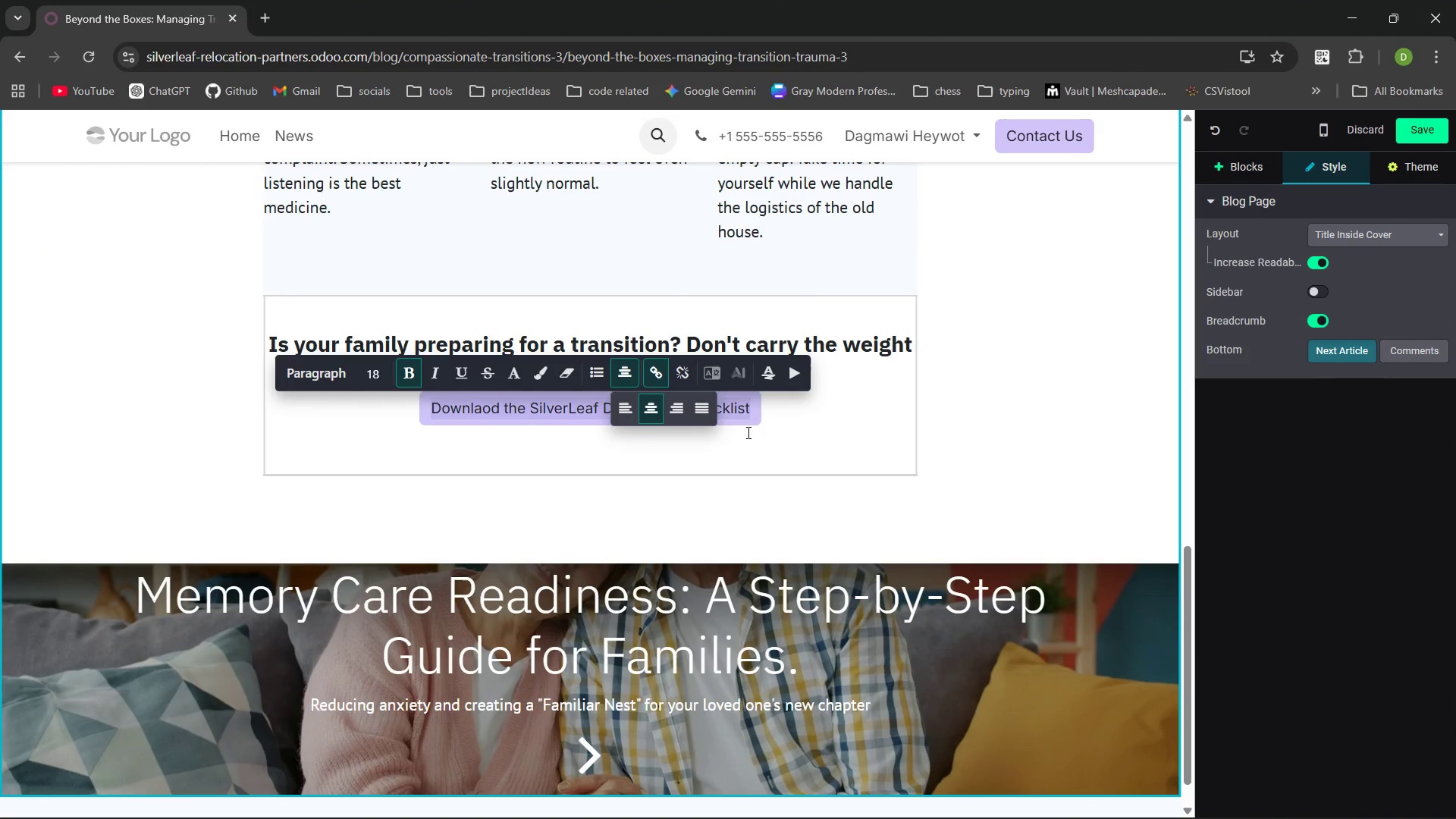 
left_click([648, 374])
 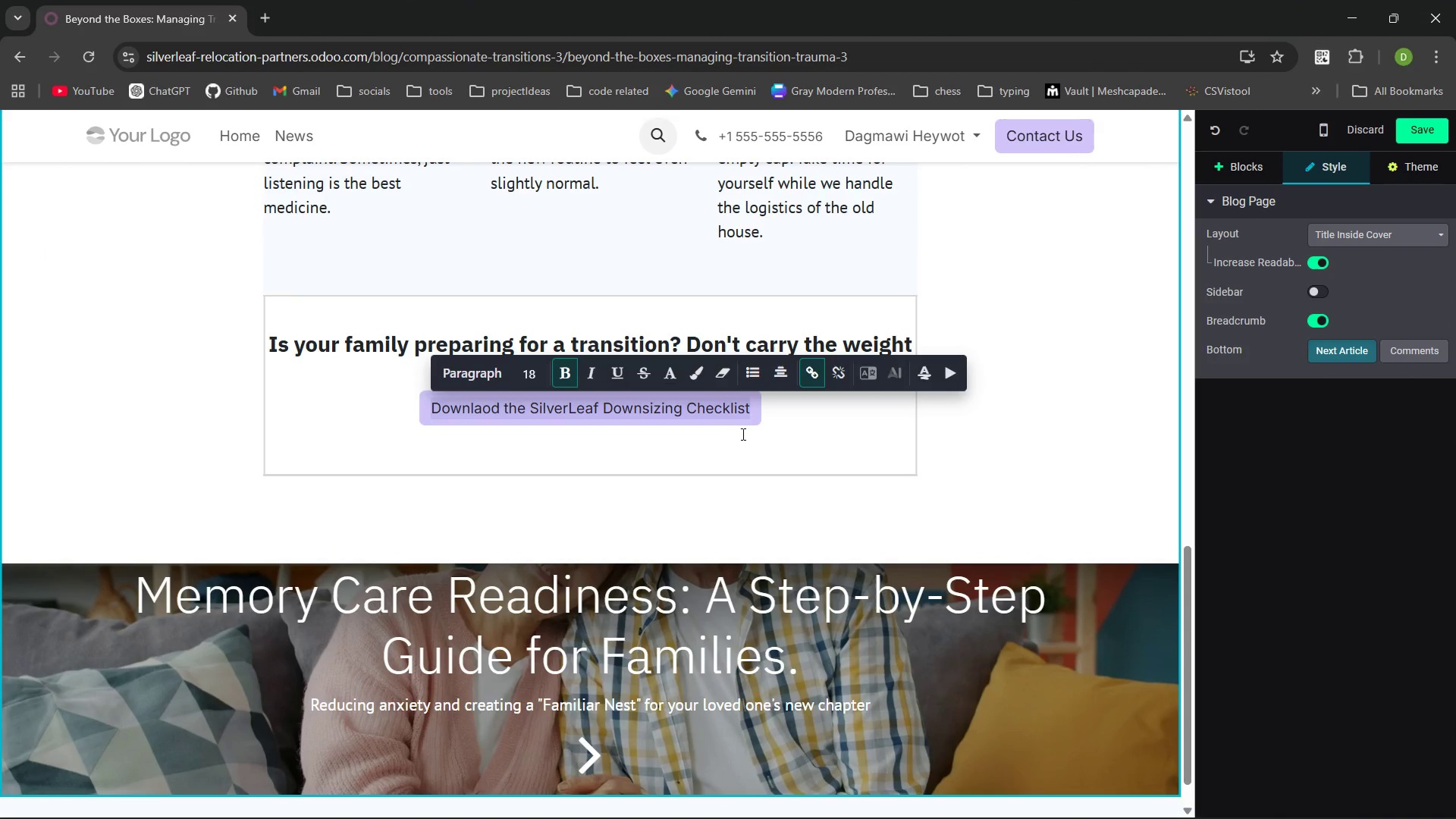 
left_click([729, 407])
 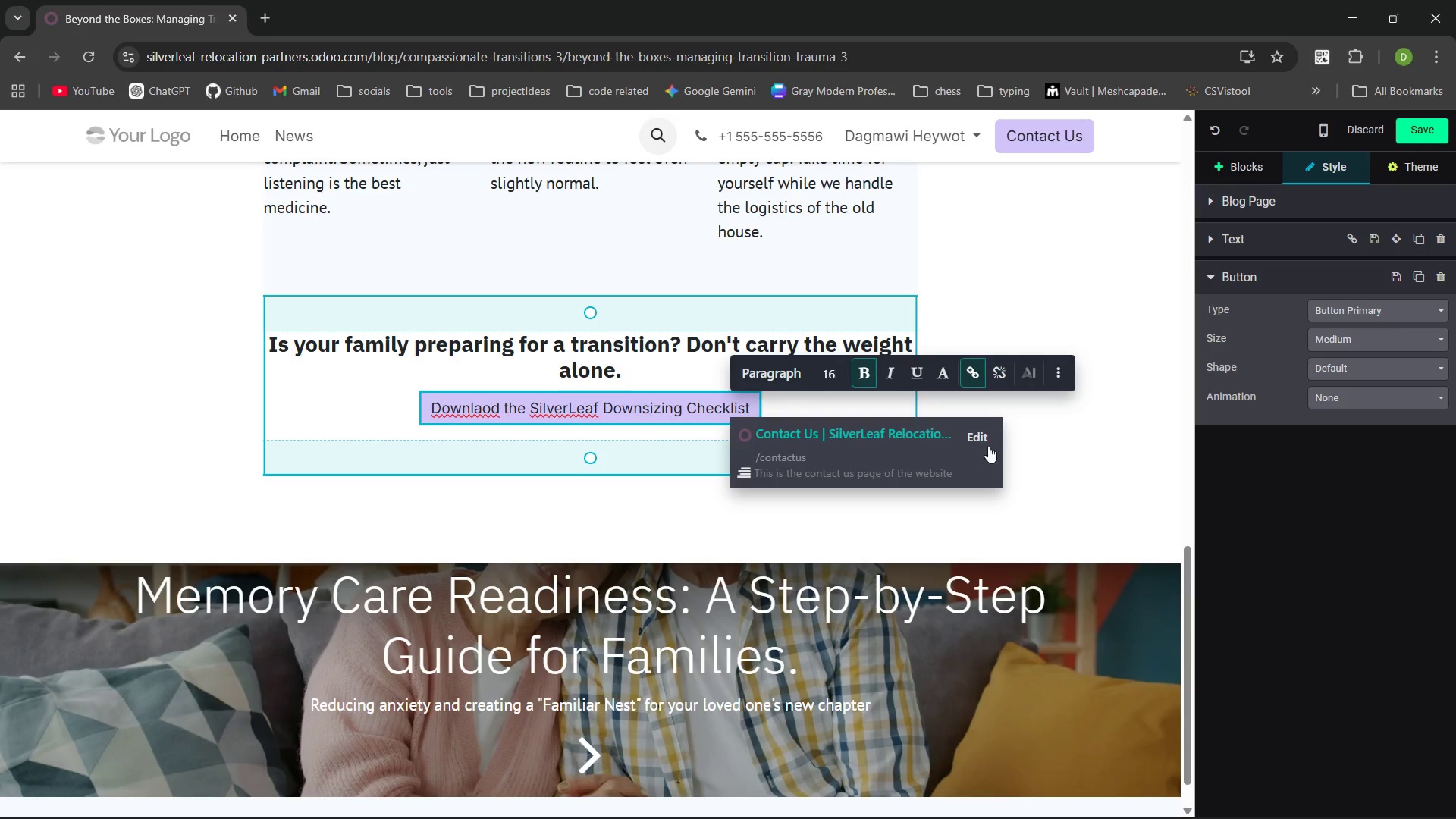 
left_click([971, 438])
 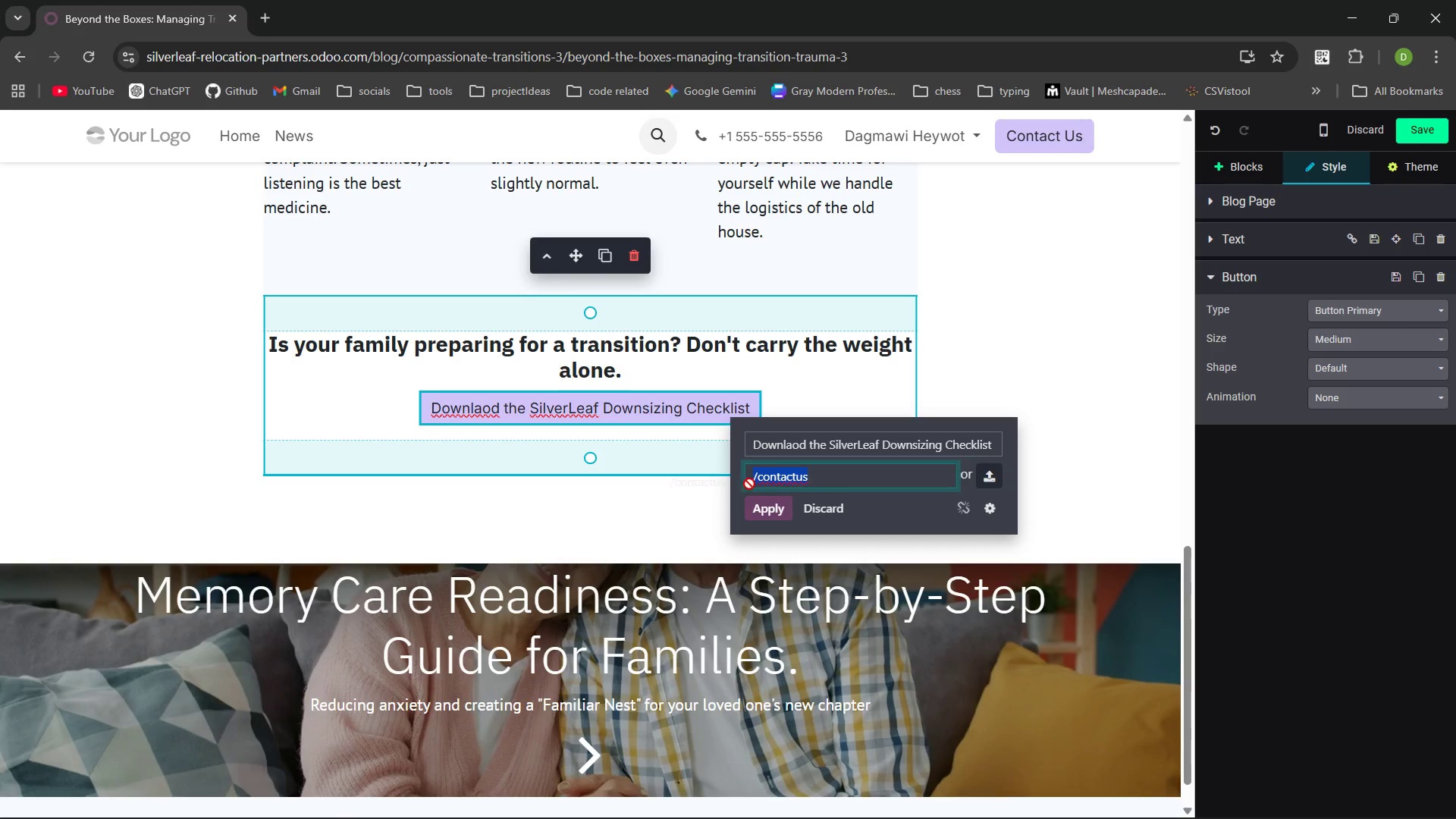 
key(ArrowRight)
 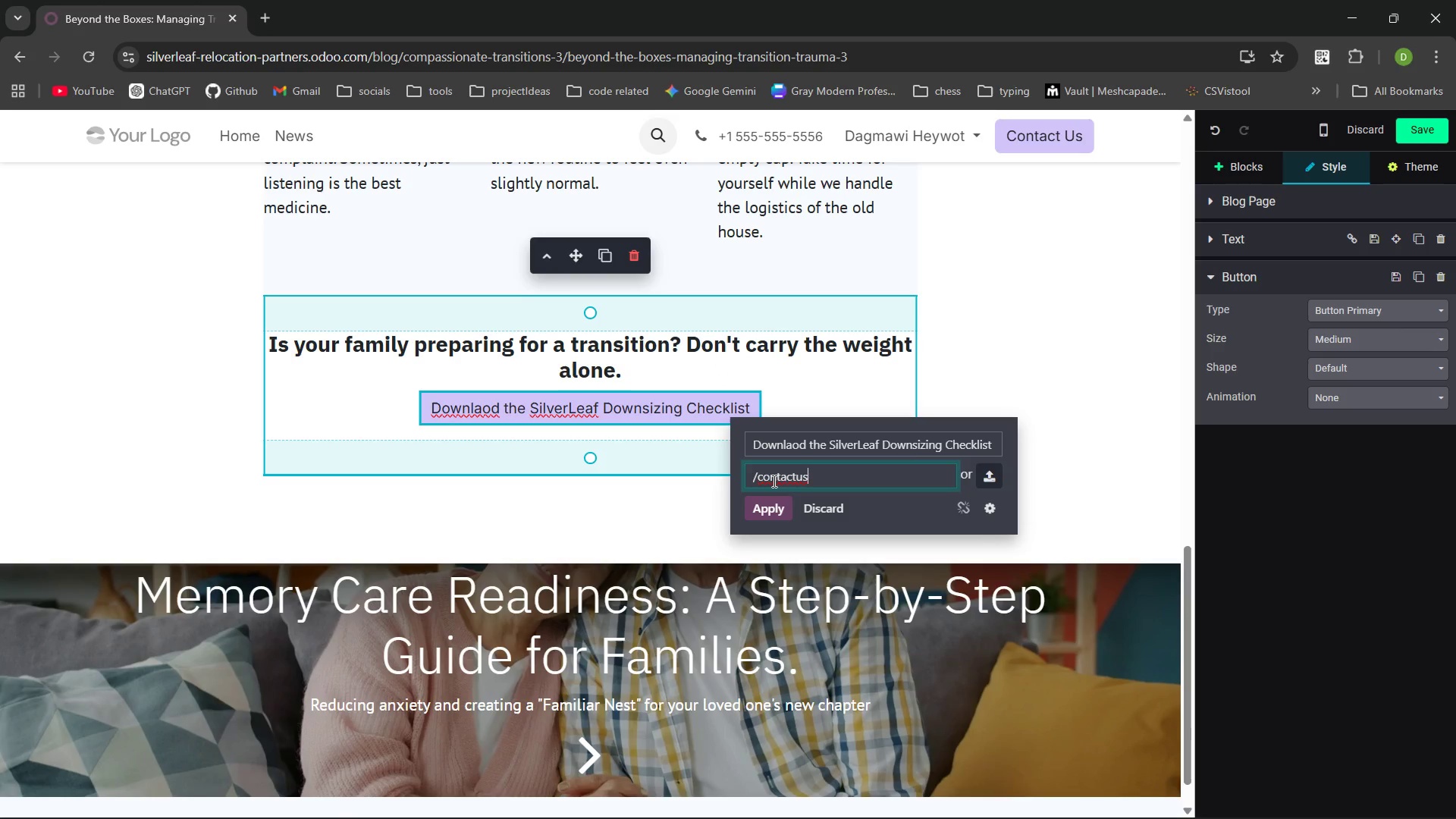 
key(Control+Backspace)
 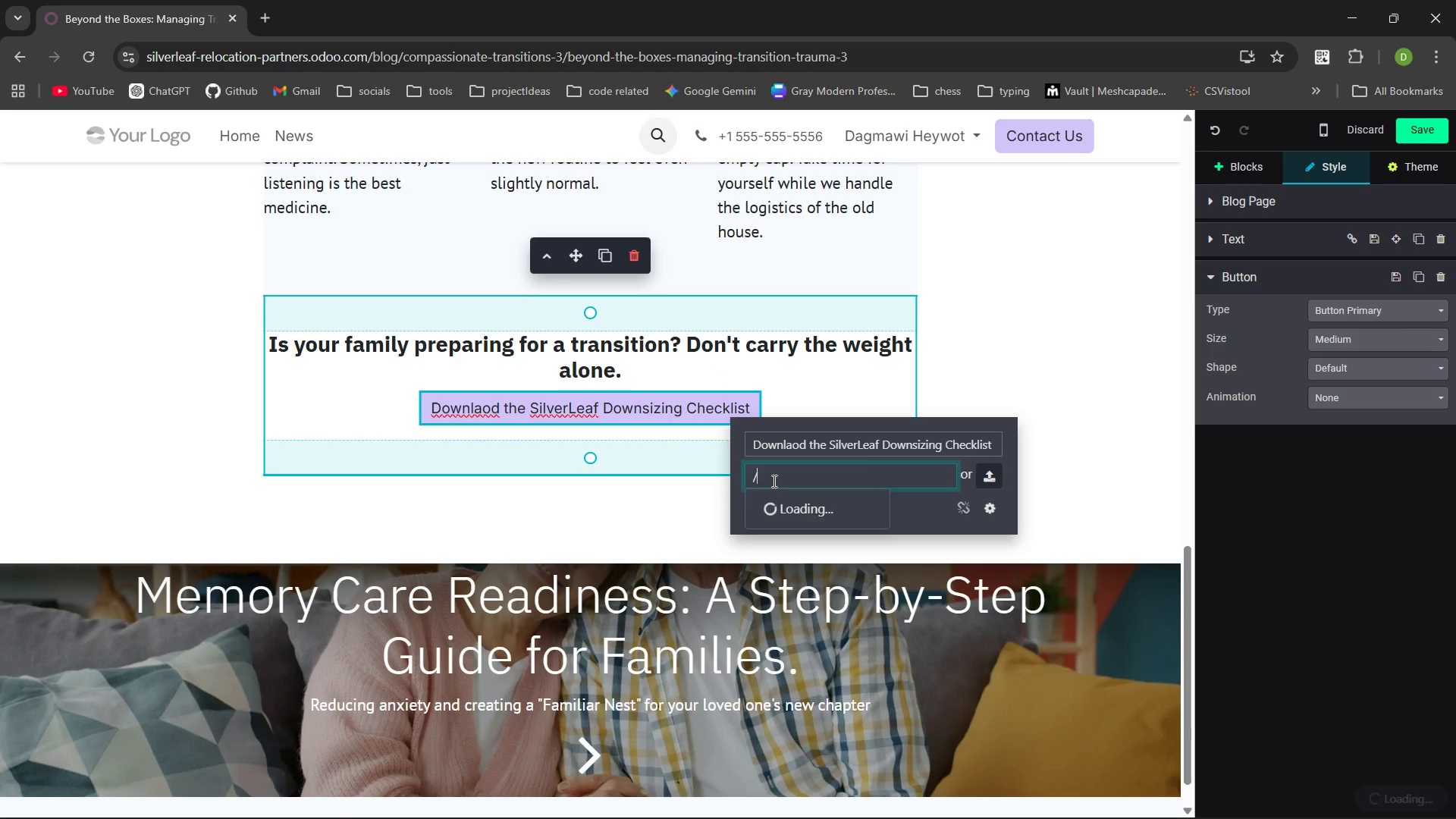 
type(downsizing-chckli)
 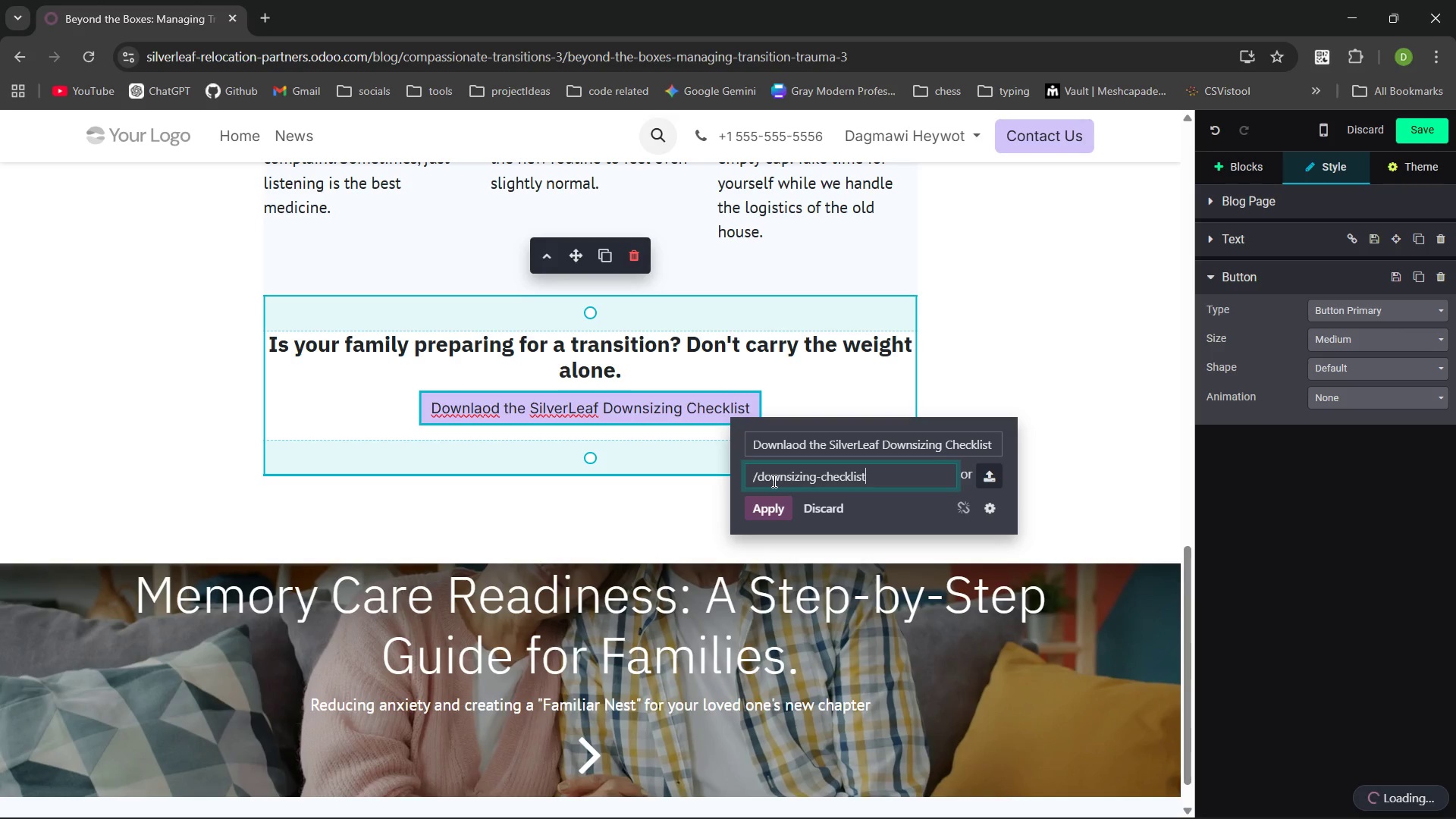 
left_click([780, 515])
 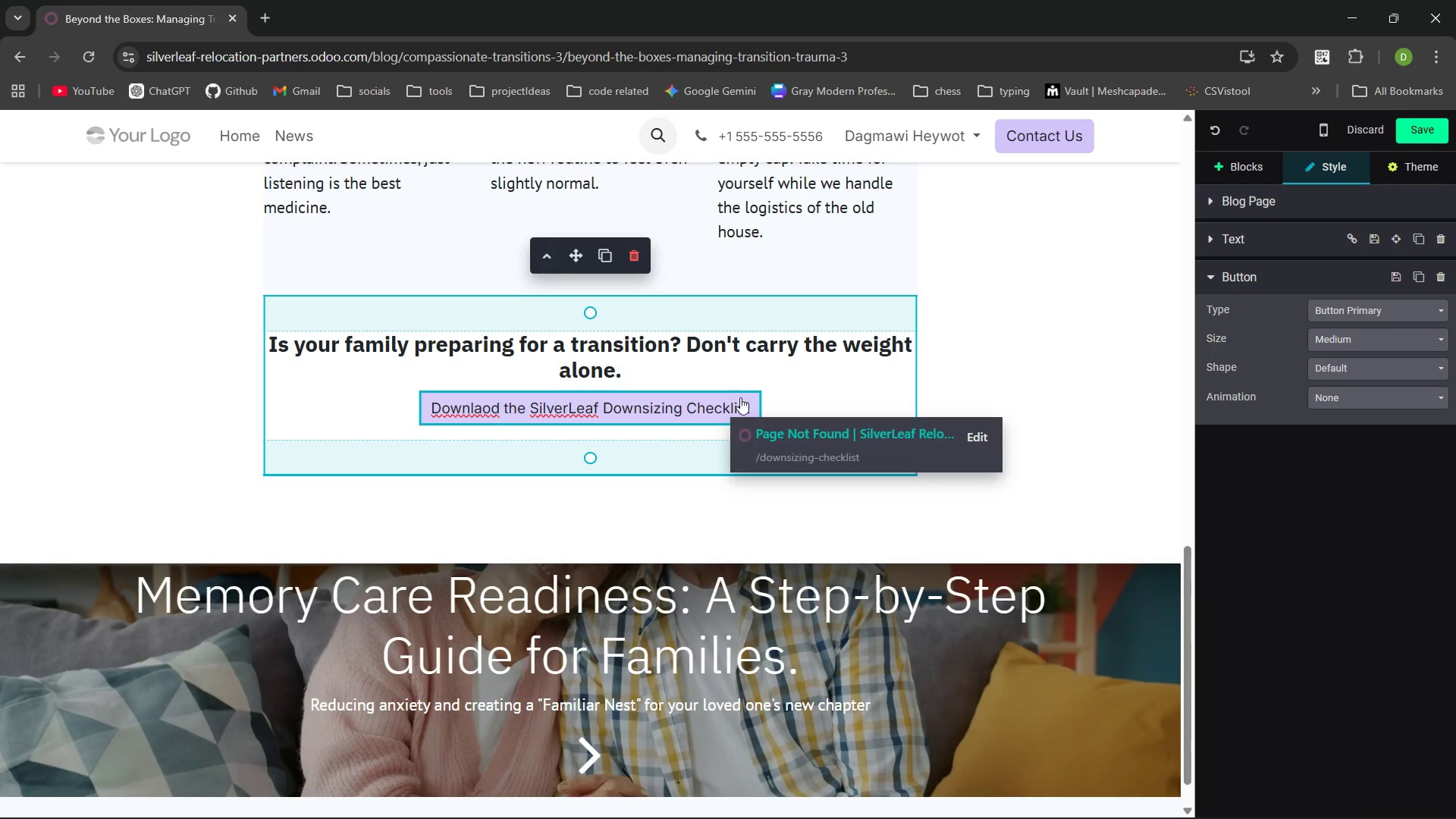 
left_click([967, 433])
 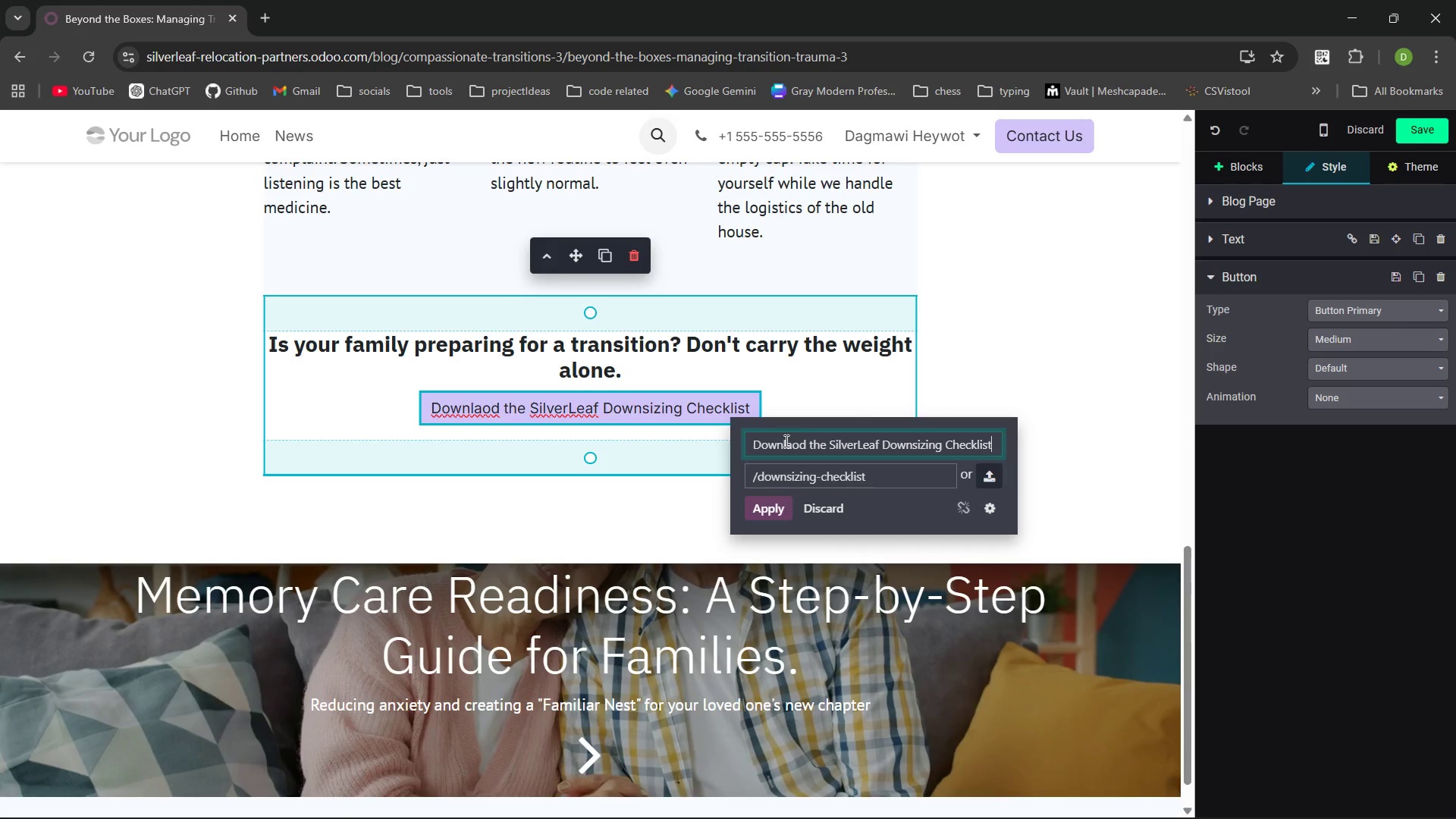 
left_click([776, 441])
 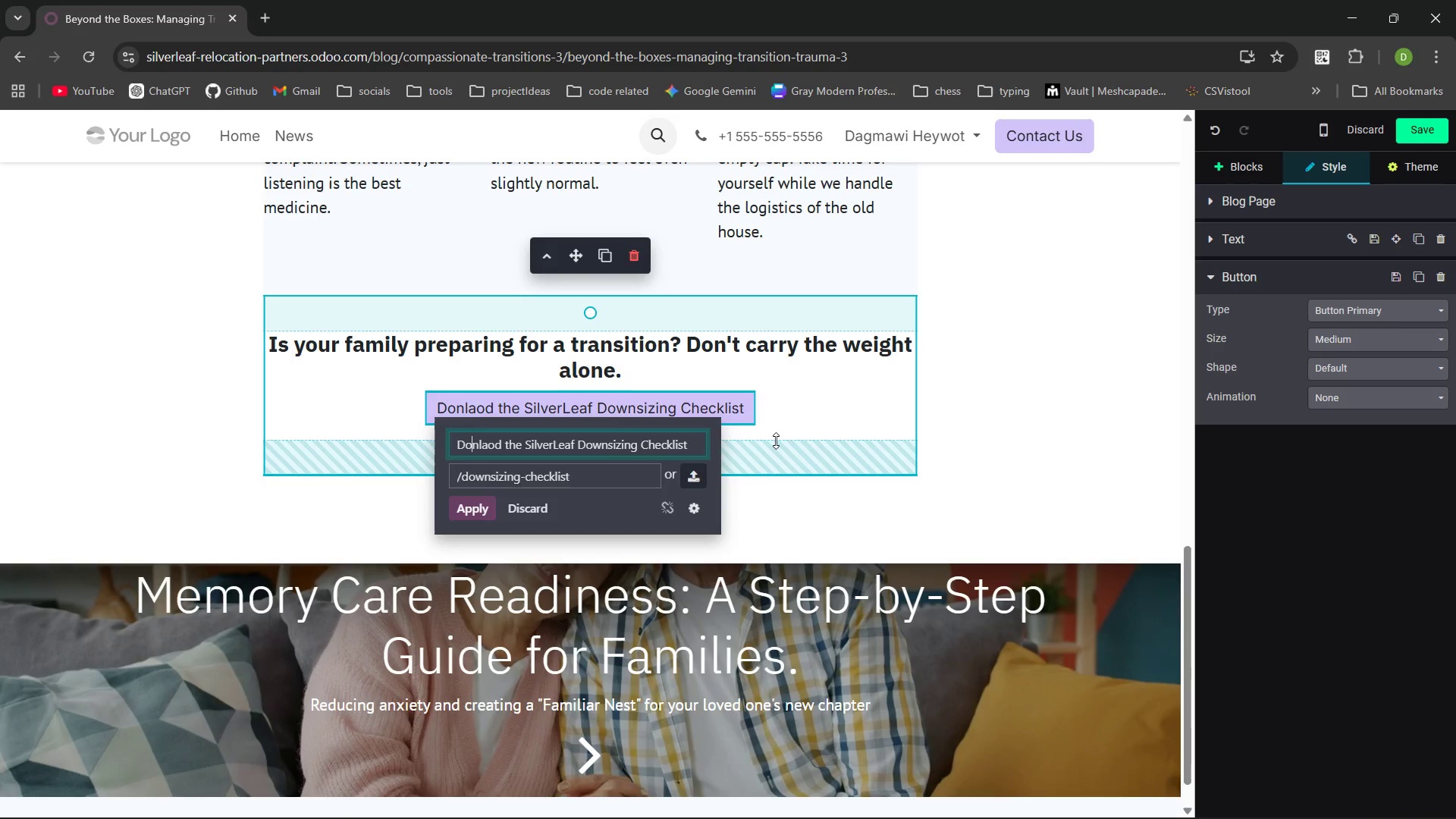 
key(Backspace)
type(wn)
 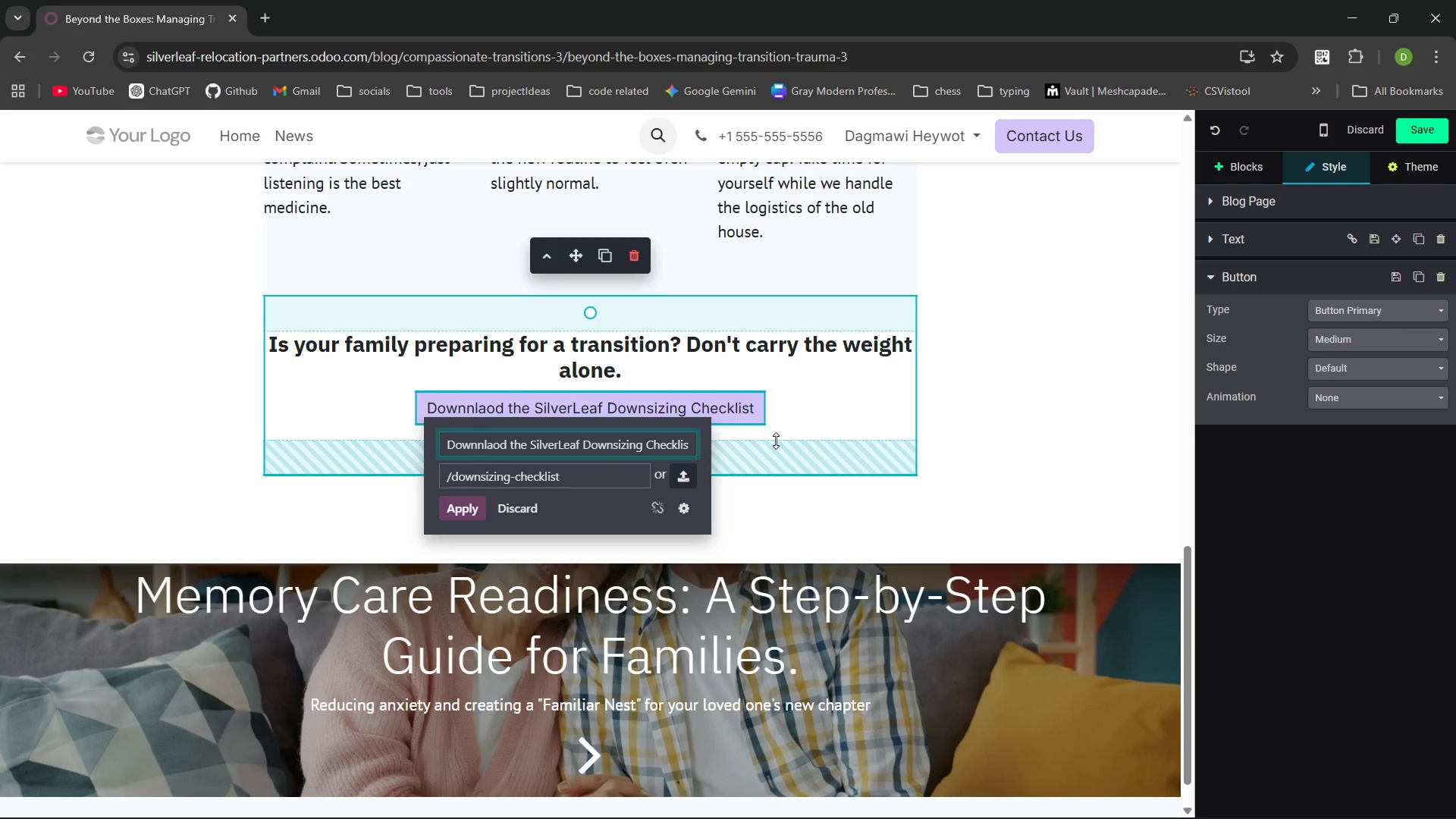 
key(ArrowRight)
 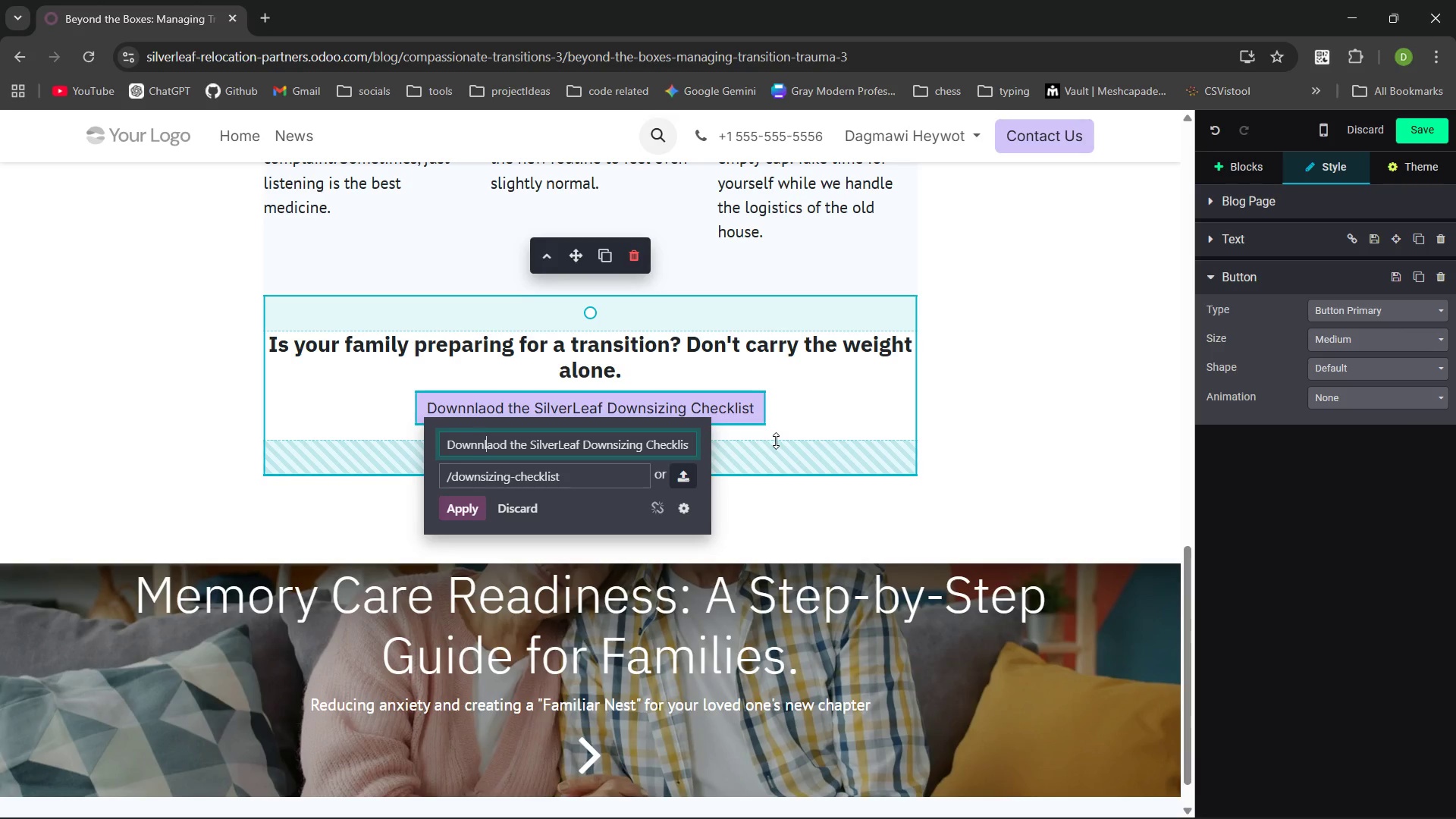 
key(ArrowRight)
 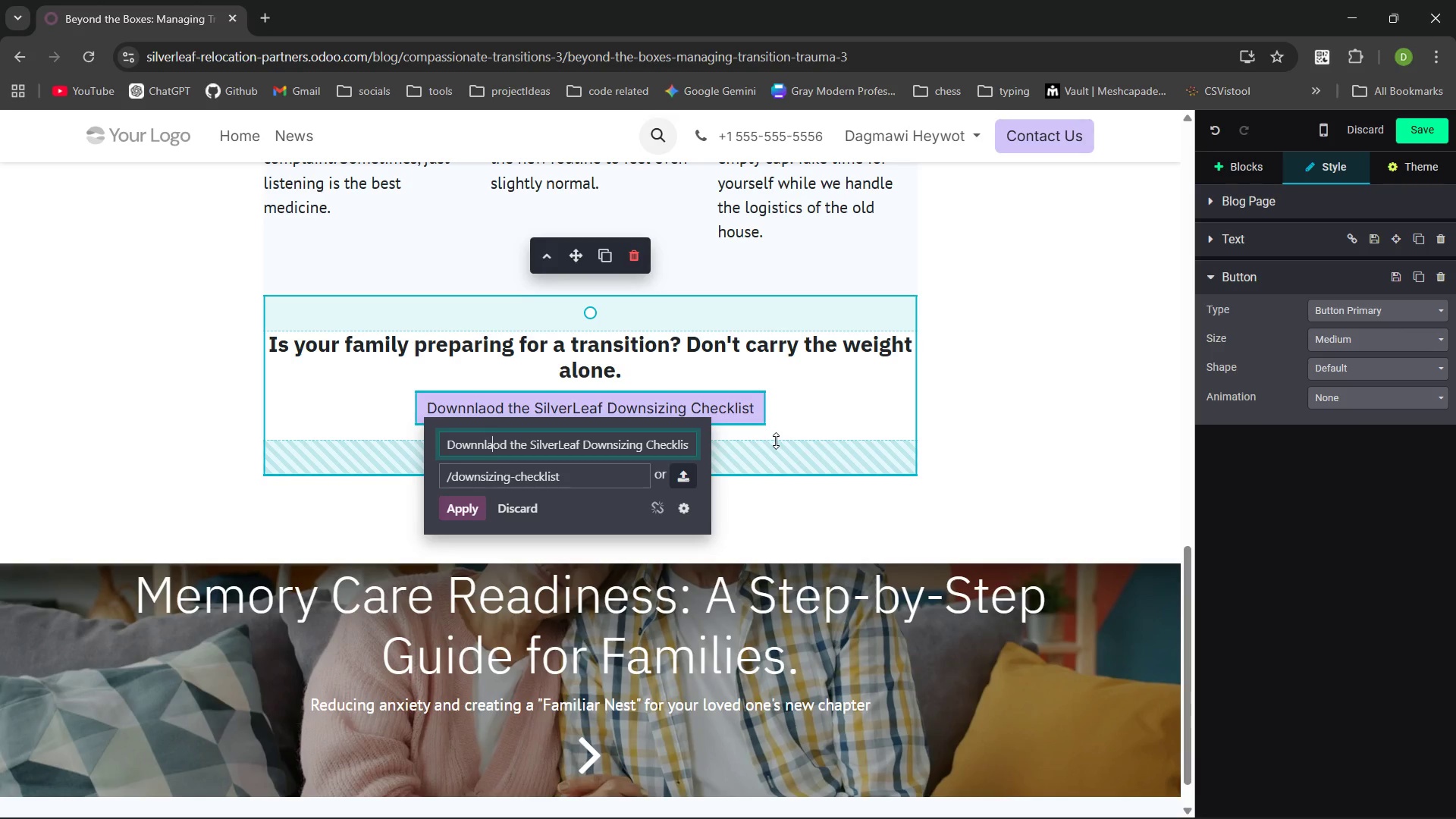 
key(ArrowRight)
 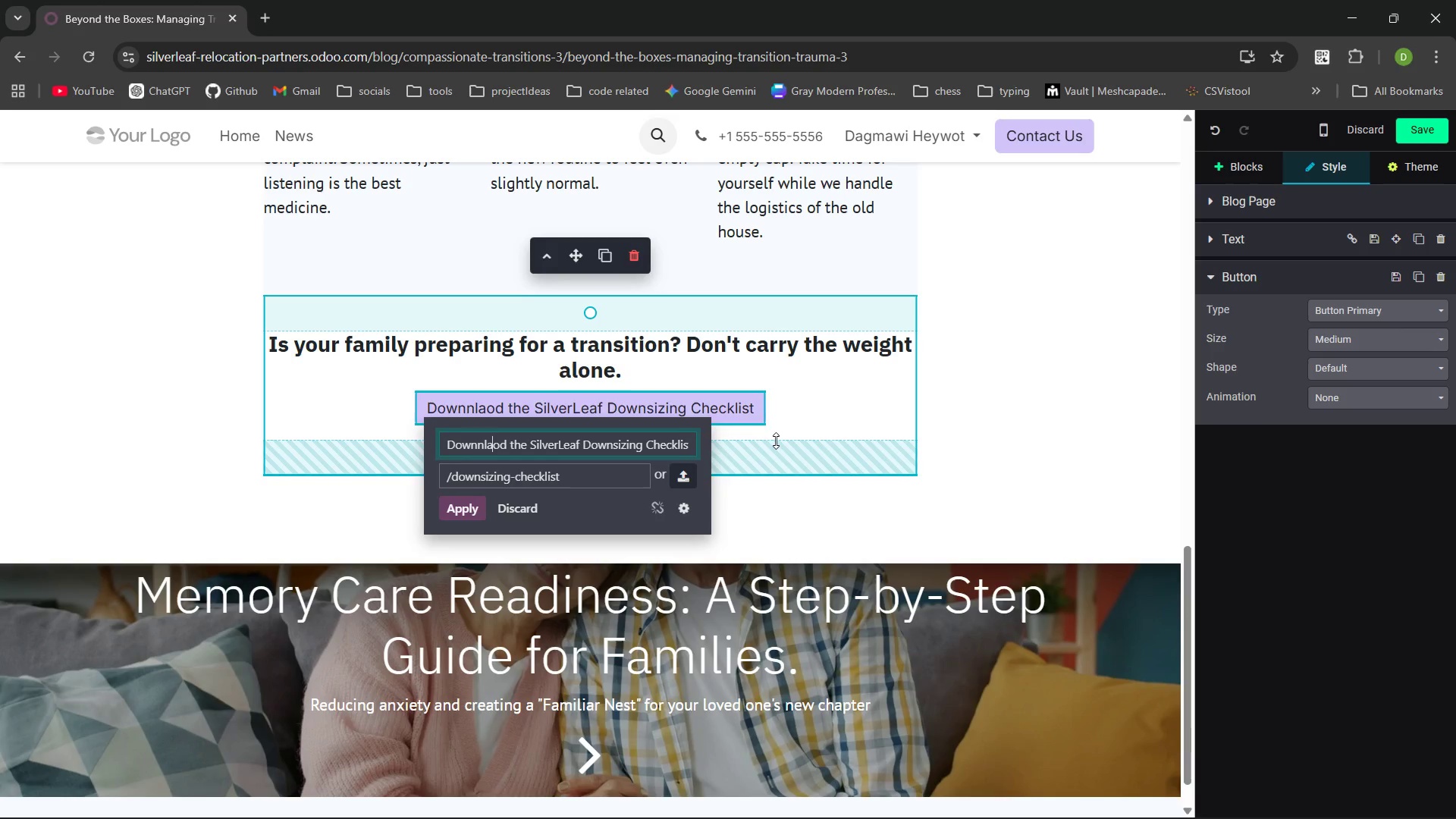 
hold_key(key=Backspace, duration=3.75)
 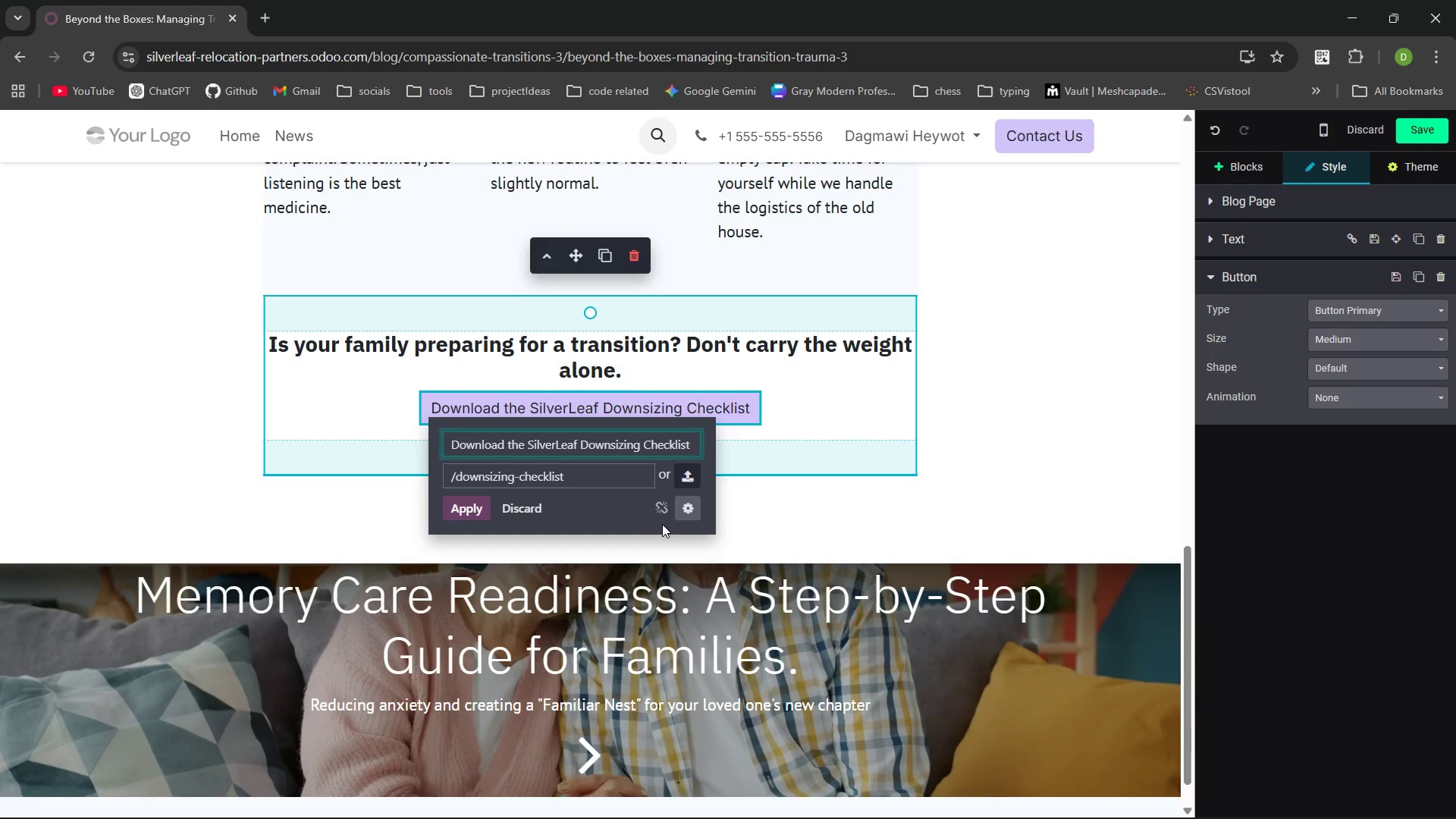 
key(ArrowRight)
 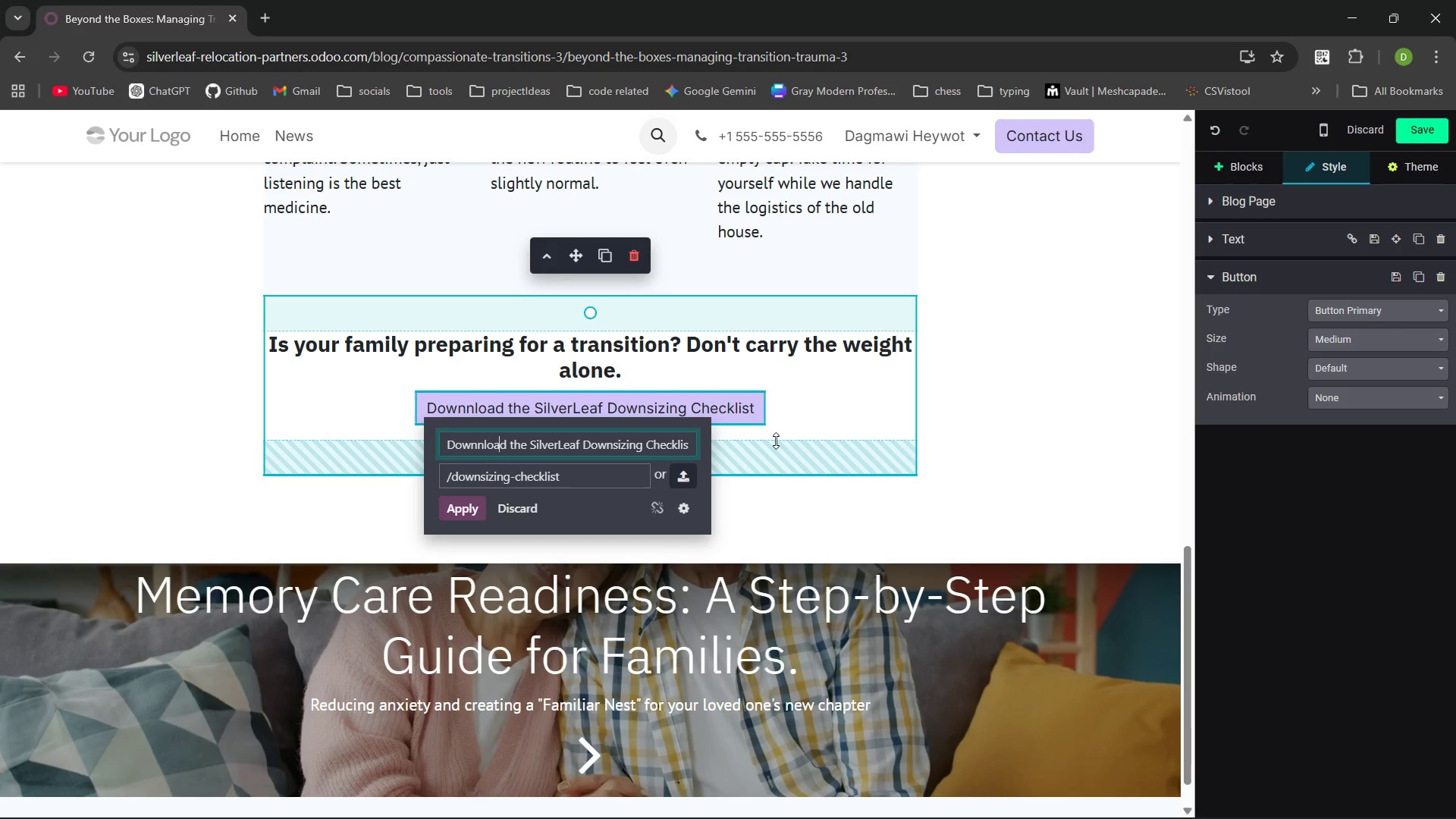 
key(A)
 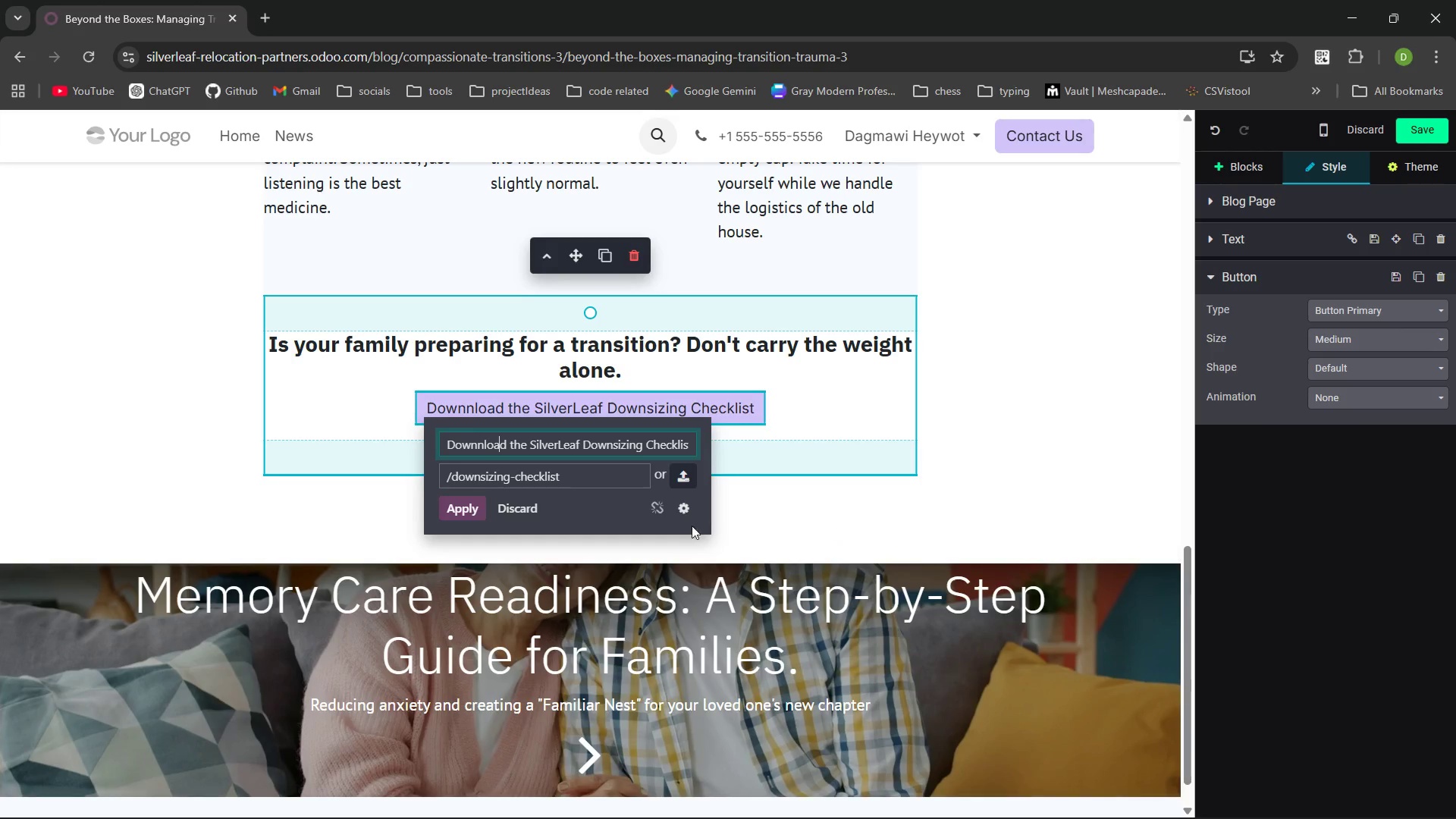 
key(Control+ControlLeft)
 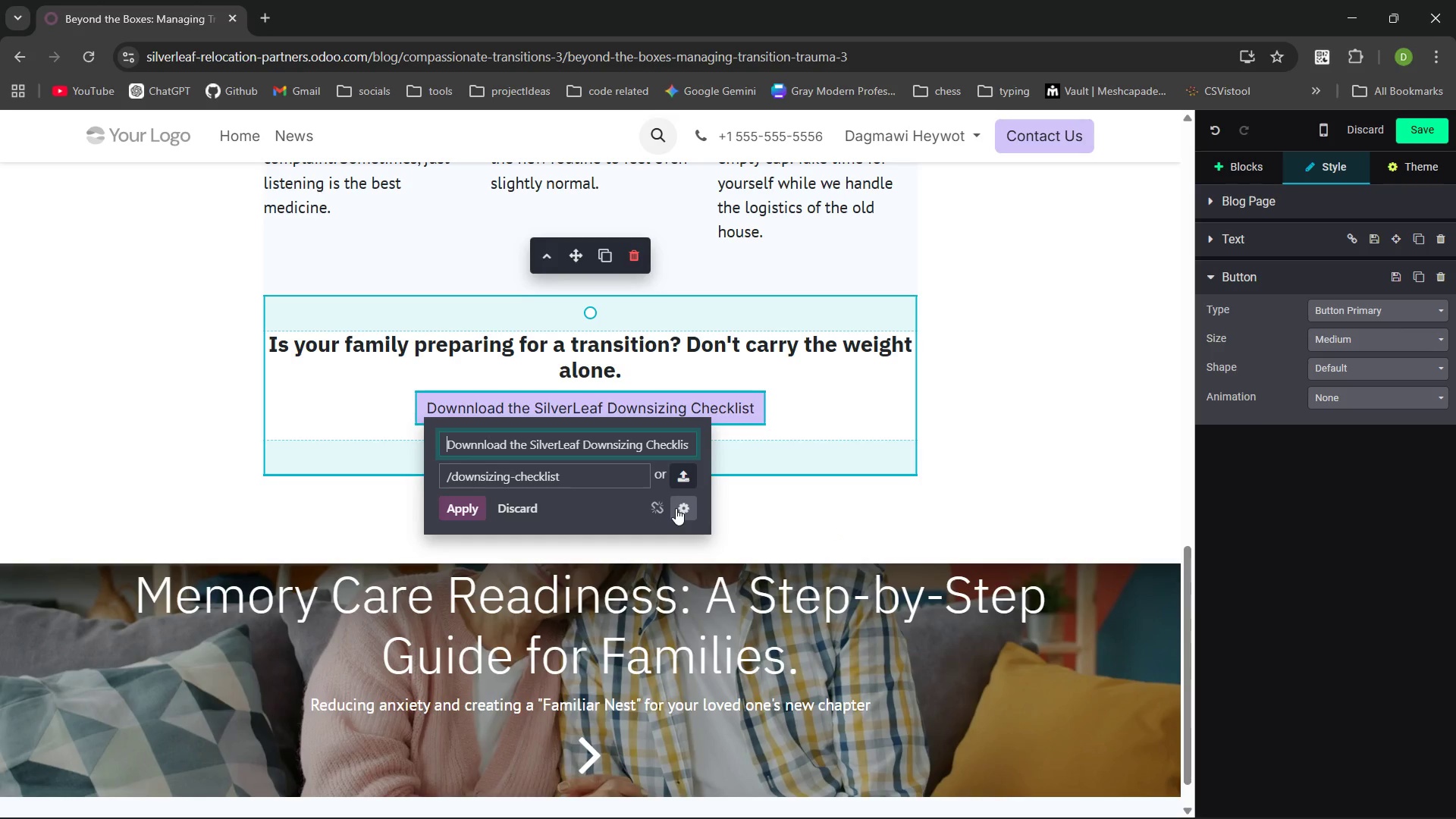 
key(Control+ArrowLeft)
 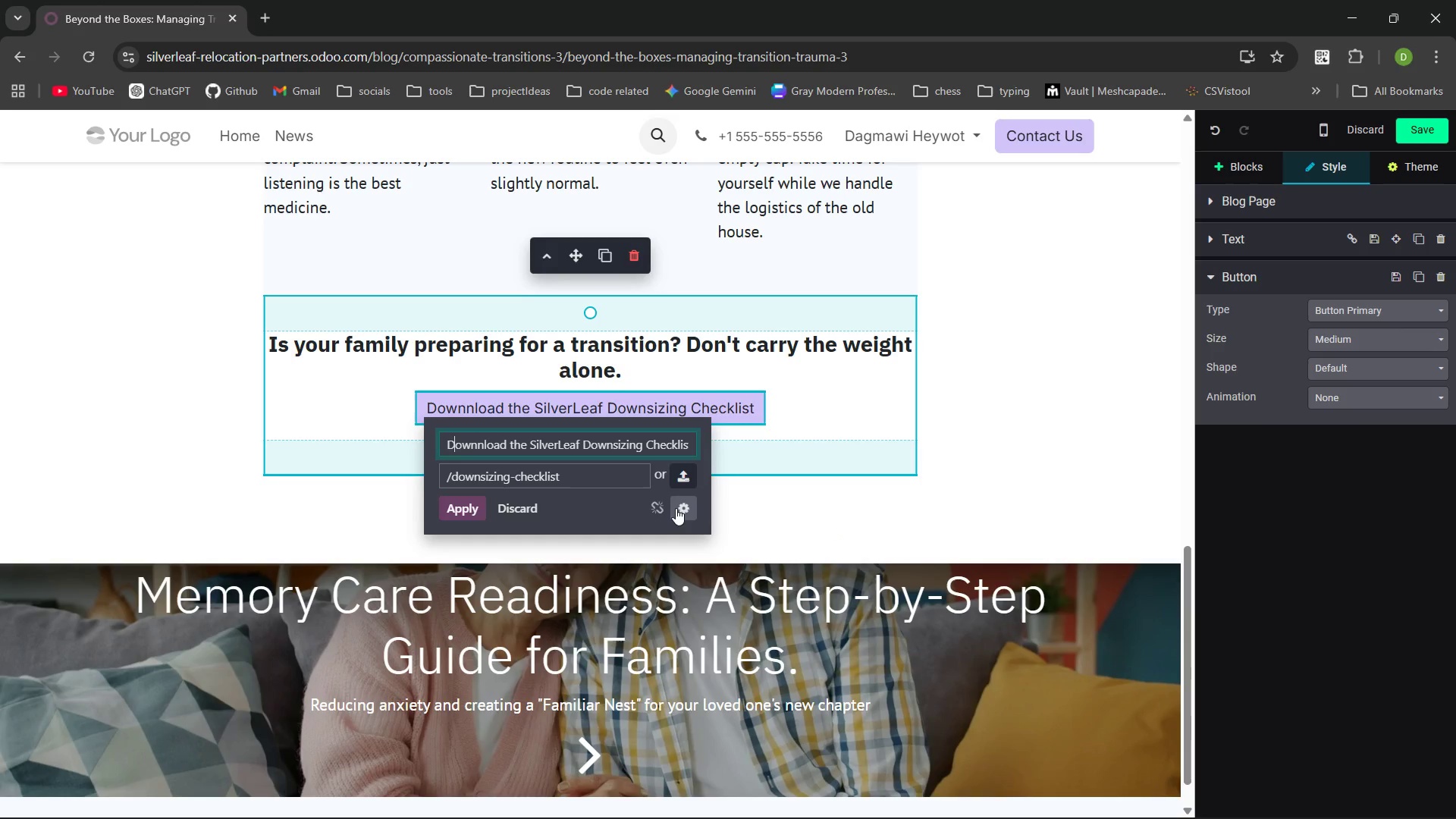 
key(ArrowRight)
 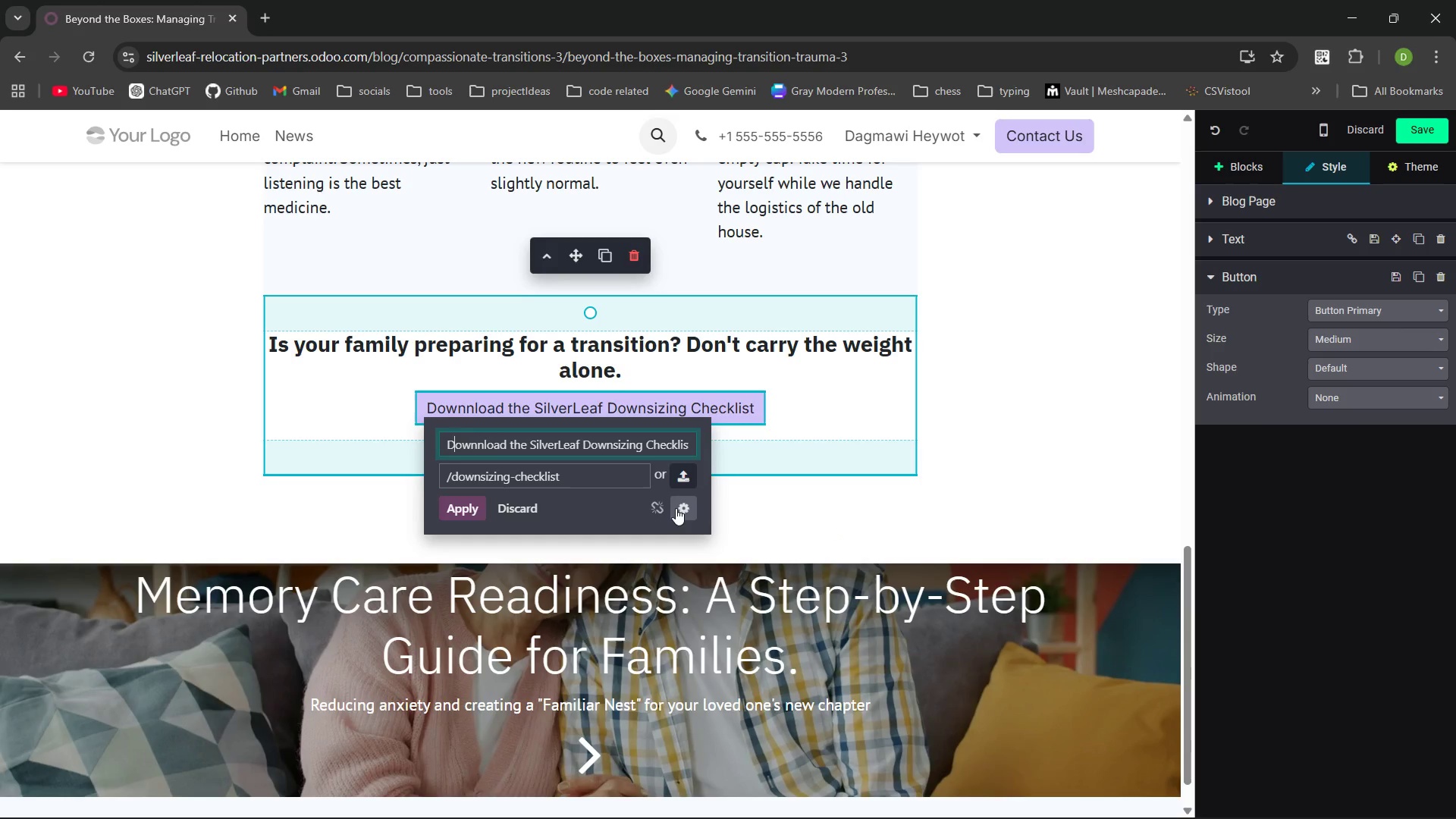 
key(ArrowRight)
 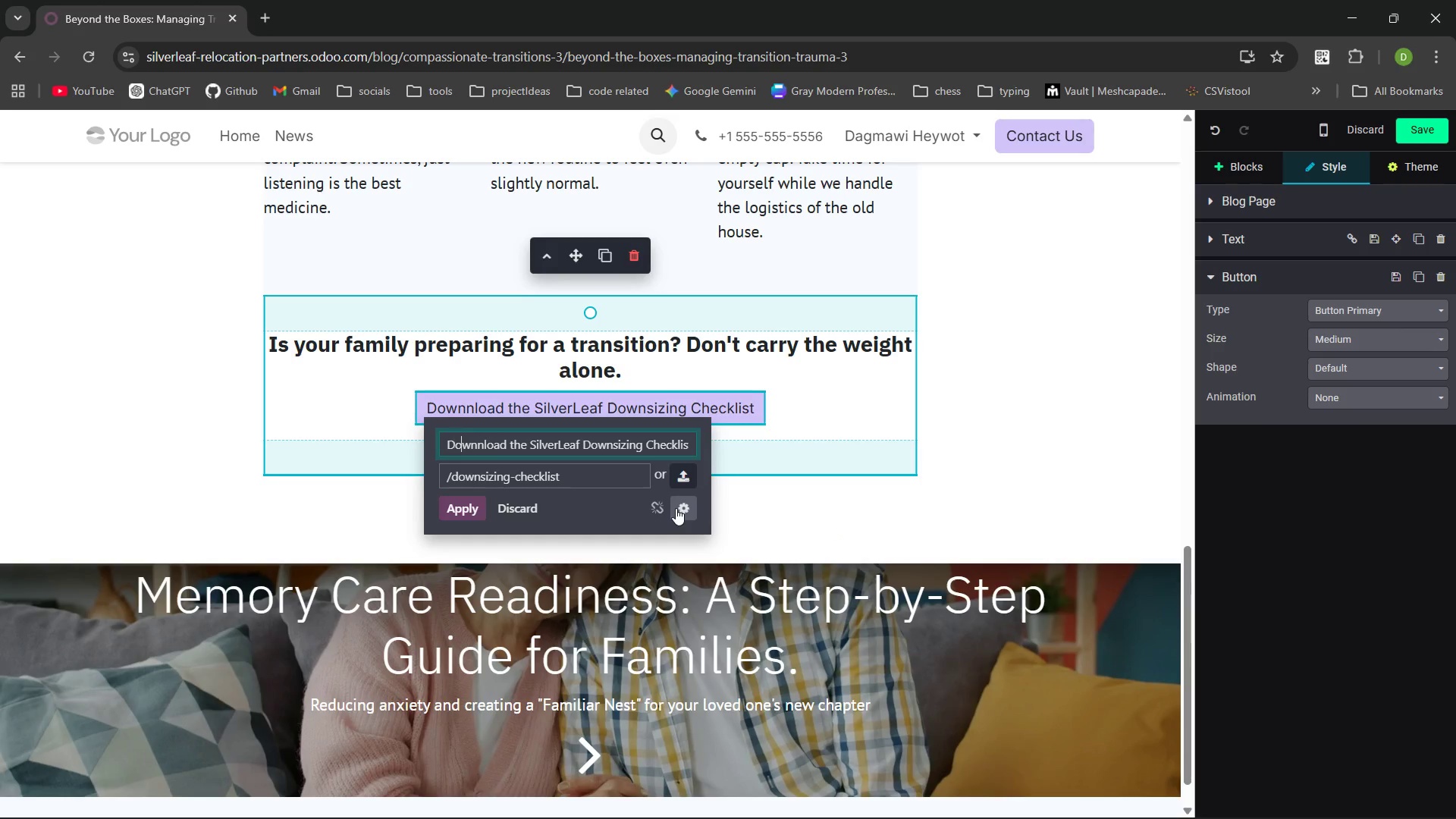 
key(ArrowRight)
 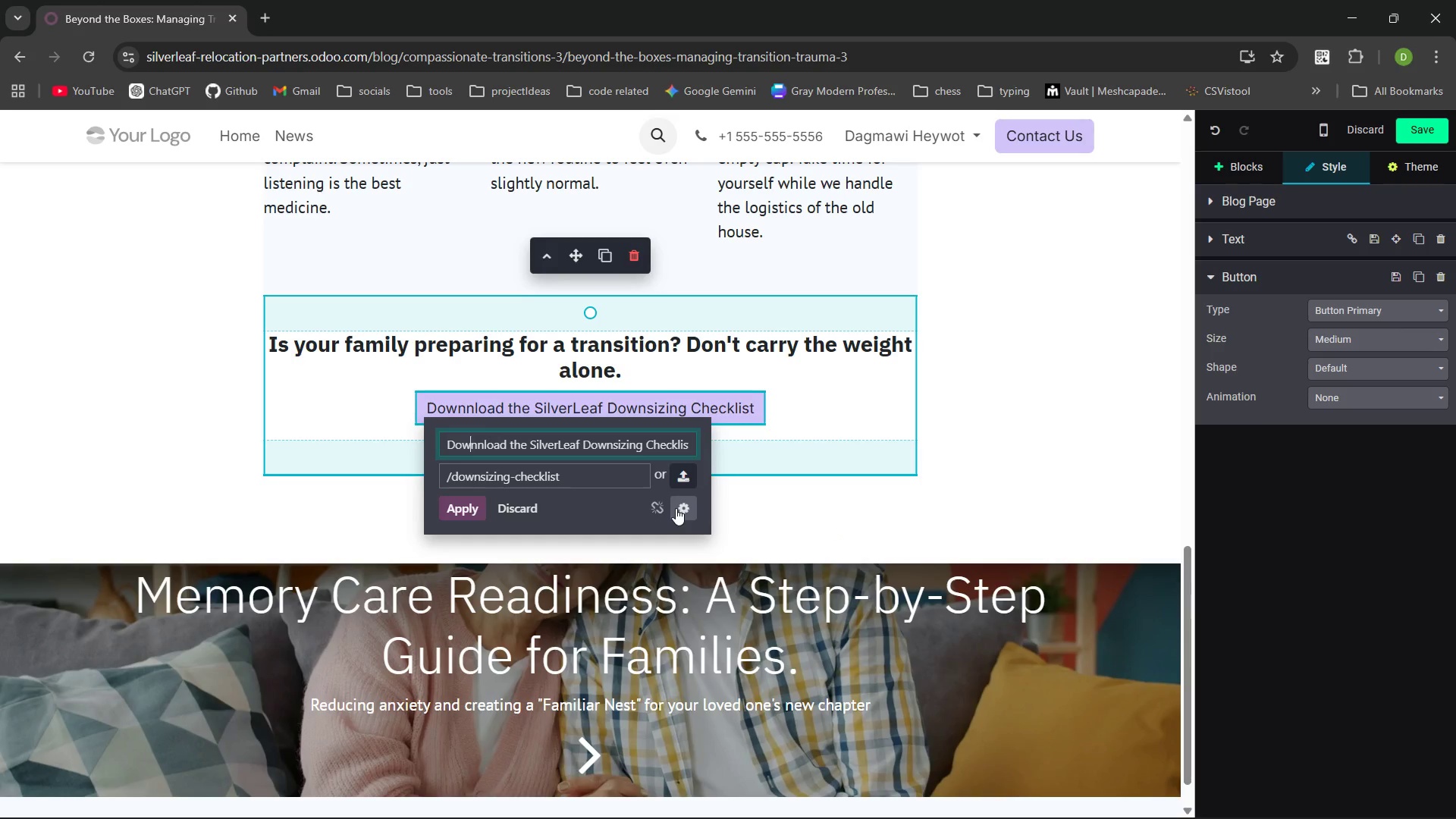 
key(ArrowRight)
 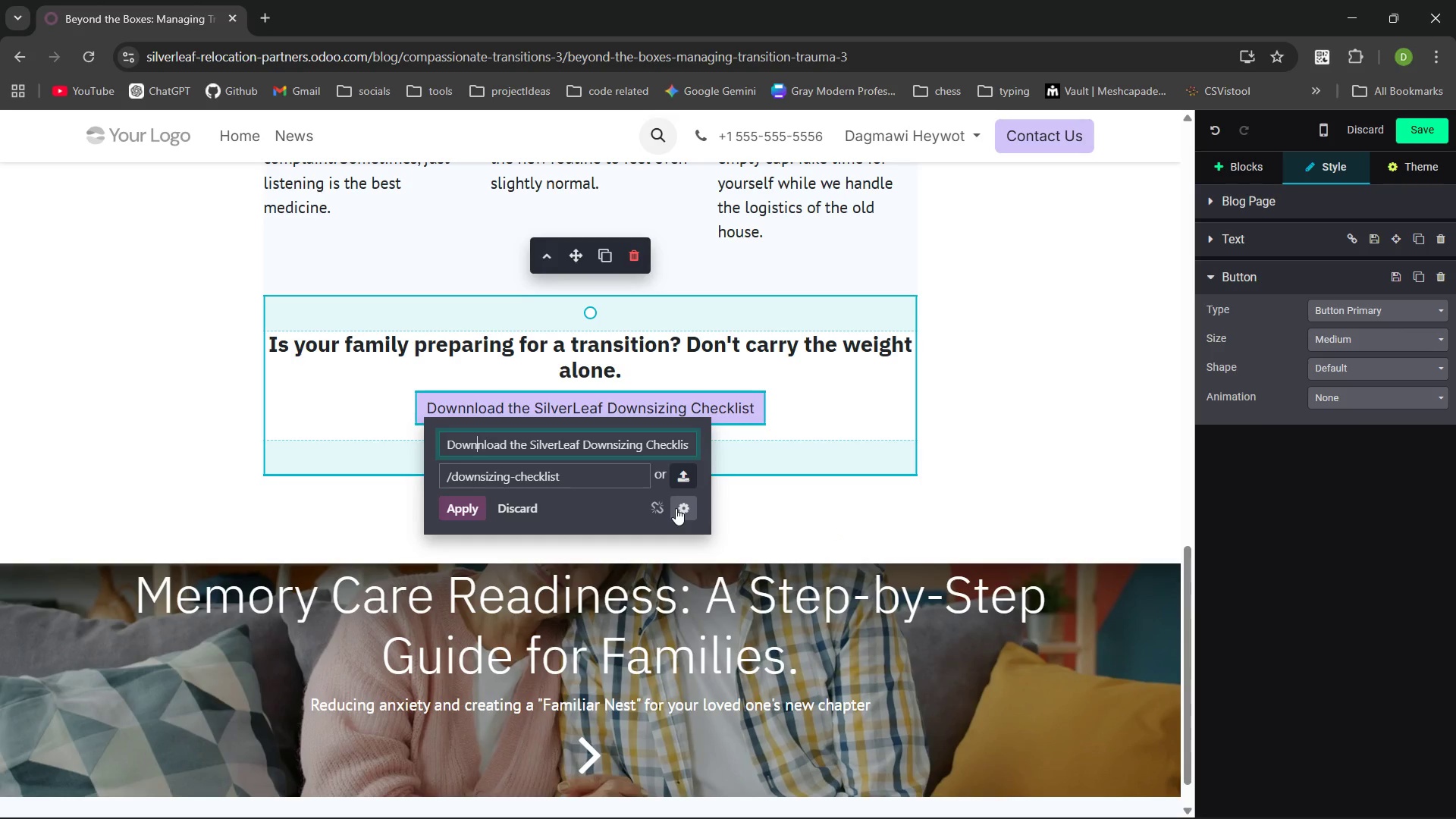 
key(ArrowRight)
 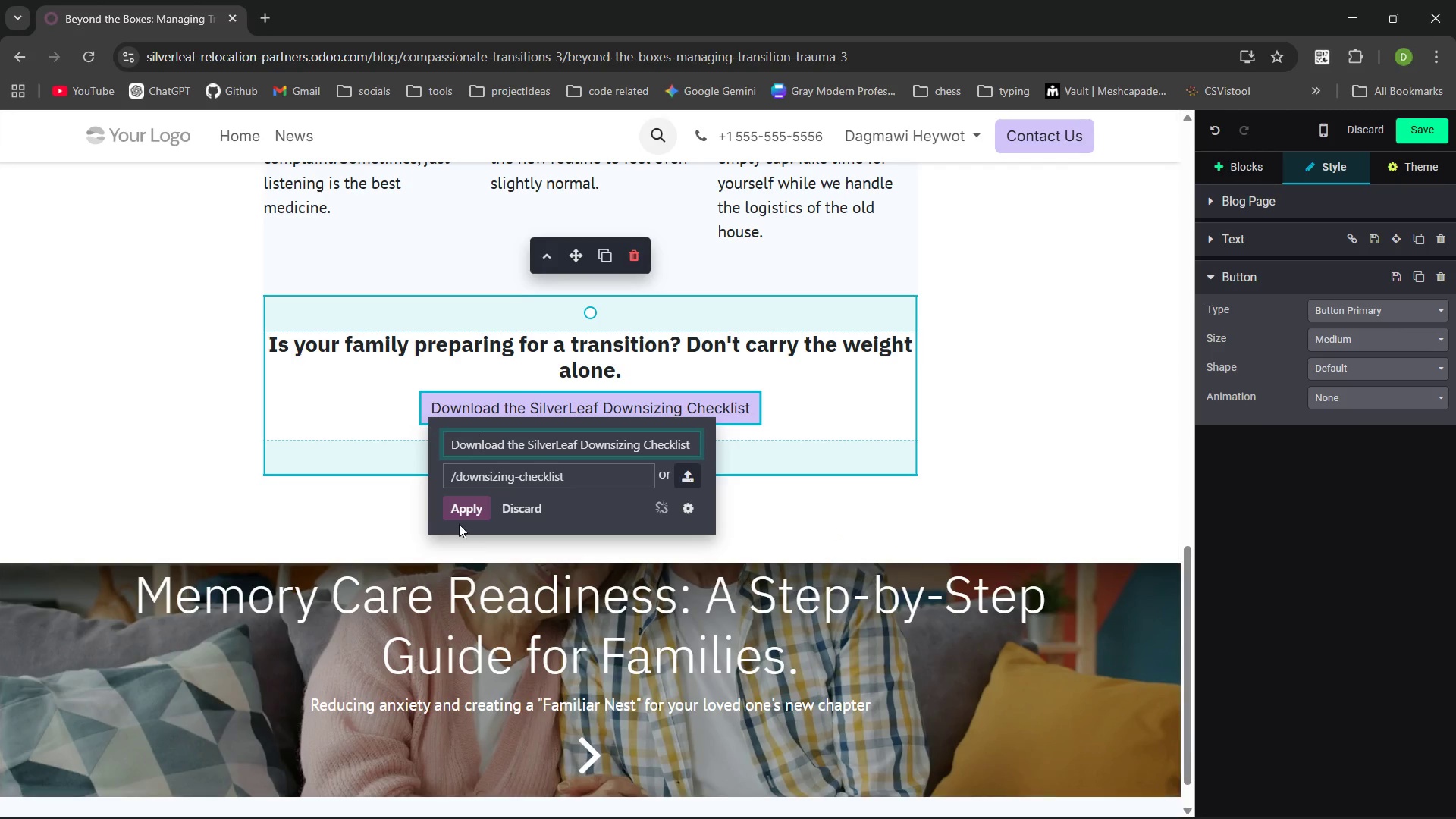 
left_click([454, 514])
 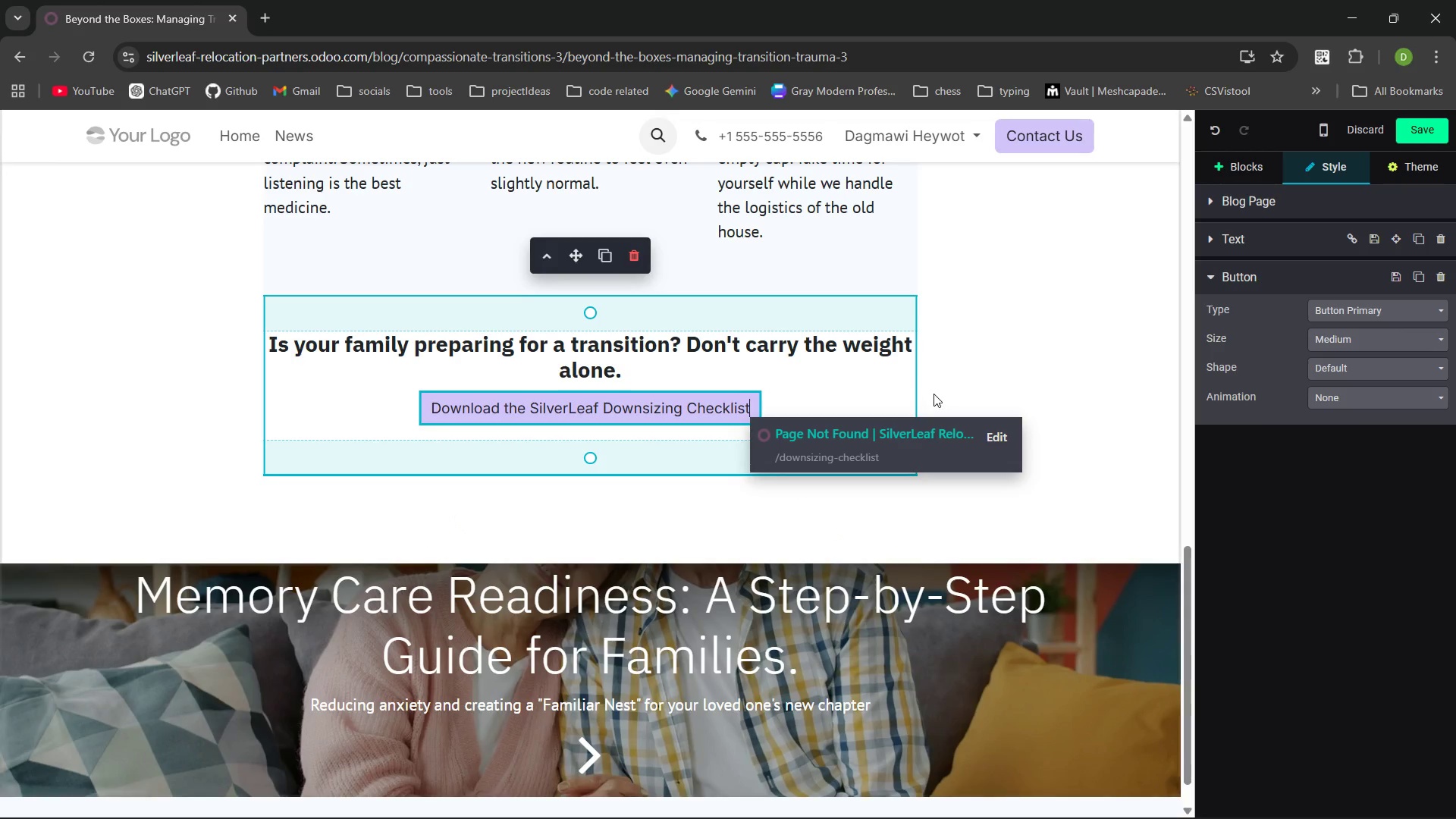 
left_click([858, 380])
 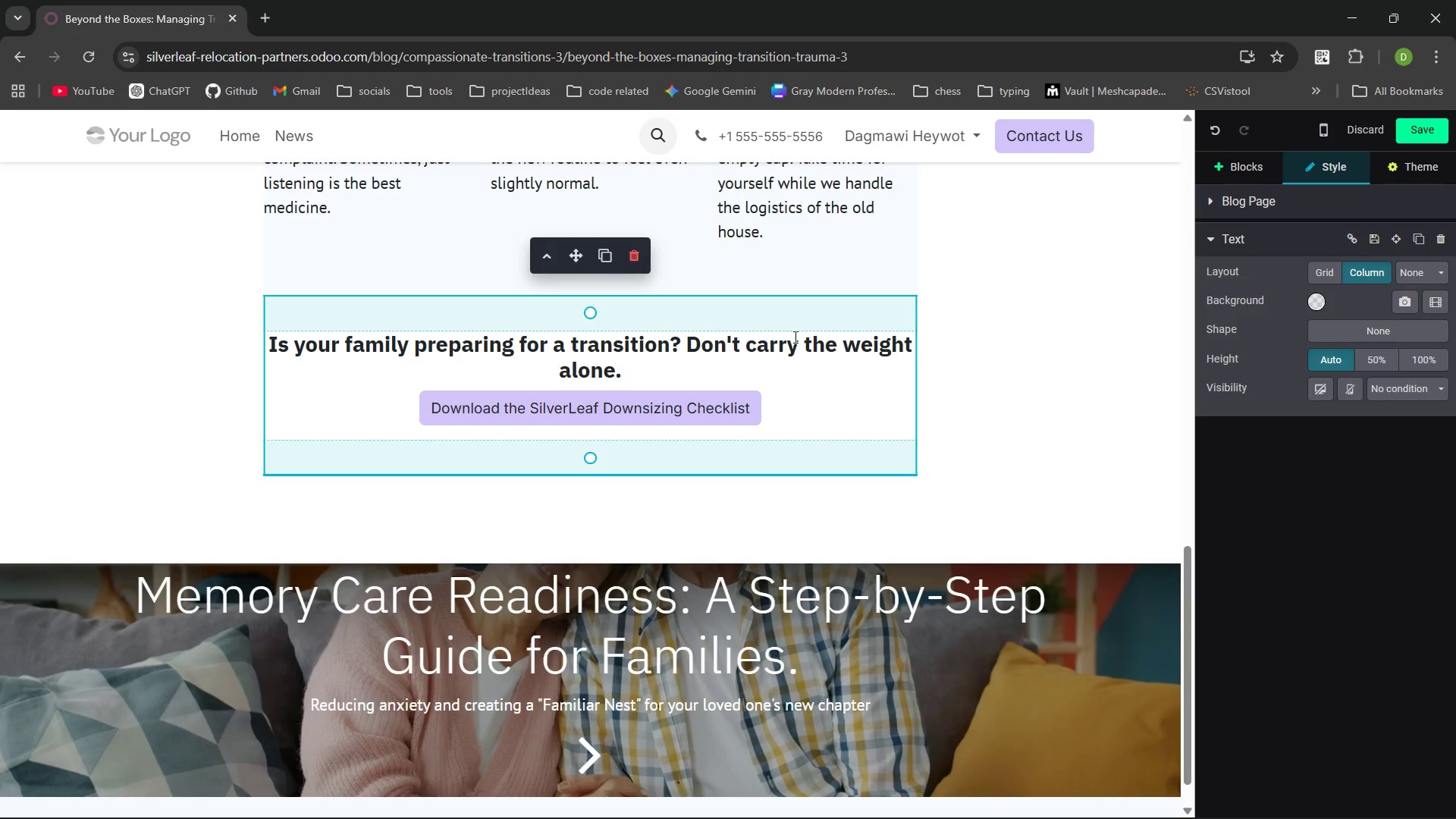 
left_click([934, 271])
 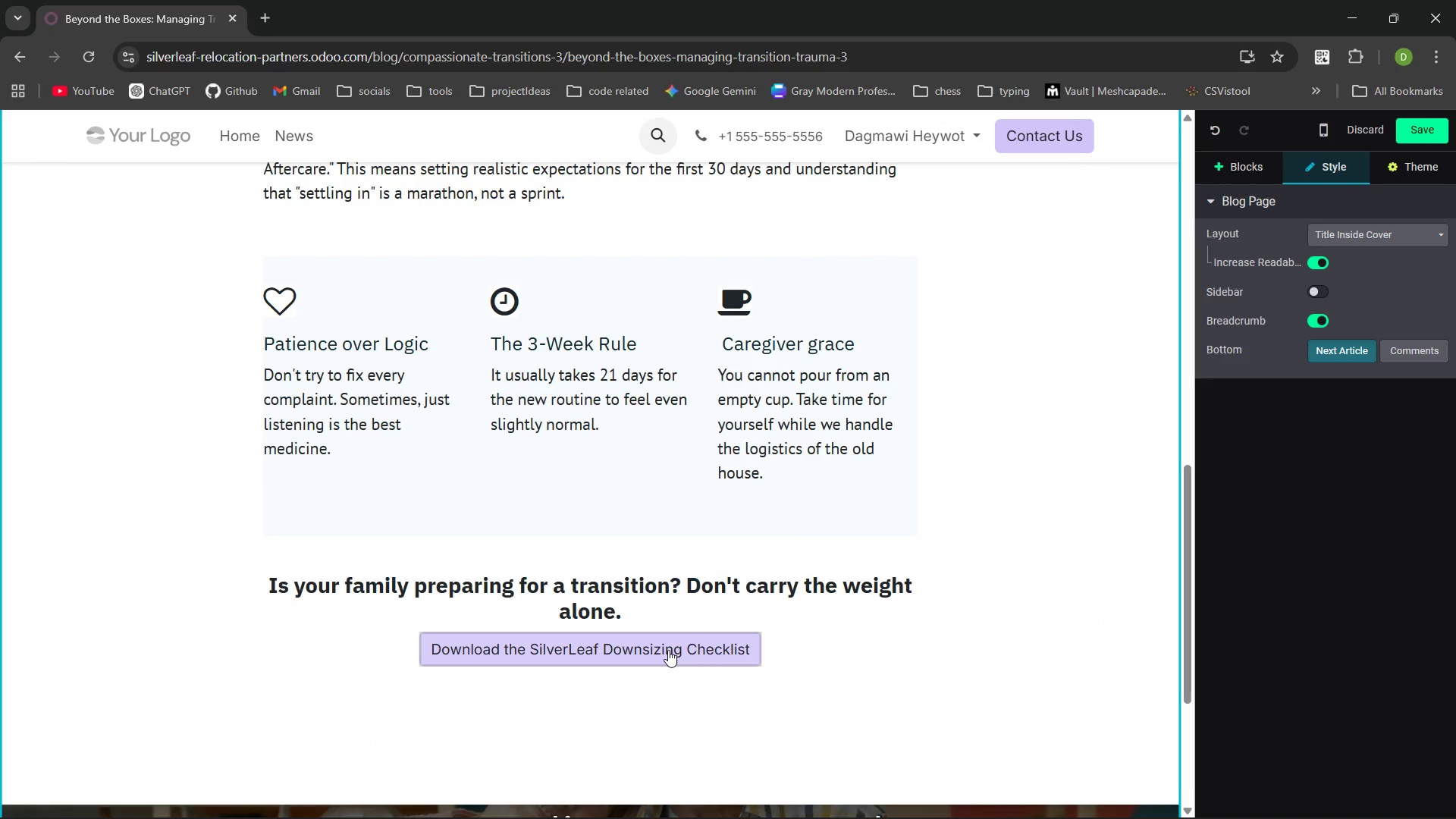 
wait(10.23)
 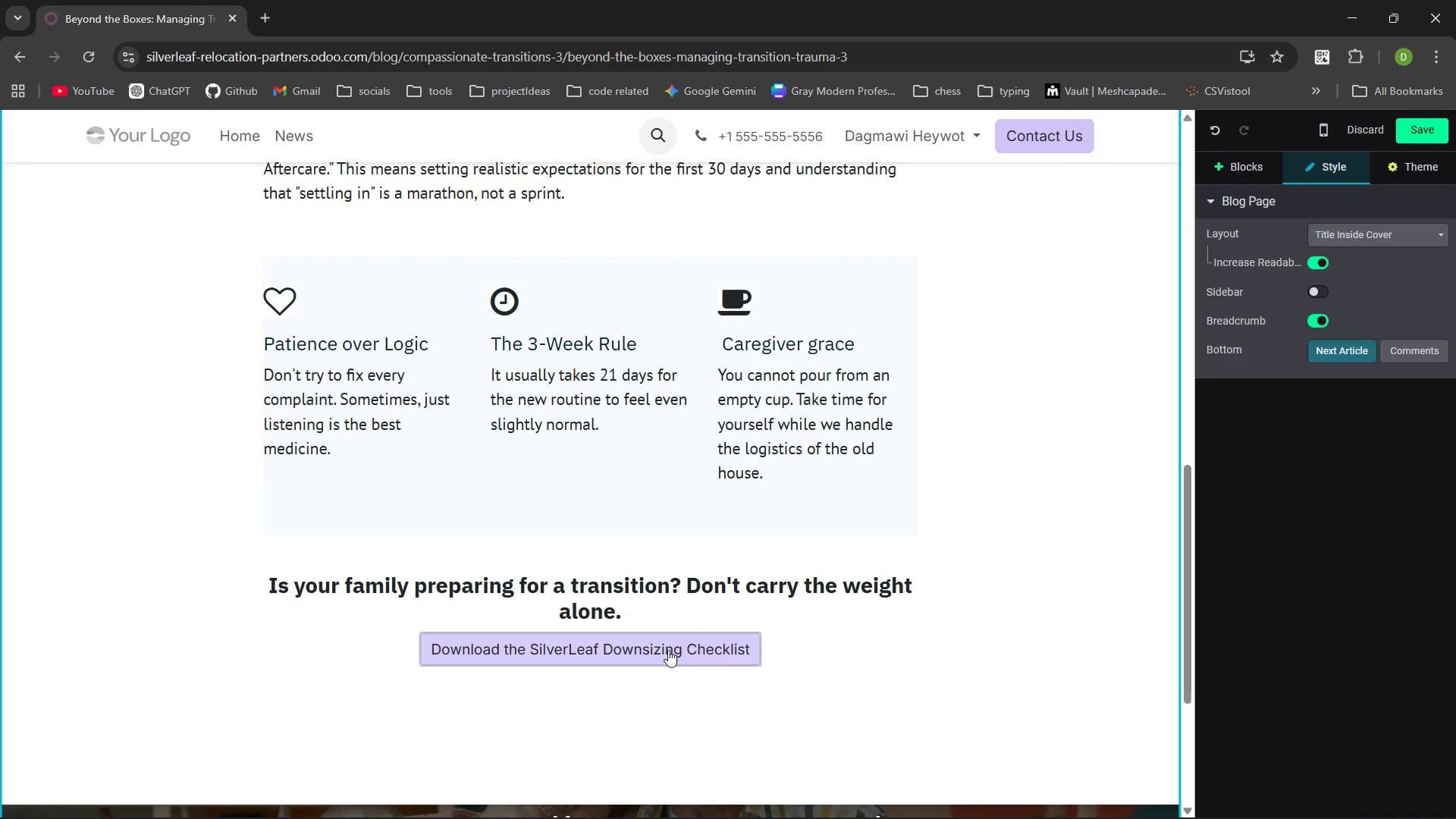 
left_click([657, 567])
 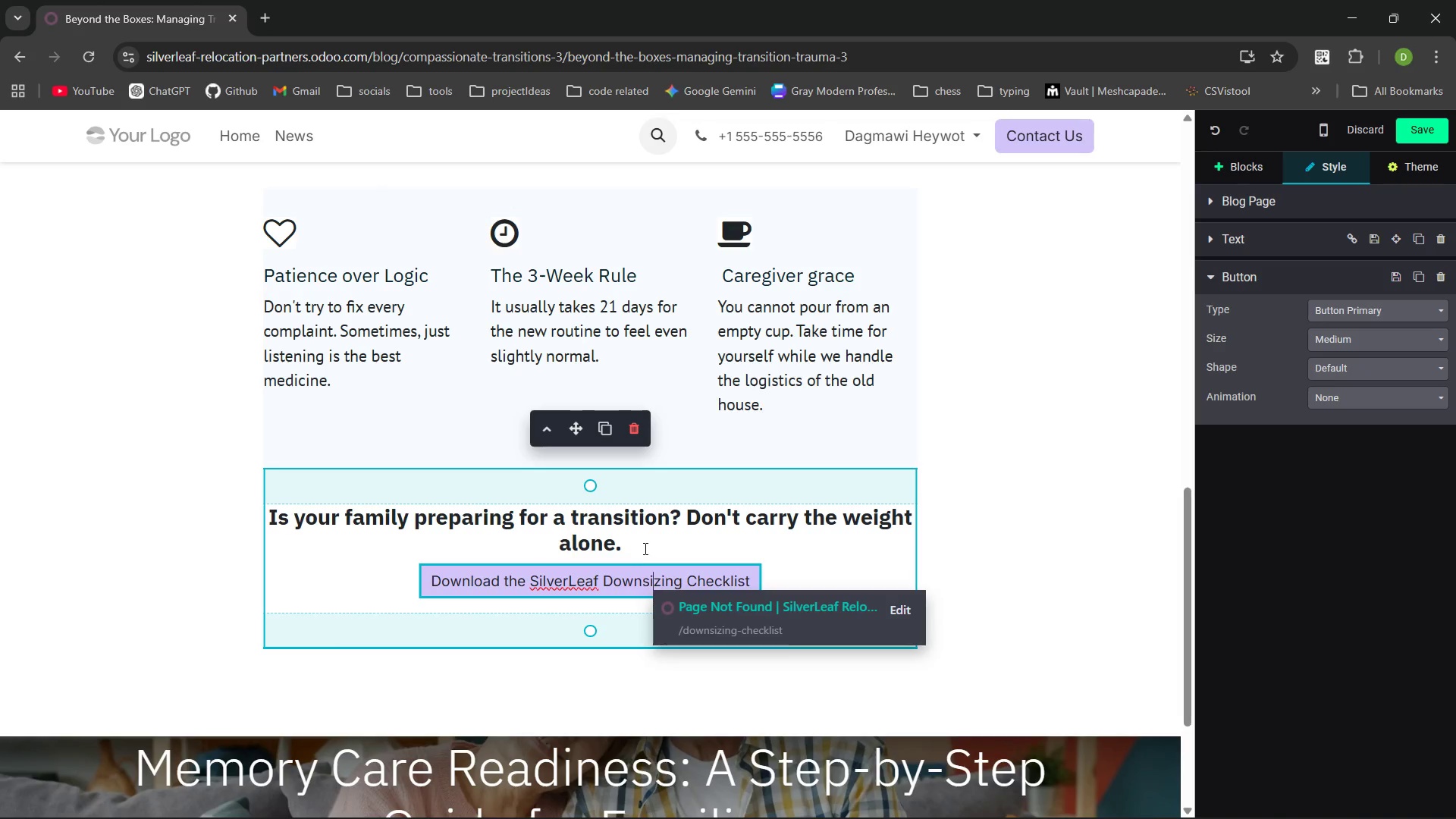 
left_click([642, 547])
 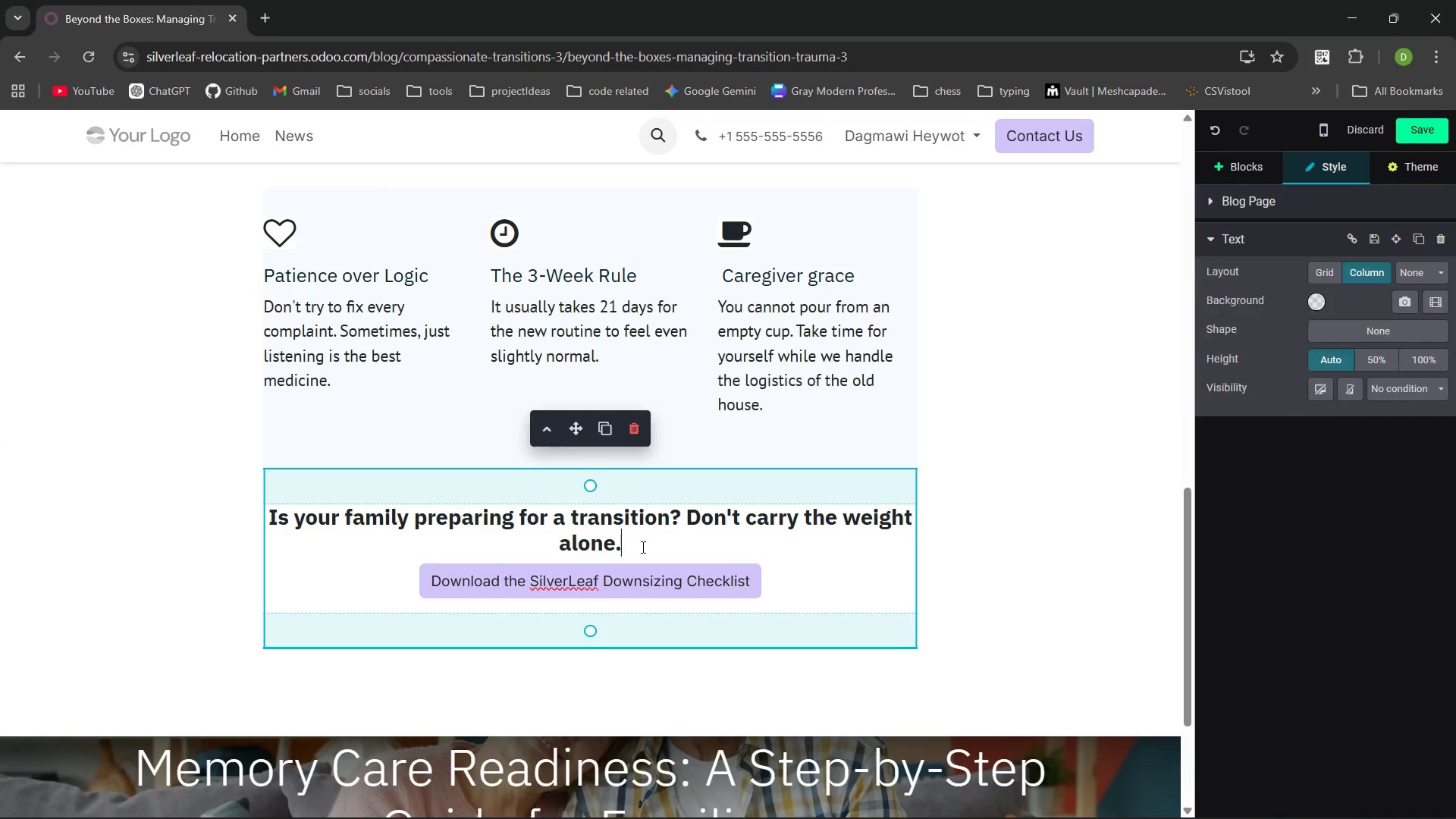 
key(Enter)
 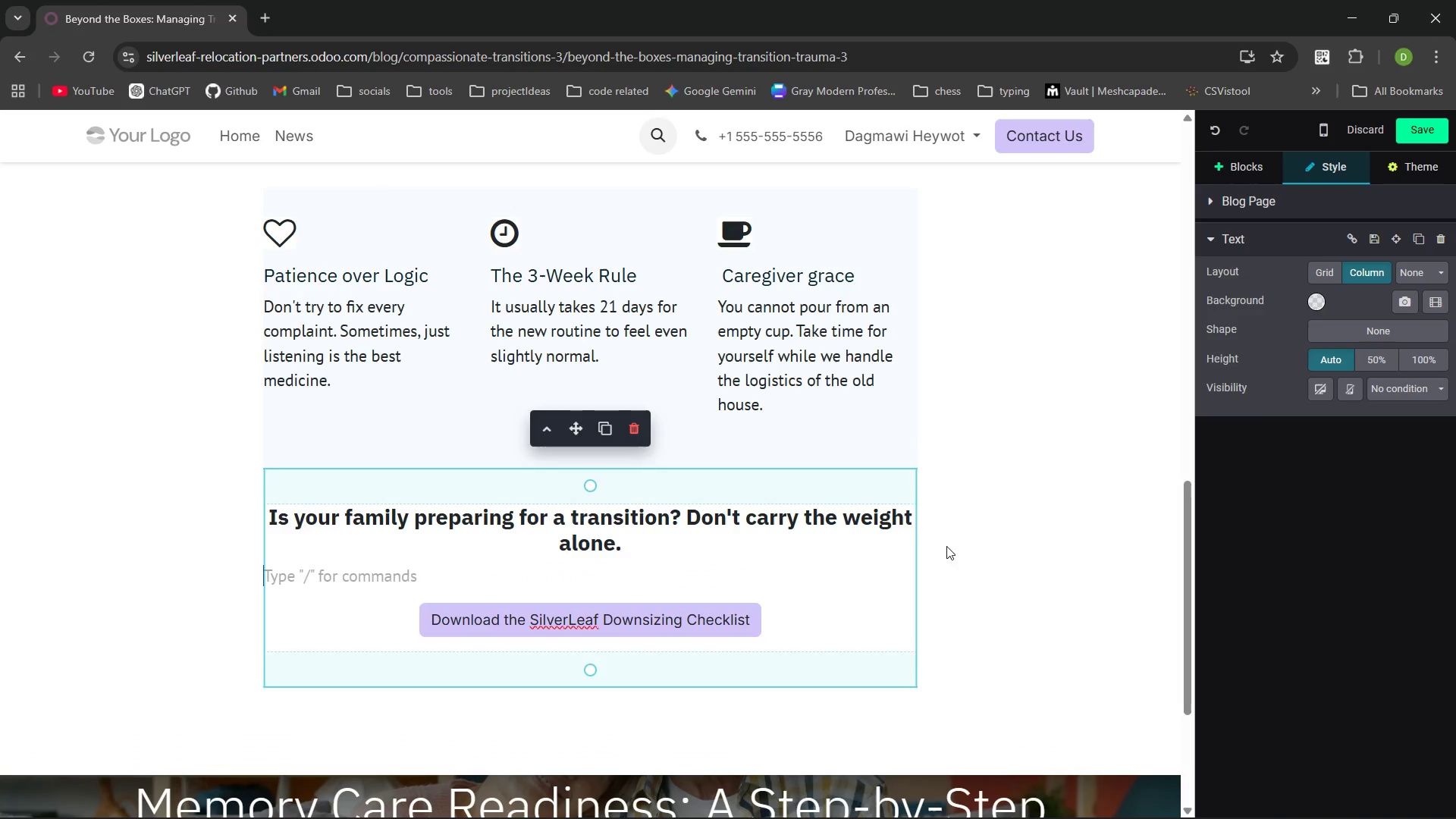 
left_click([1024, 506])
 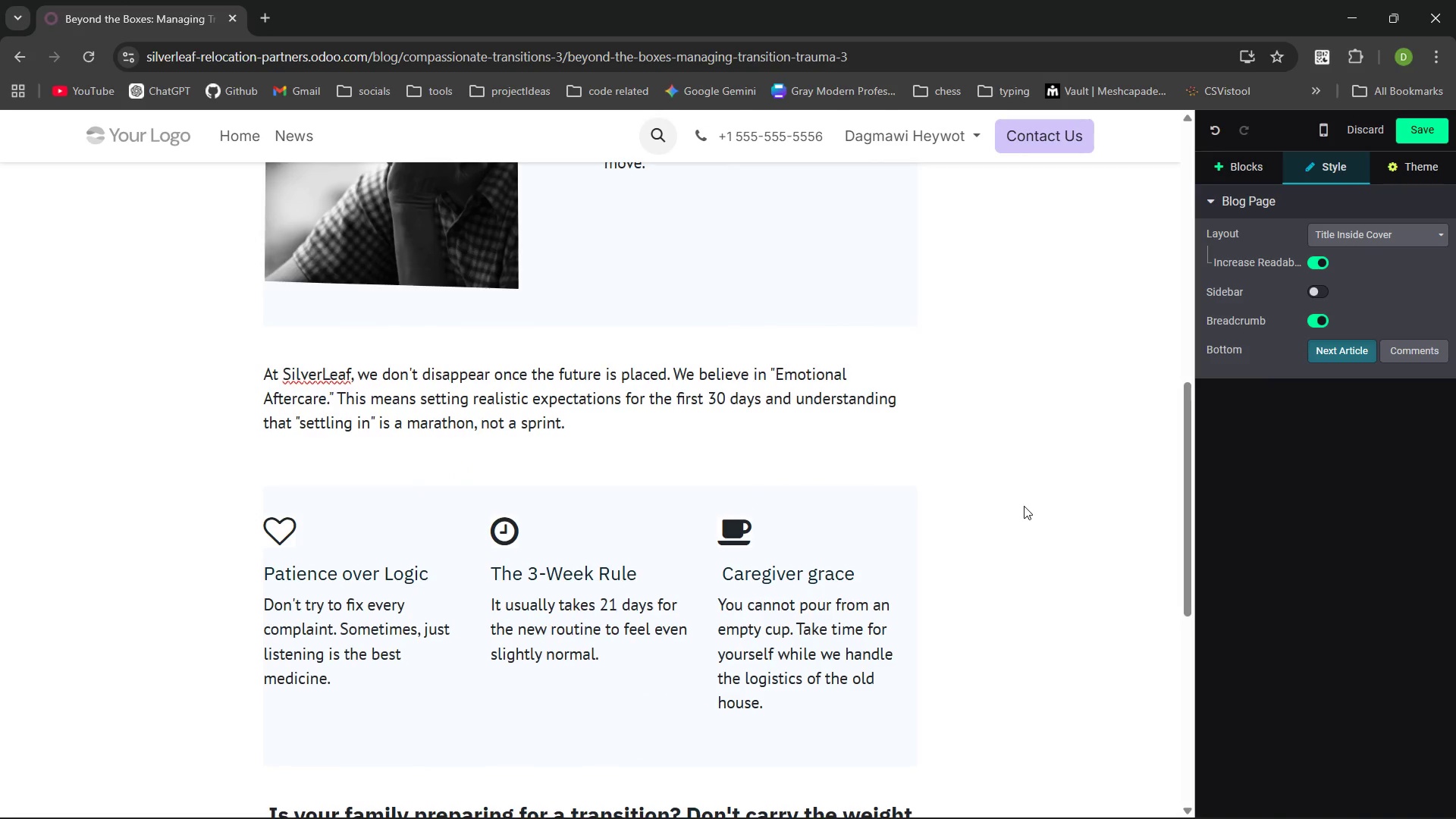 
wait(13.31)
 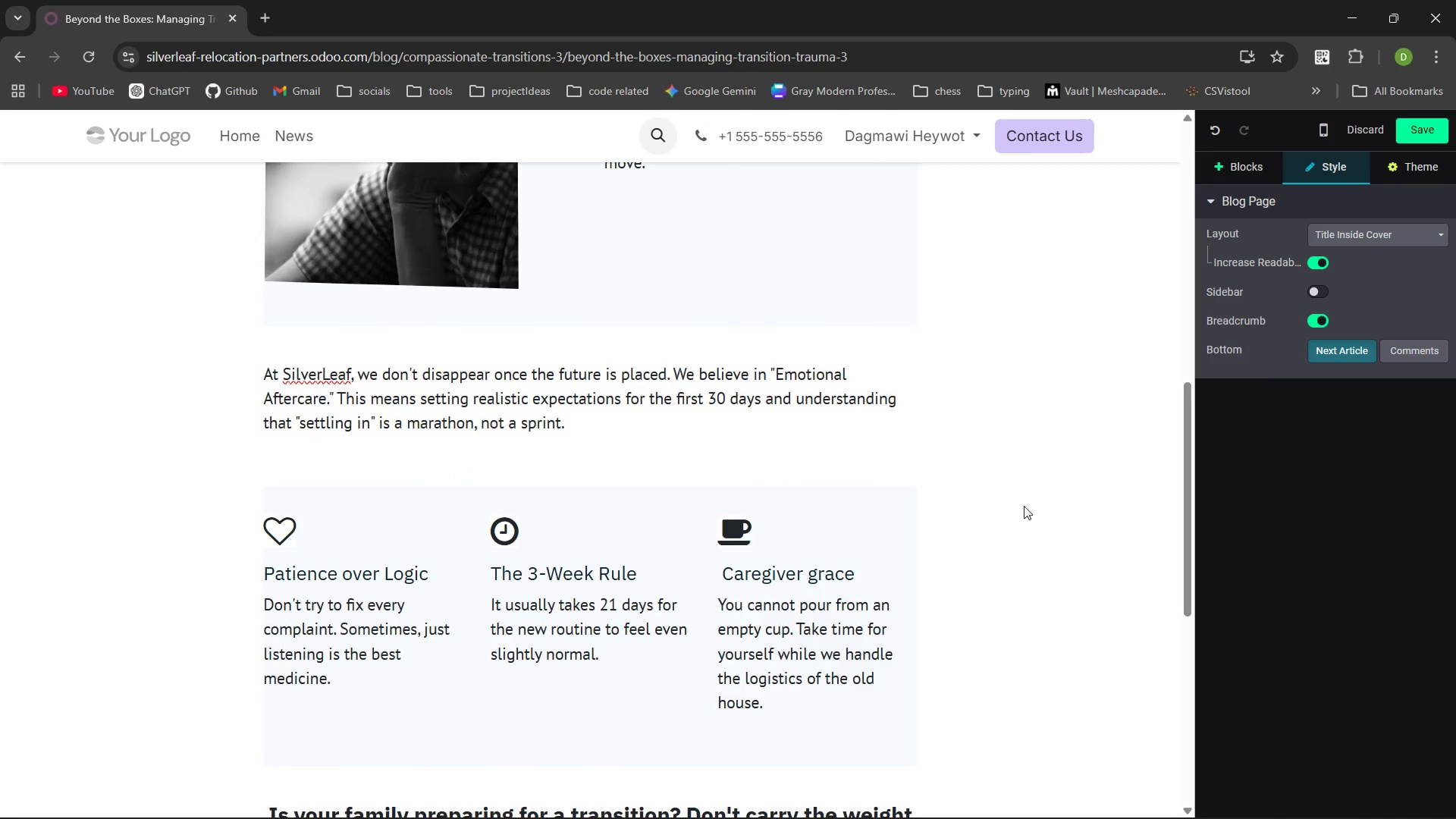 
left_click([983, 291])
 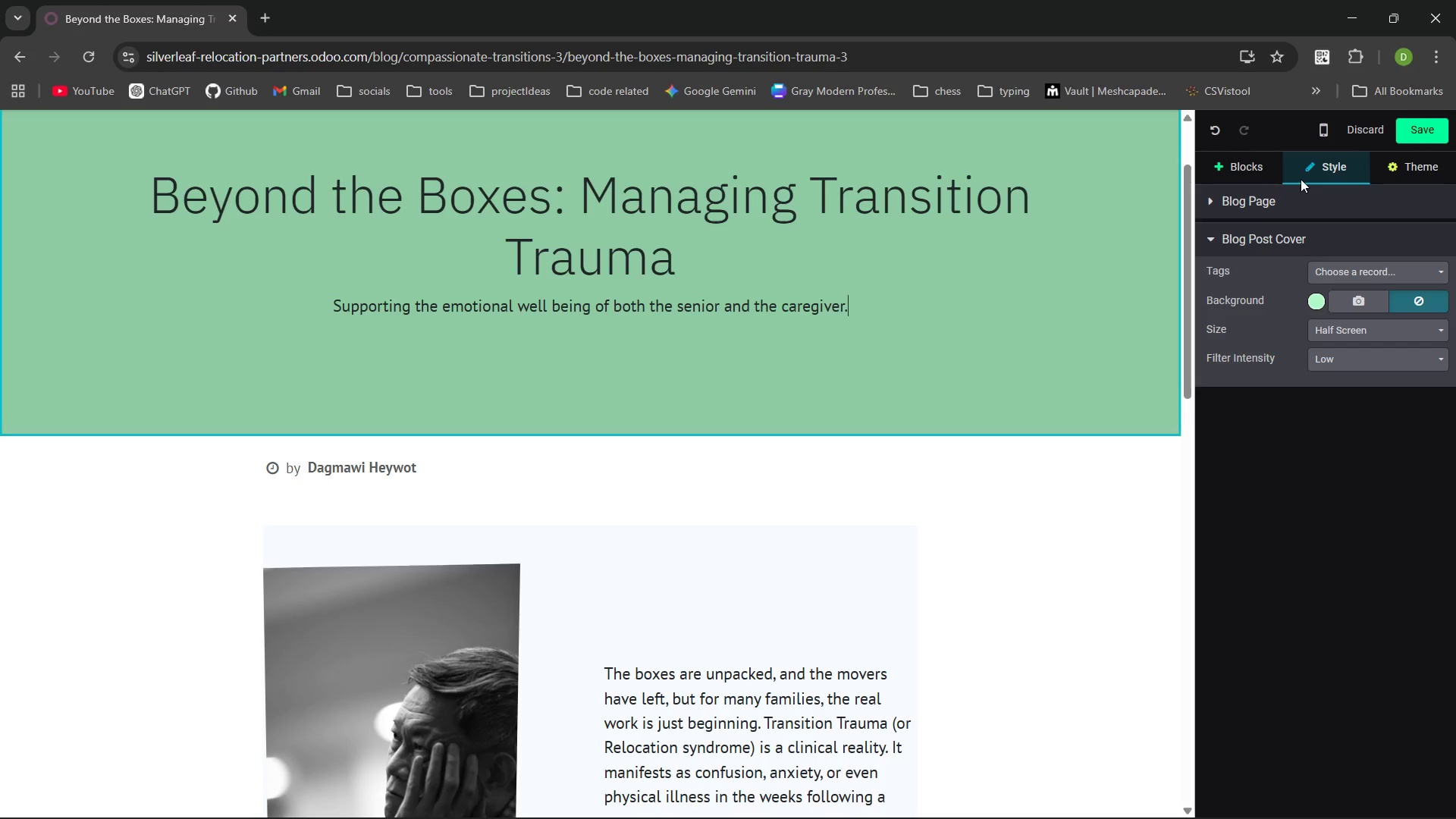 
wait(7.73)
 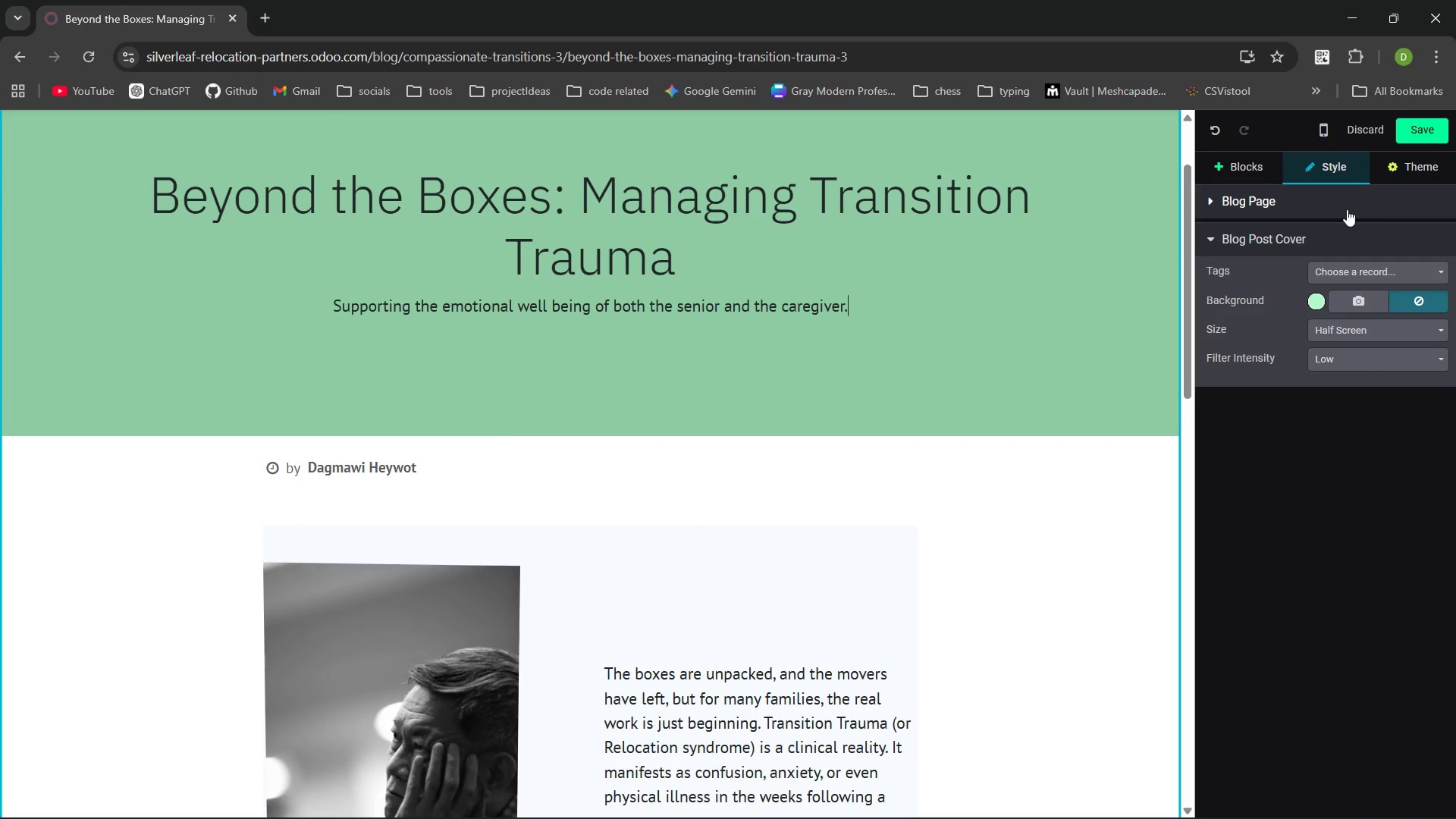 
left_click([1343, 299])
 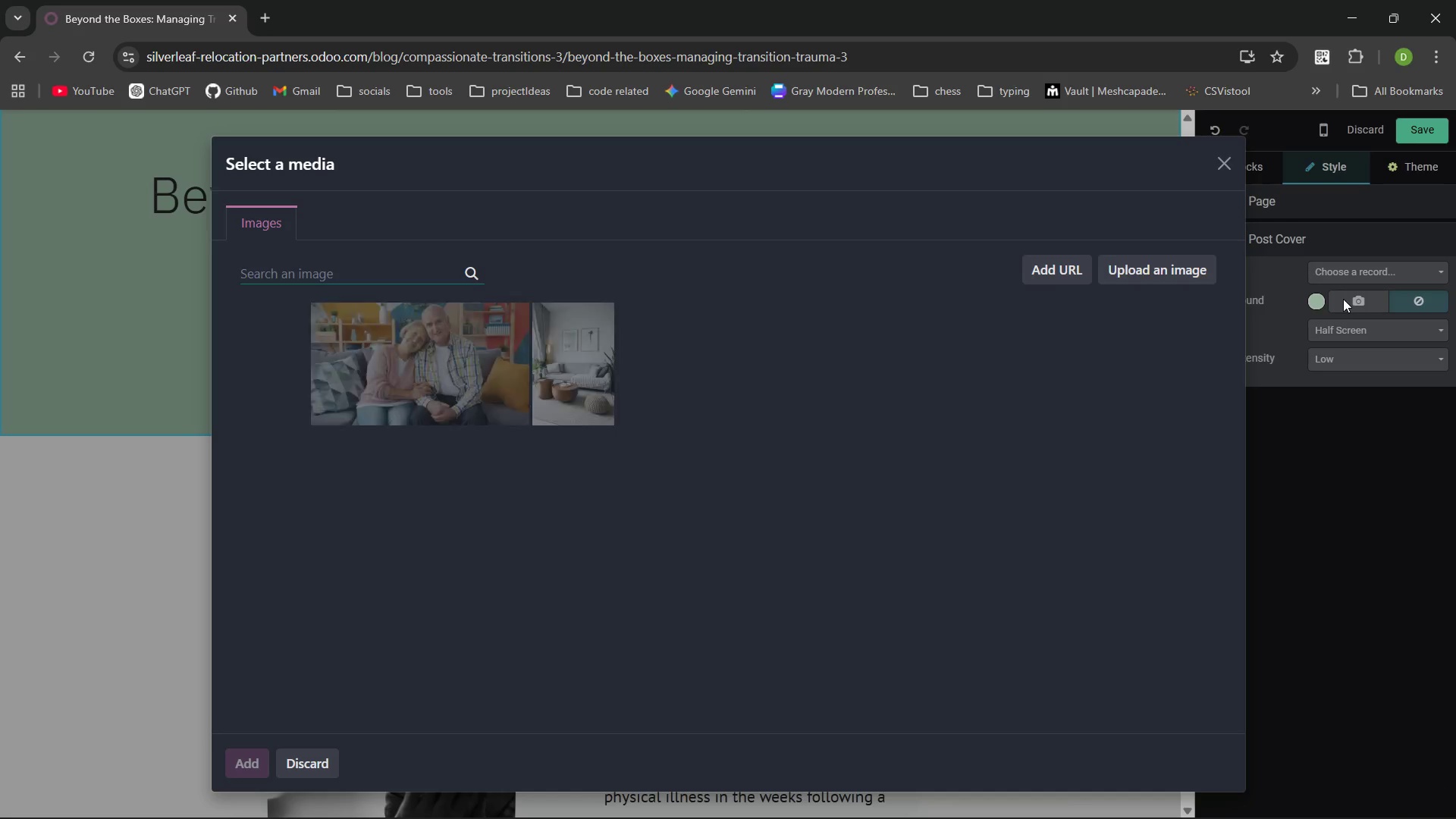 
type(boxes)
 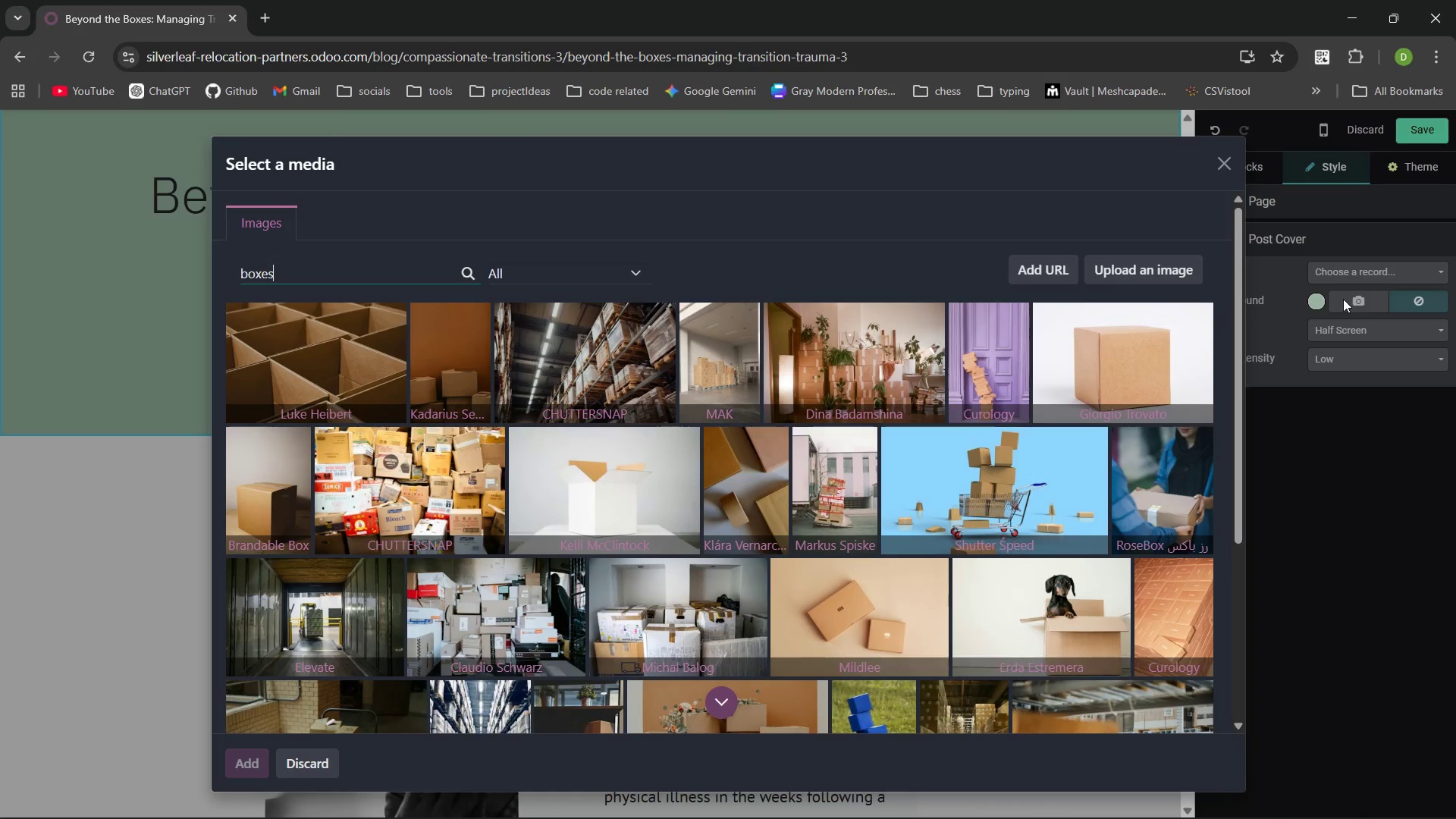 
wait(6.25)
 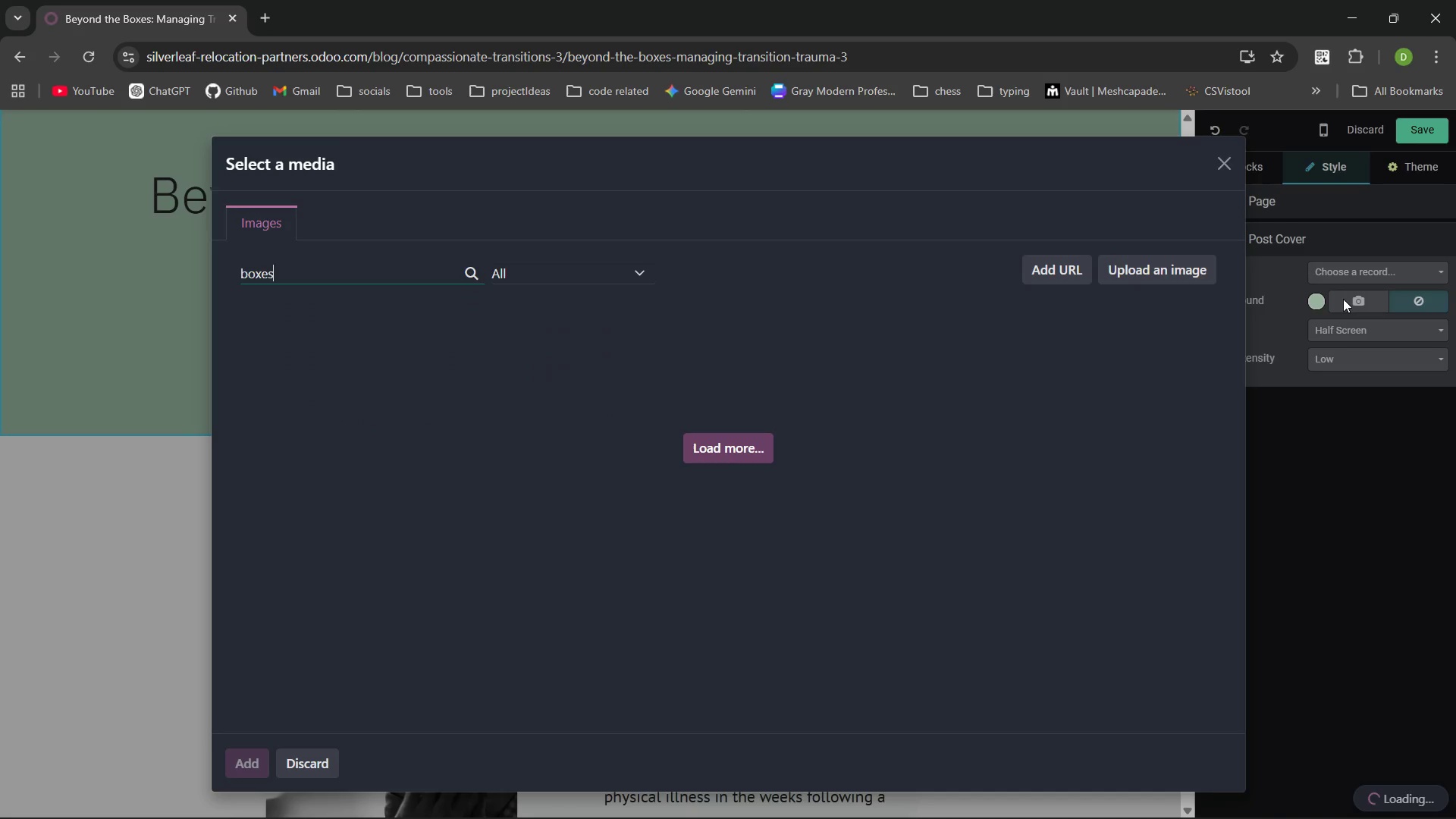 
key(Control+ControlLeft)
 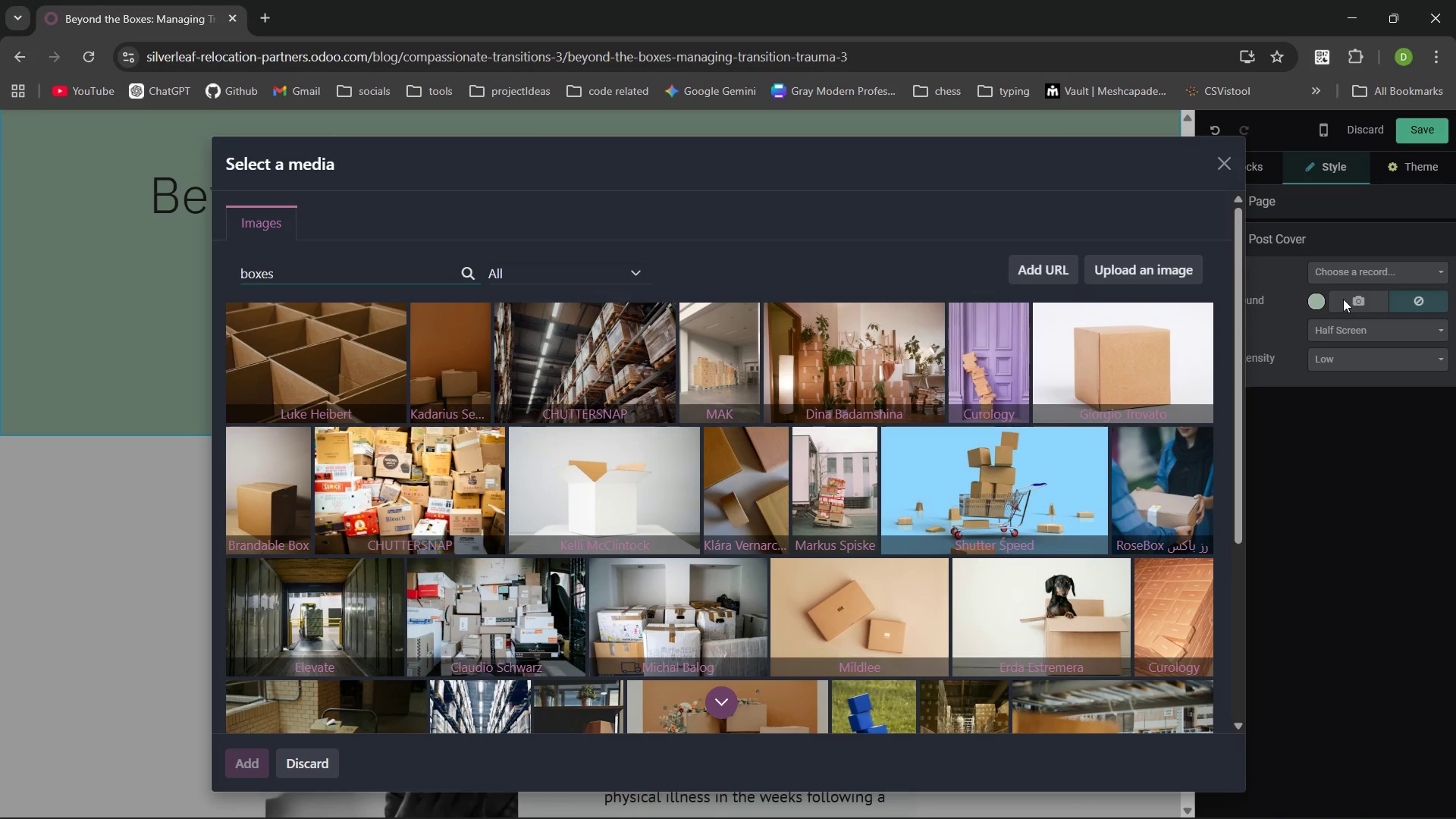 
key(Control+Backspace)
 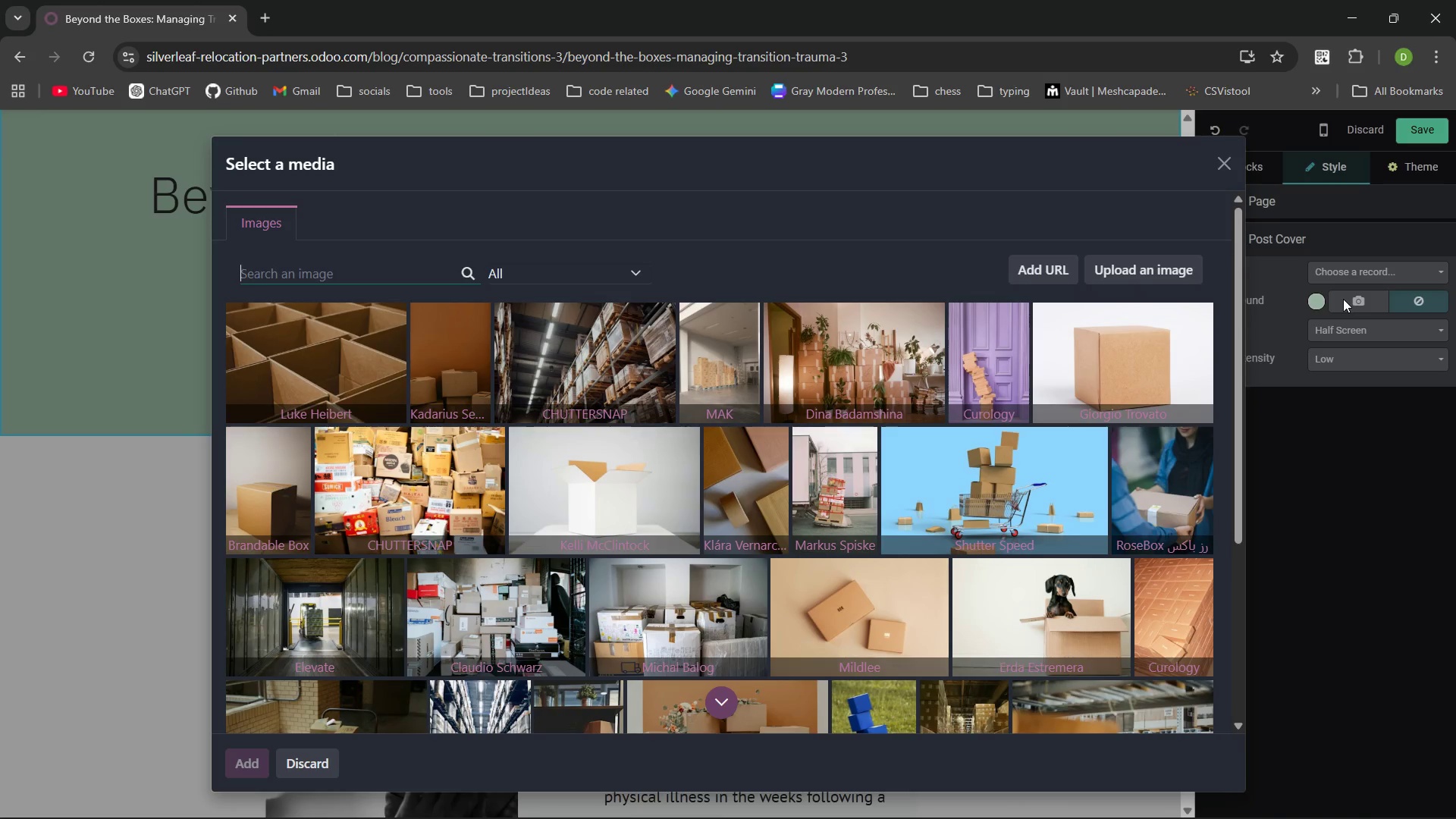 
type(mving)
 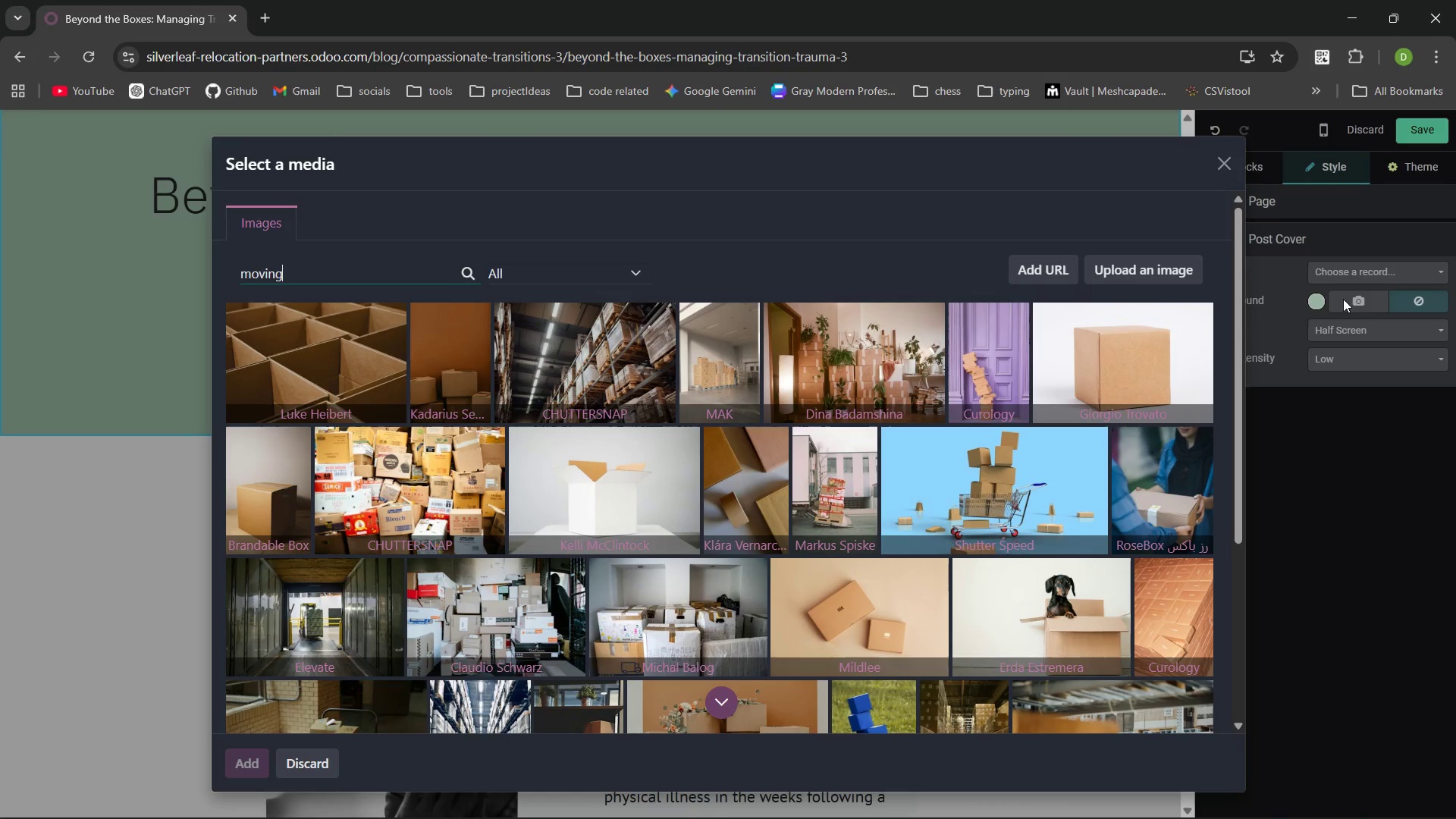 
key(Enter)
 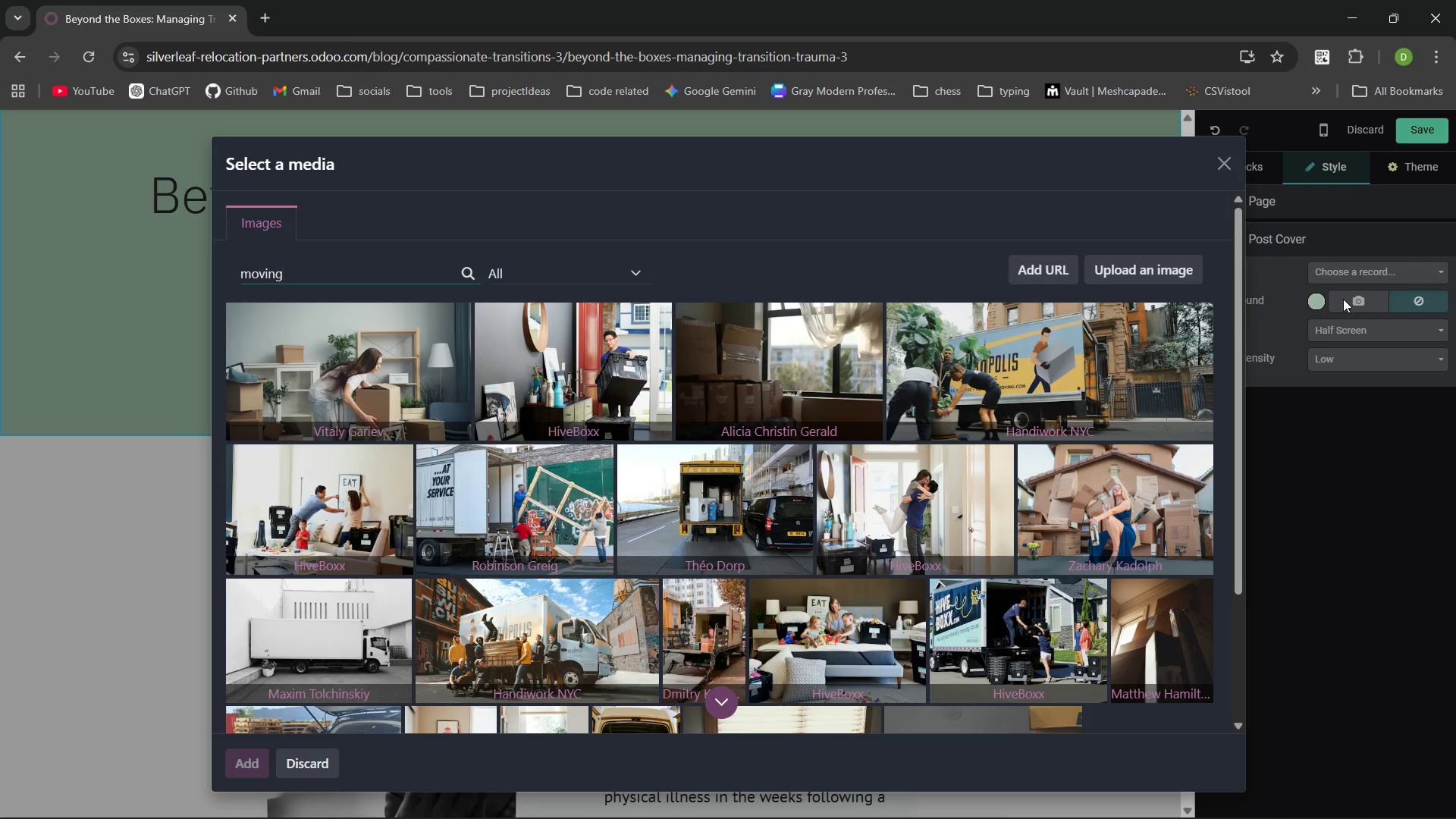 
wait(7.16)
 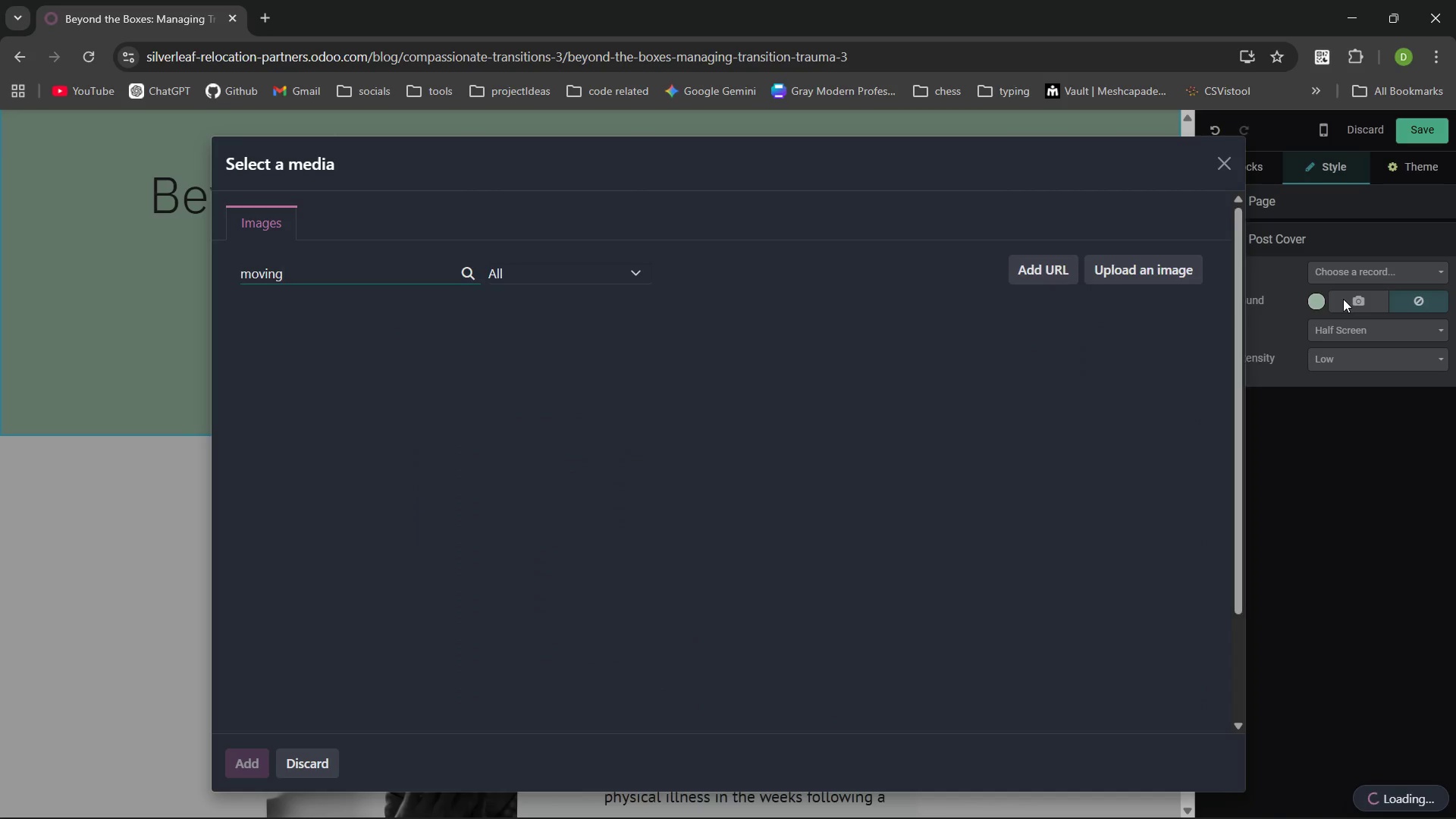 
left_click([770, 374])
 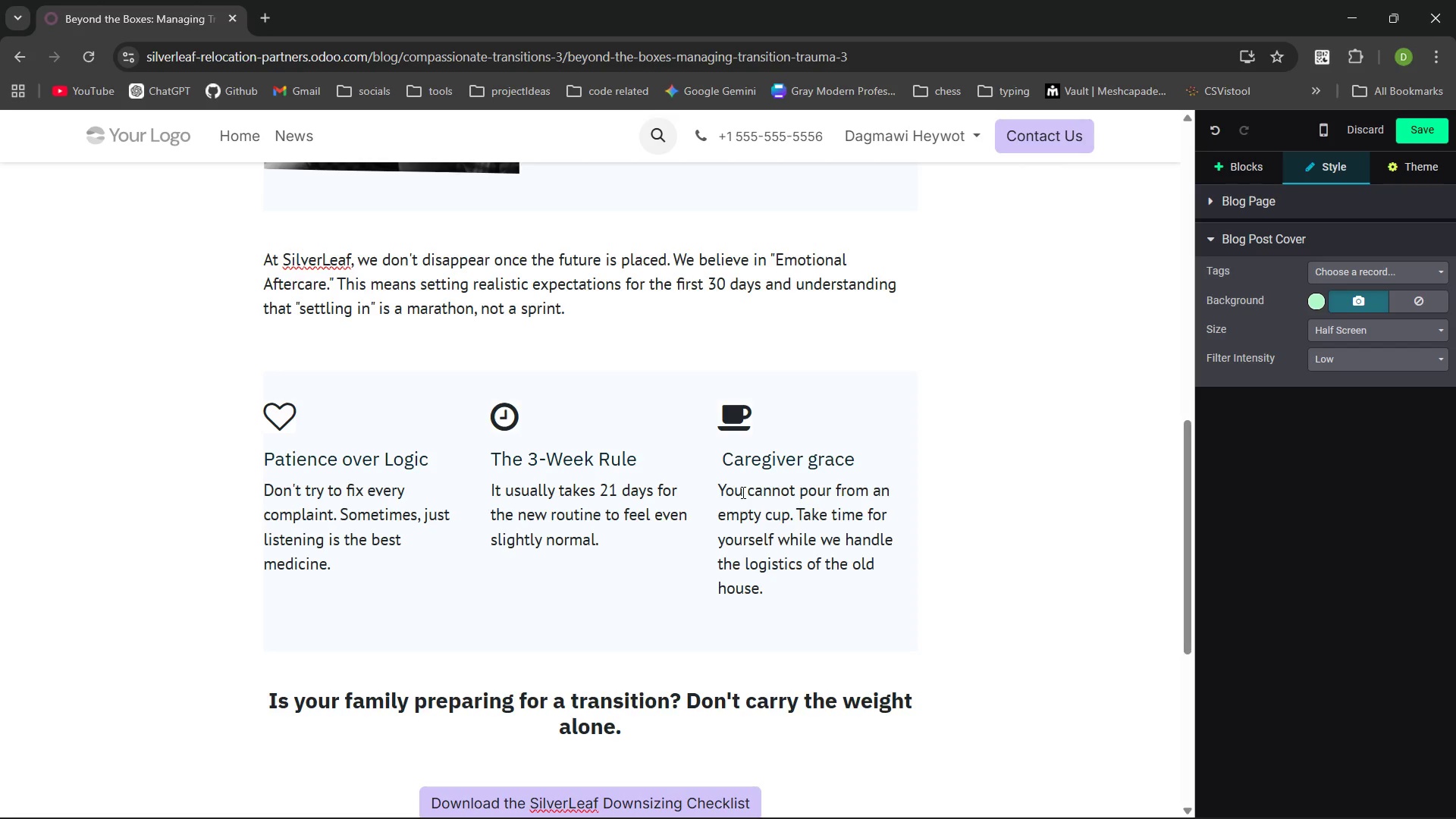 
wait(120.97)
 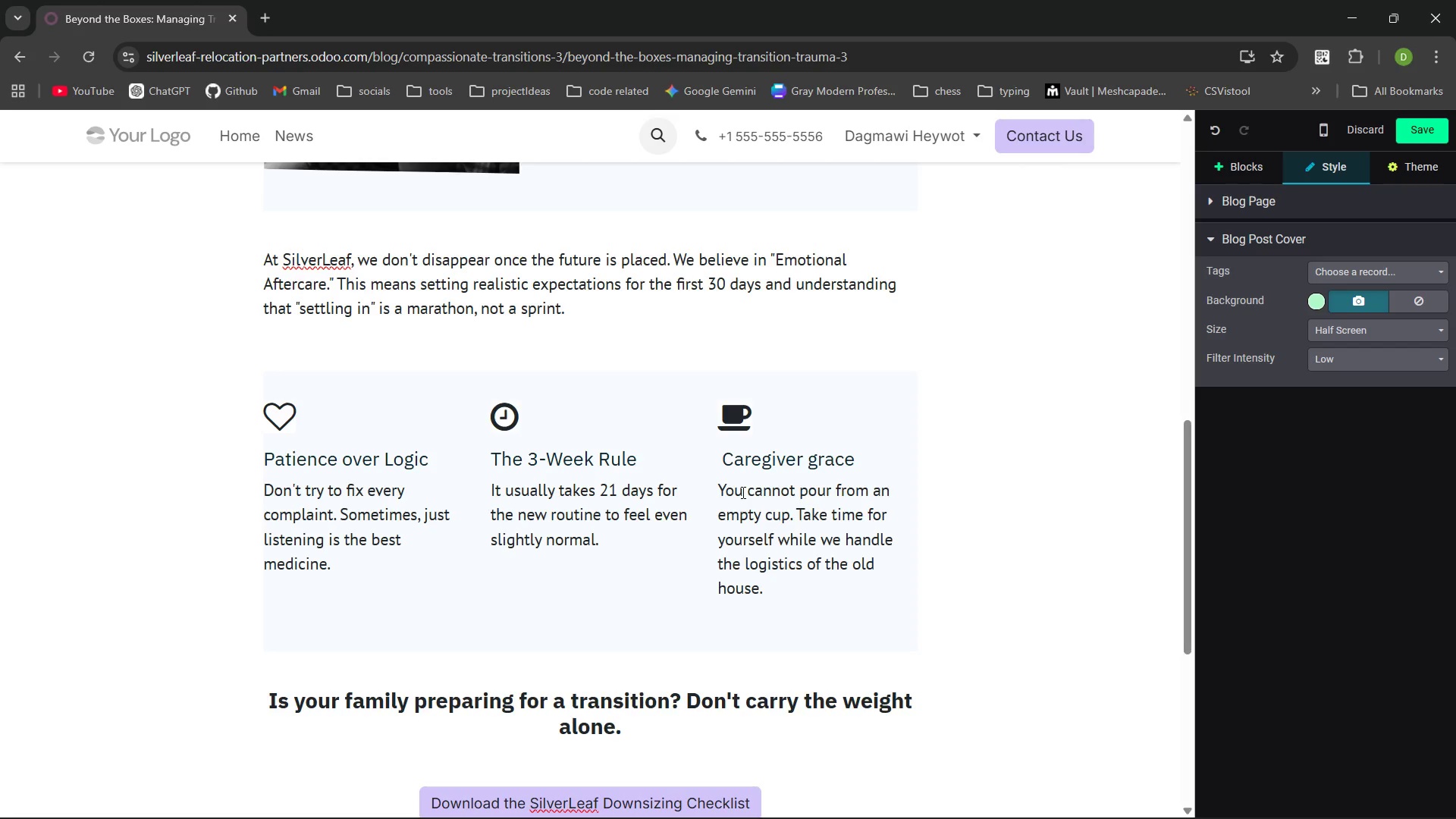 
left_click([1259, 155])
 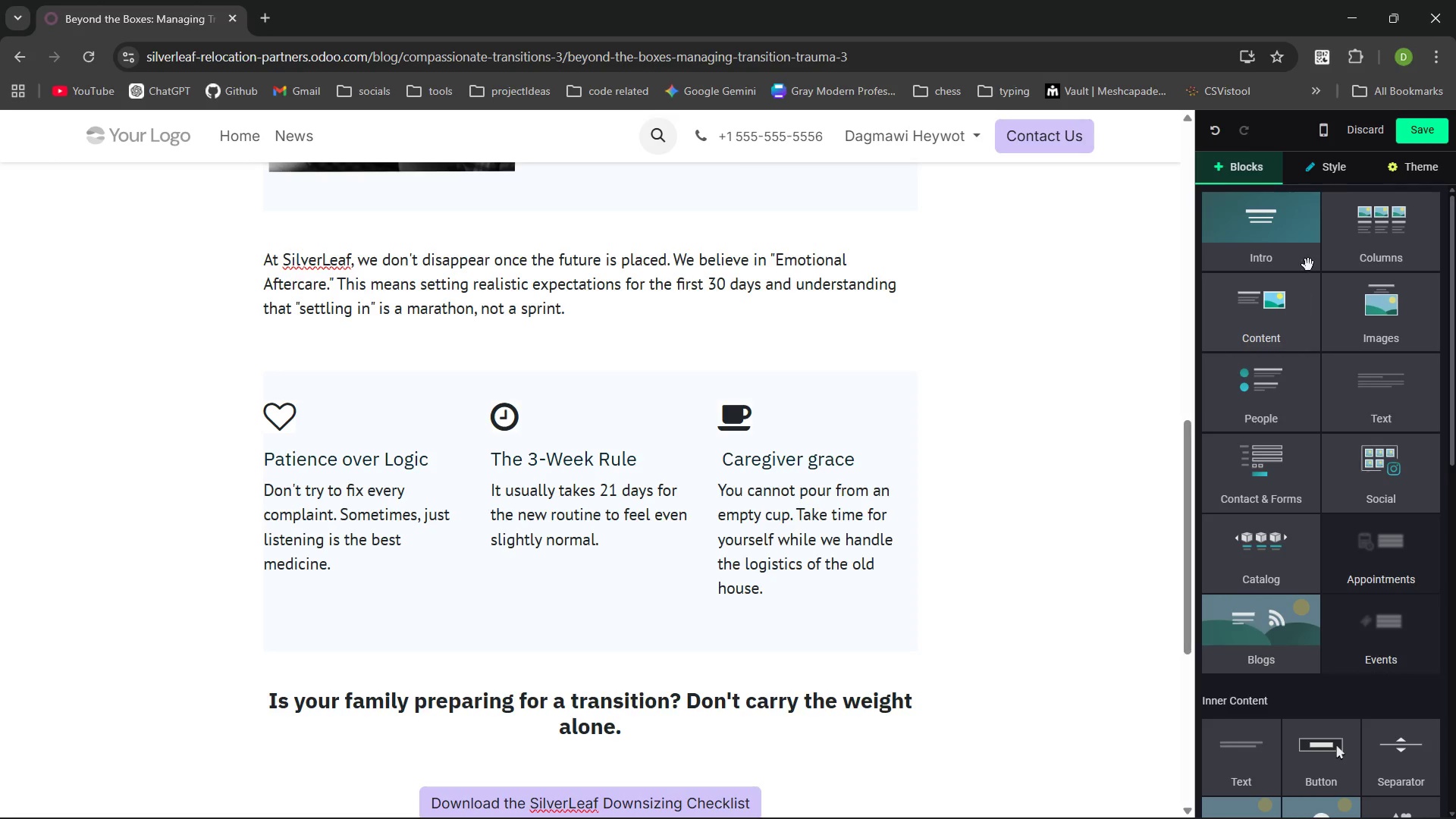 
left_click([1272, 223])
 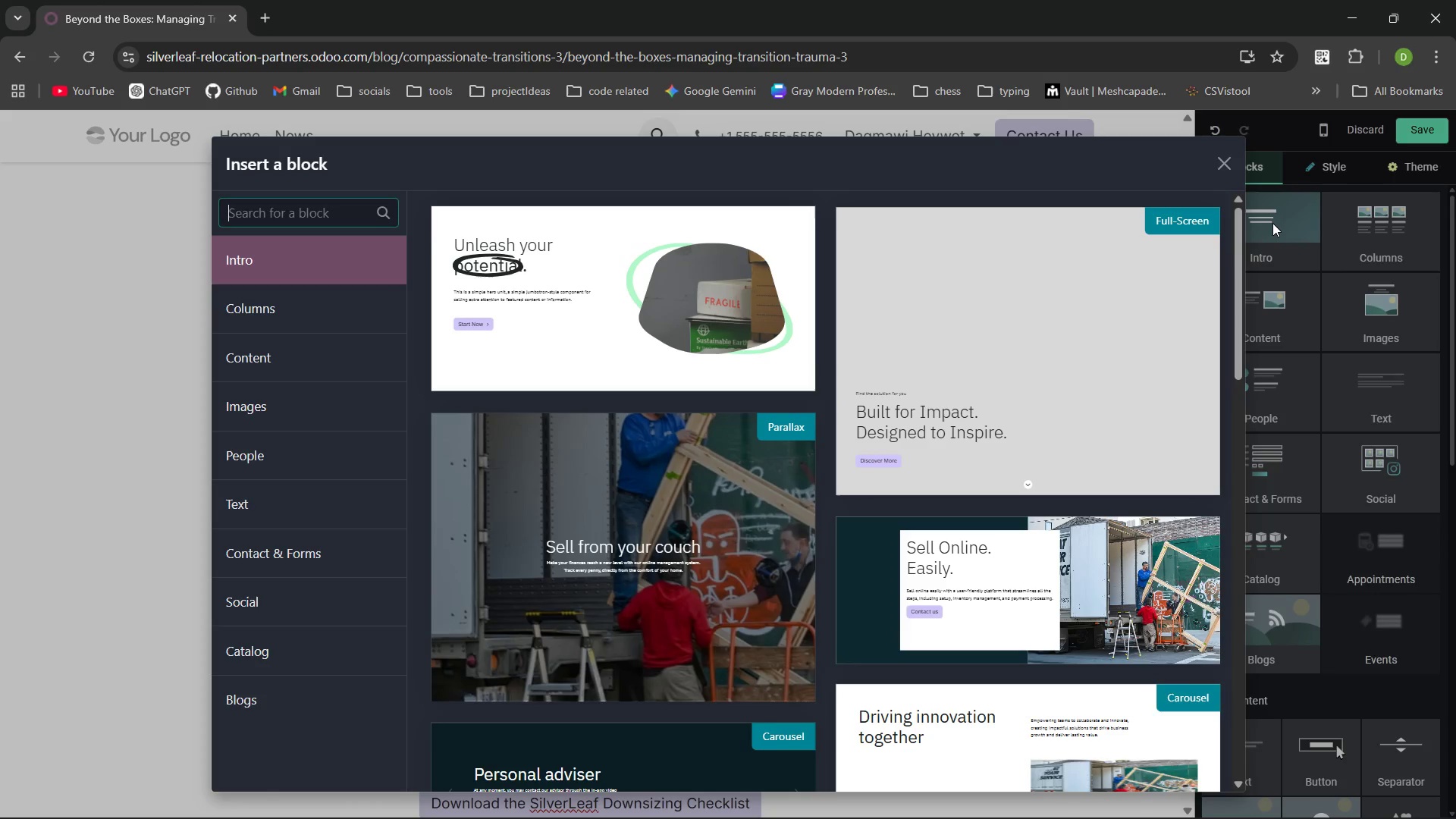 
type(paragra)
 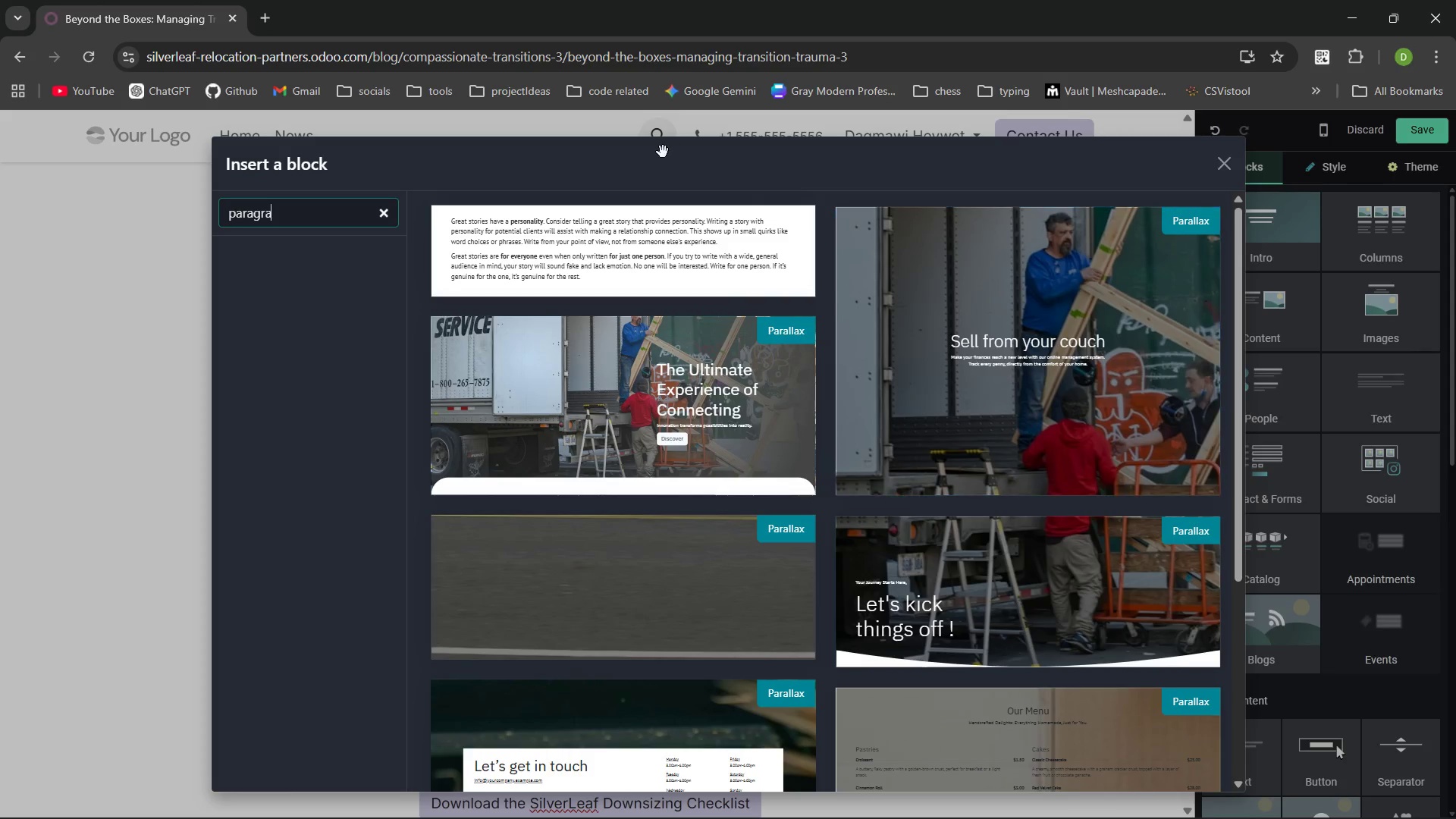 
left_click([654, 224])
 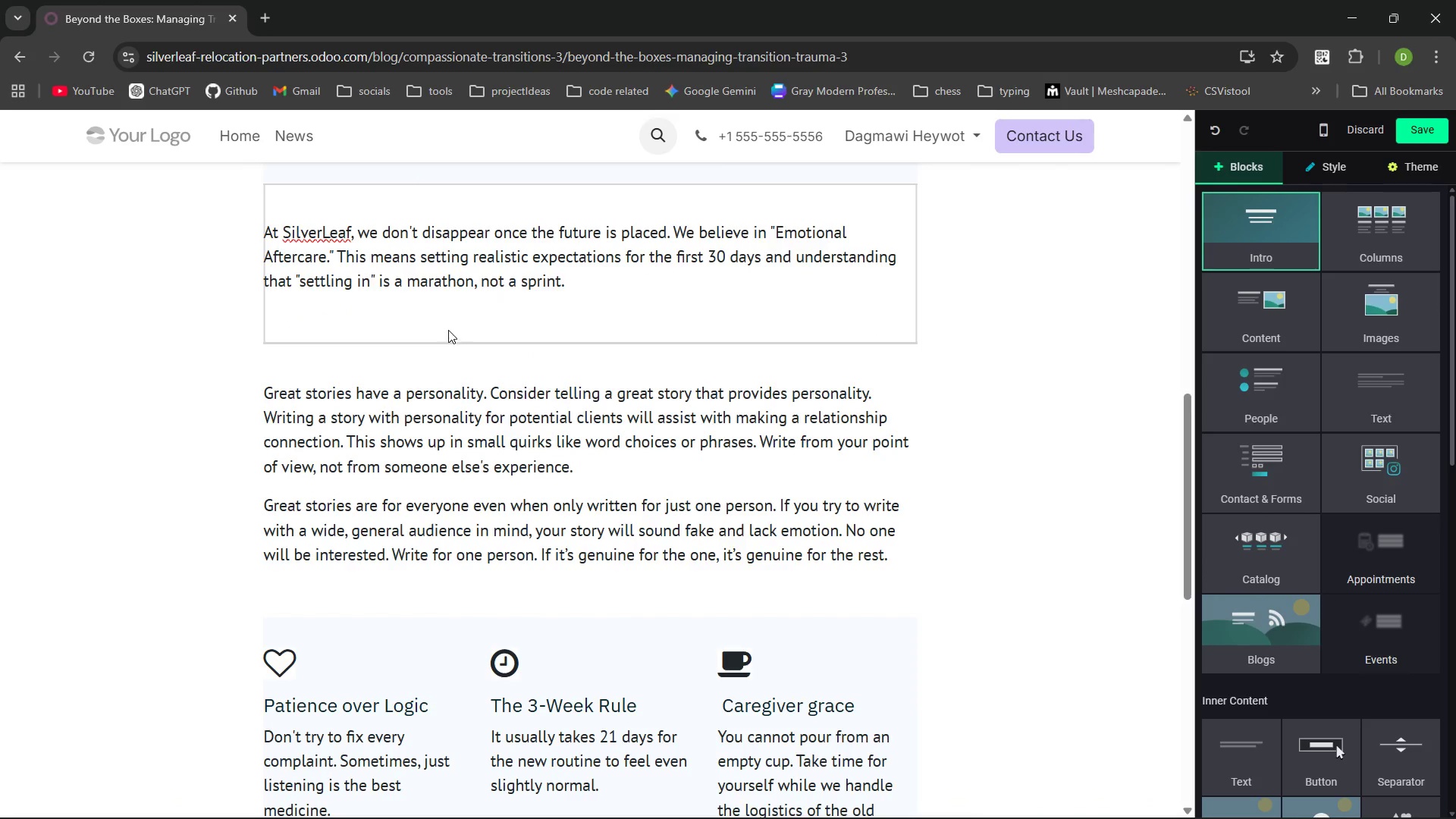 
wait(5.98)
 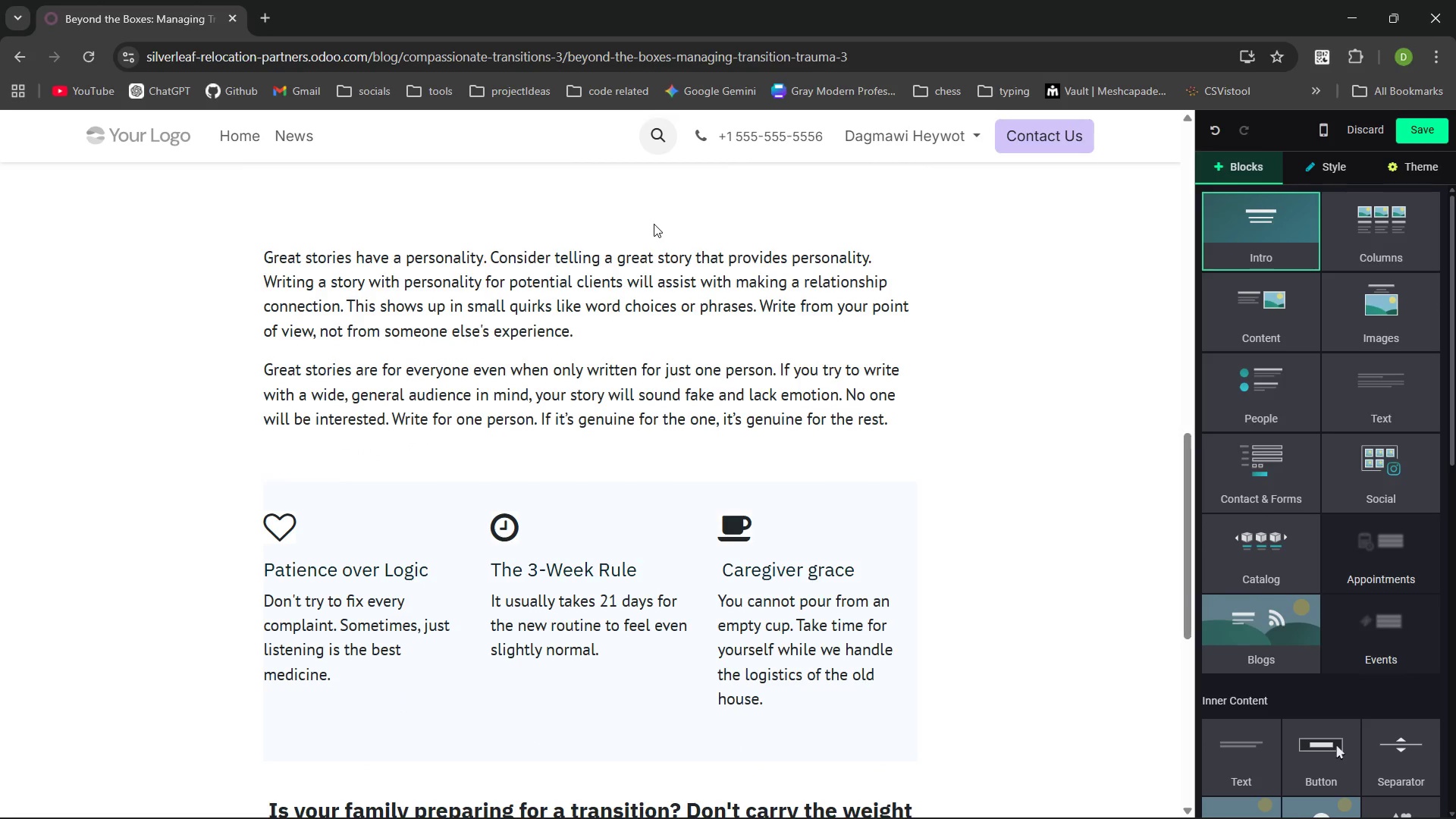 
left_click([549, 303])
 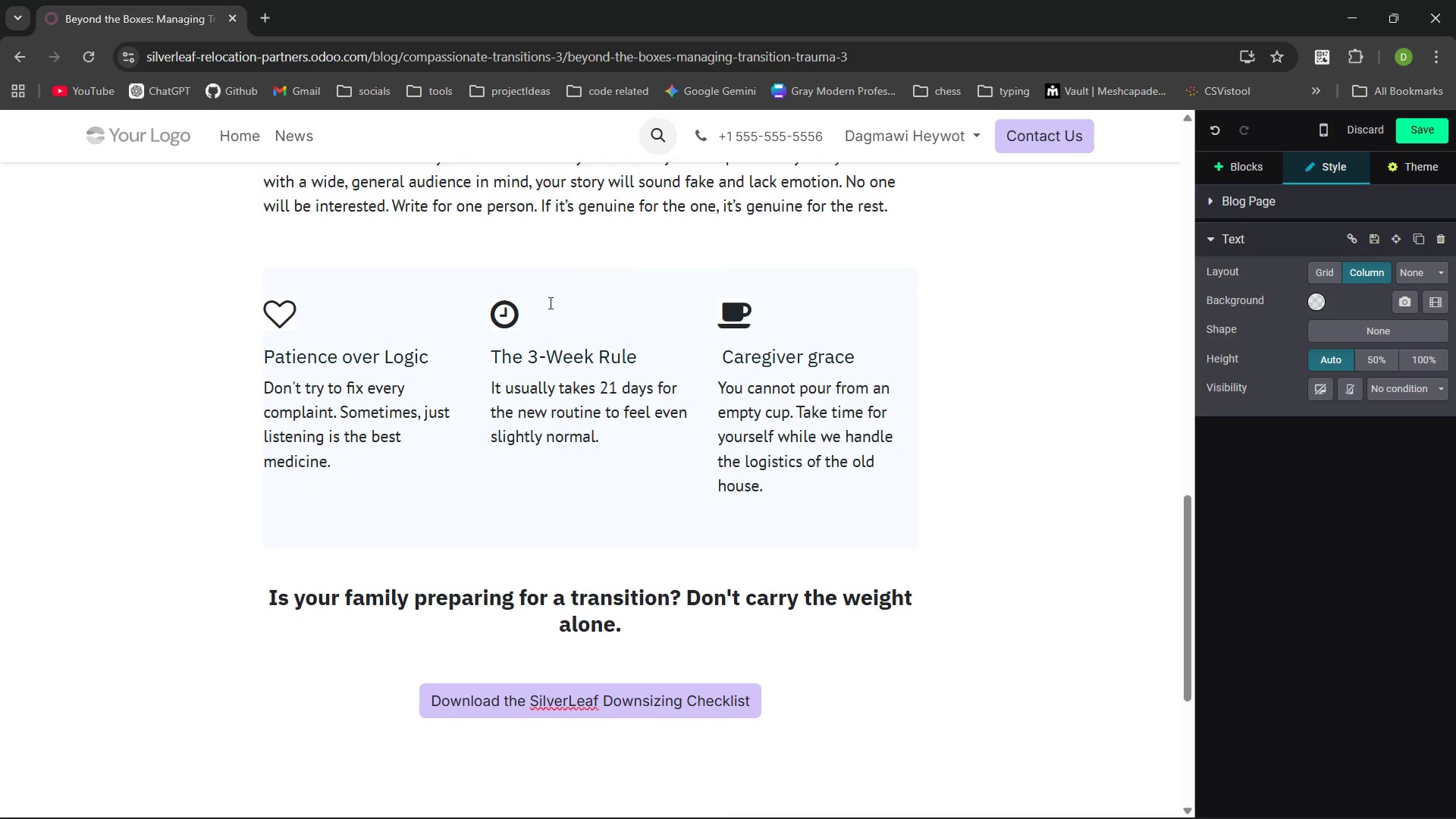 
left_click([581, 202])
 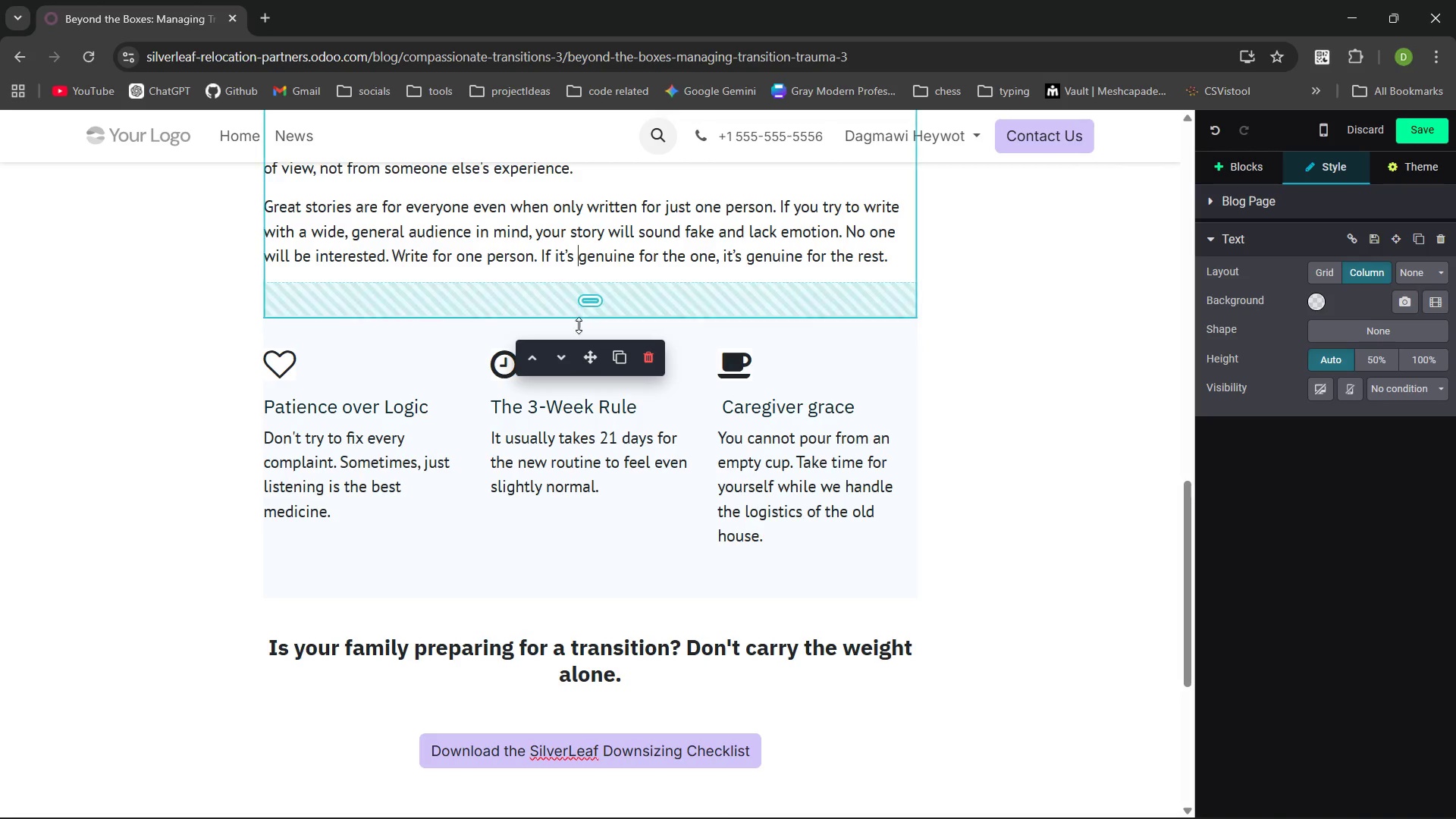 
left_click([563, 357])
 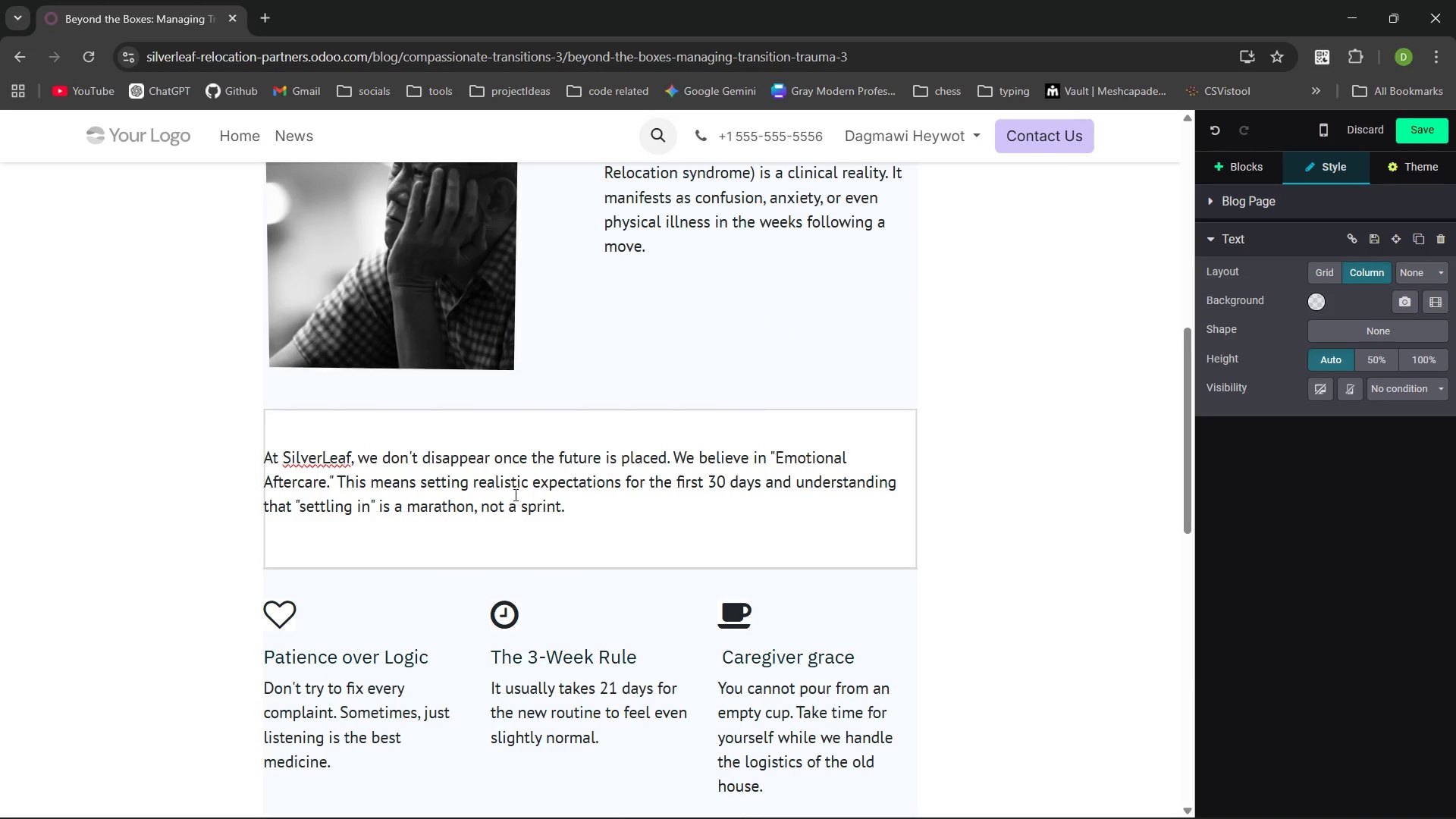 
wait(5.22)
 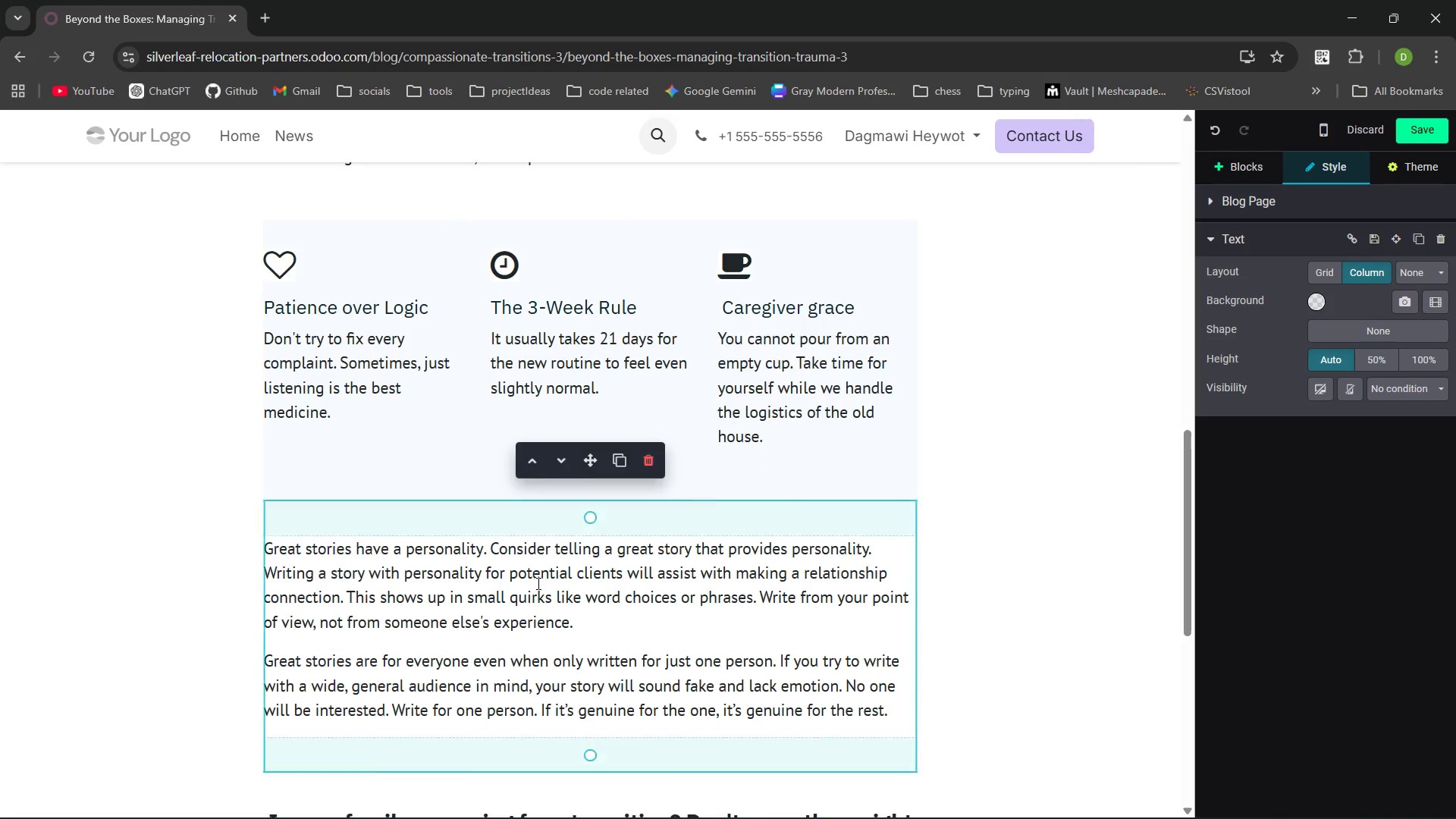 
left_click([642, 335])
 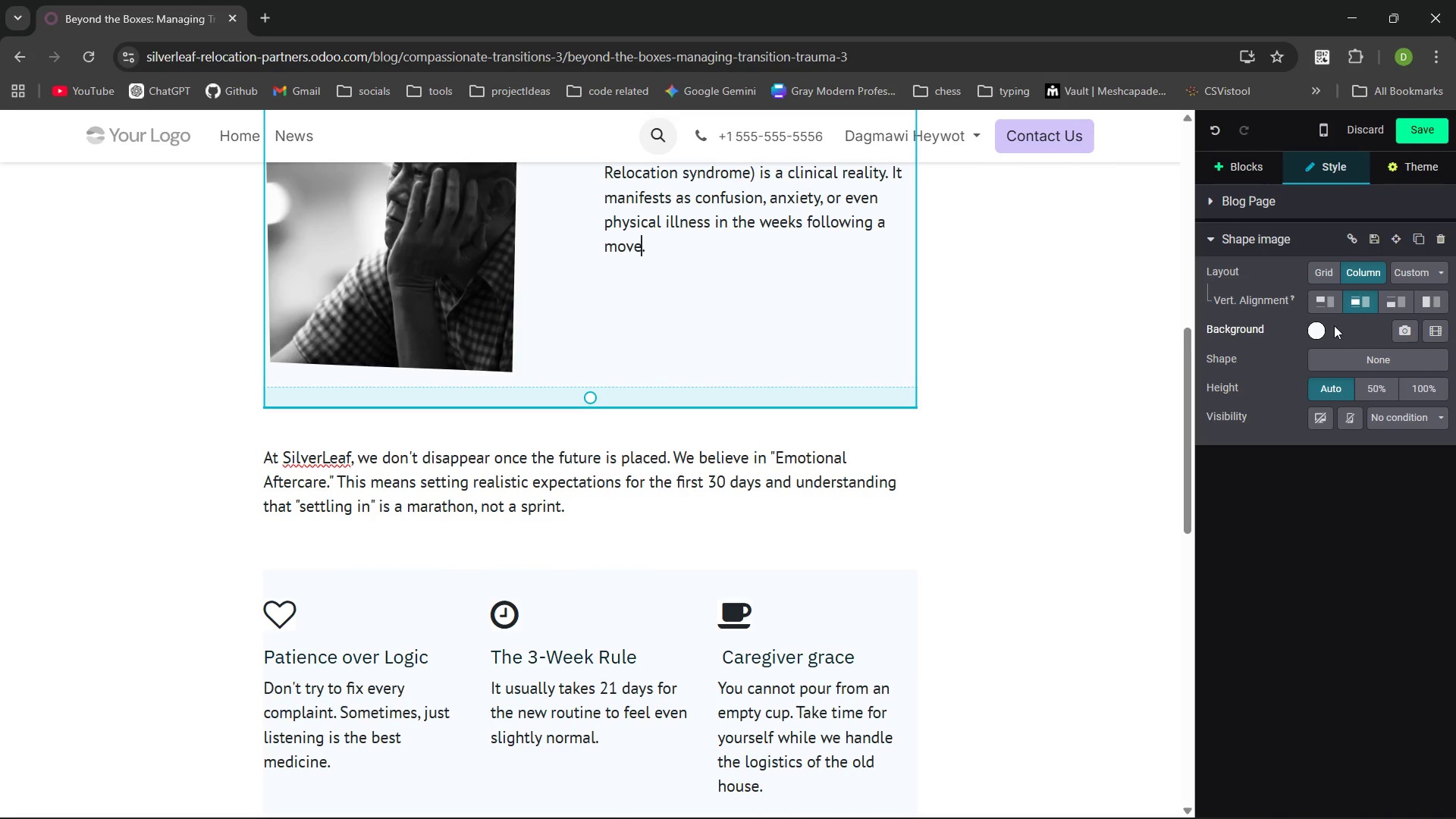 
left_click([1326, 328])
 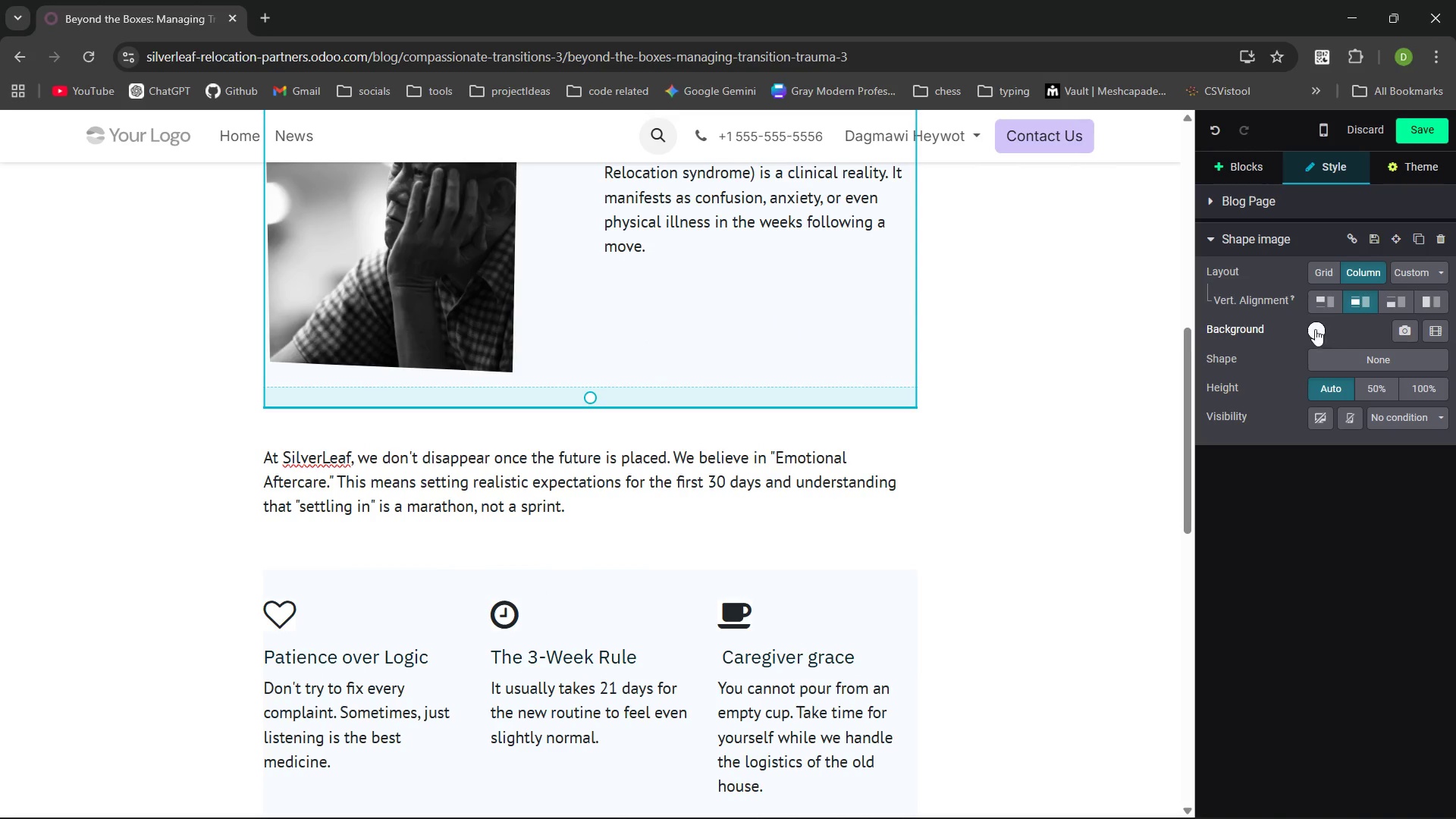 
left_click([1314, 329])
 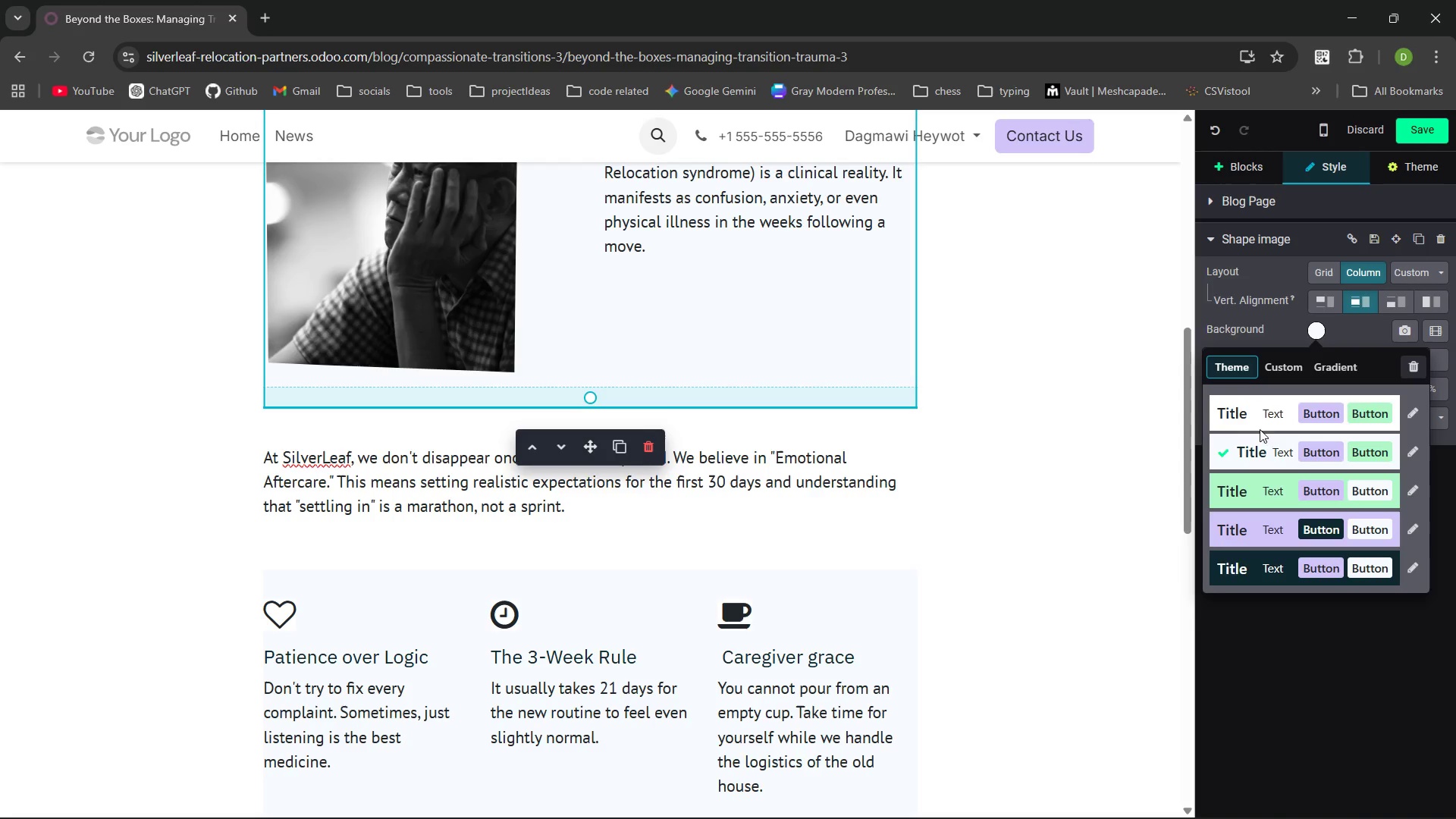 
left_click([1254, 413])
 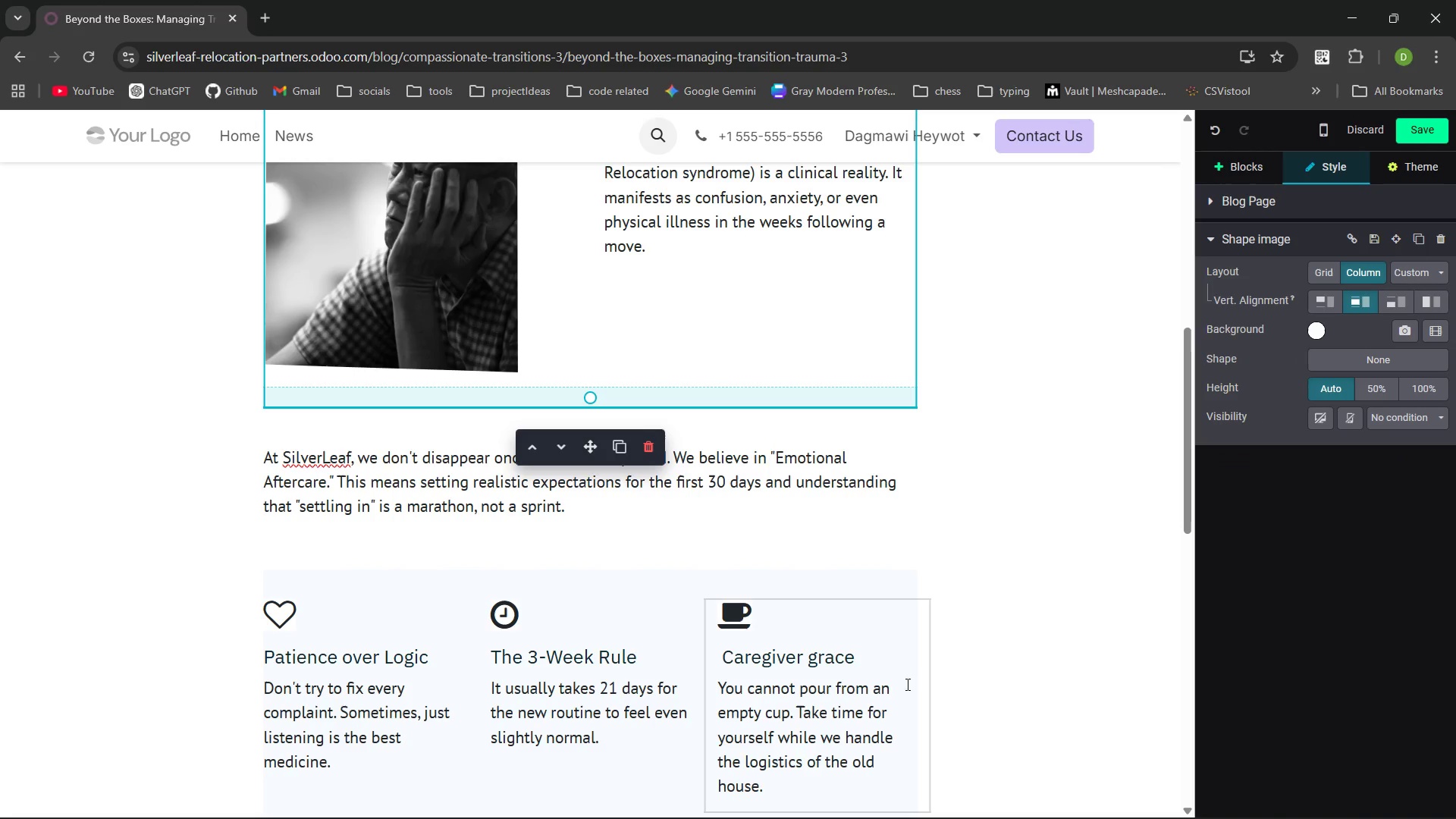 
left_click([873, 634])
 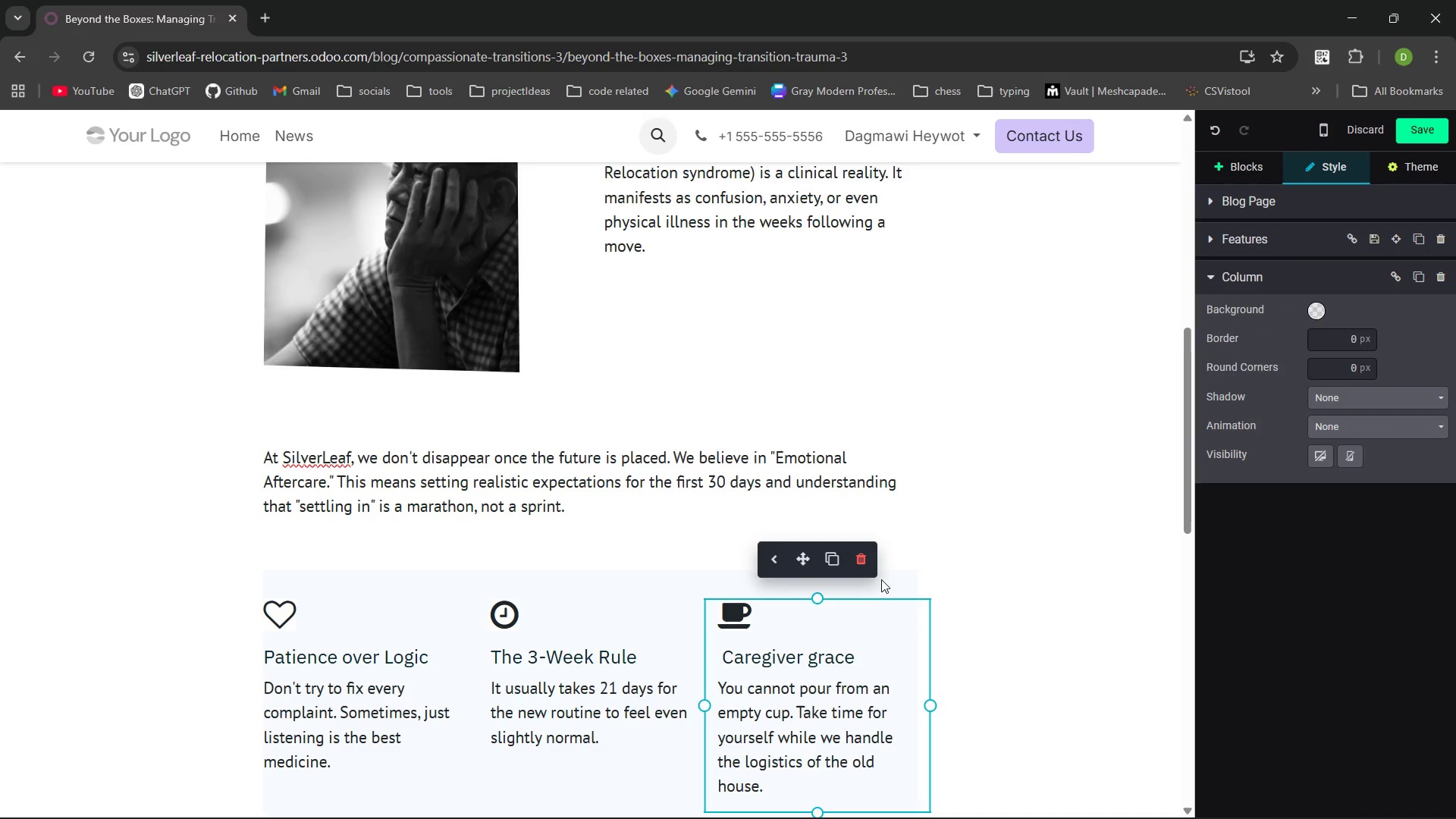 
left_click([884, 579])
 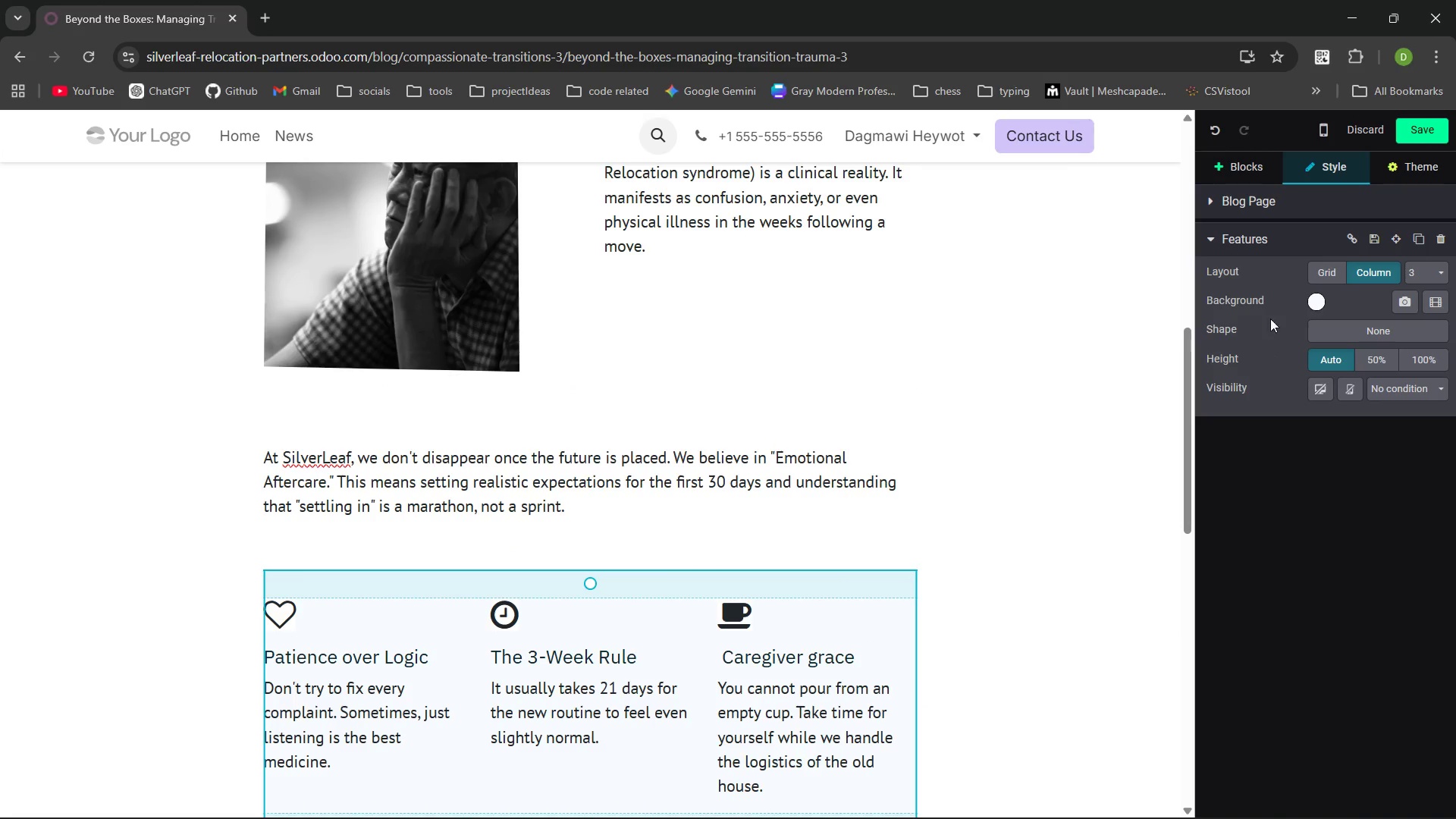 
left_click([1315, 302])
 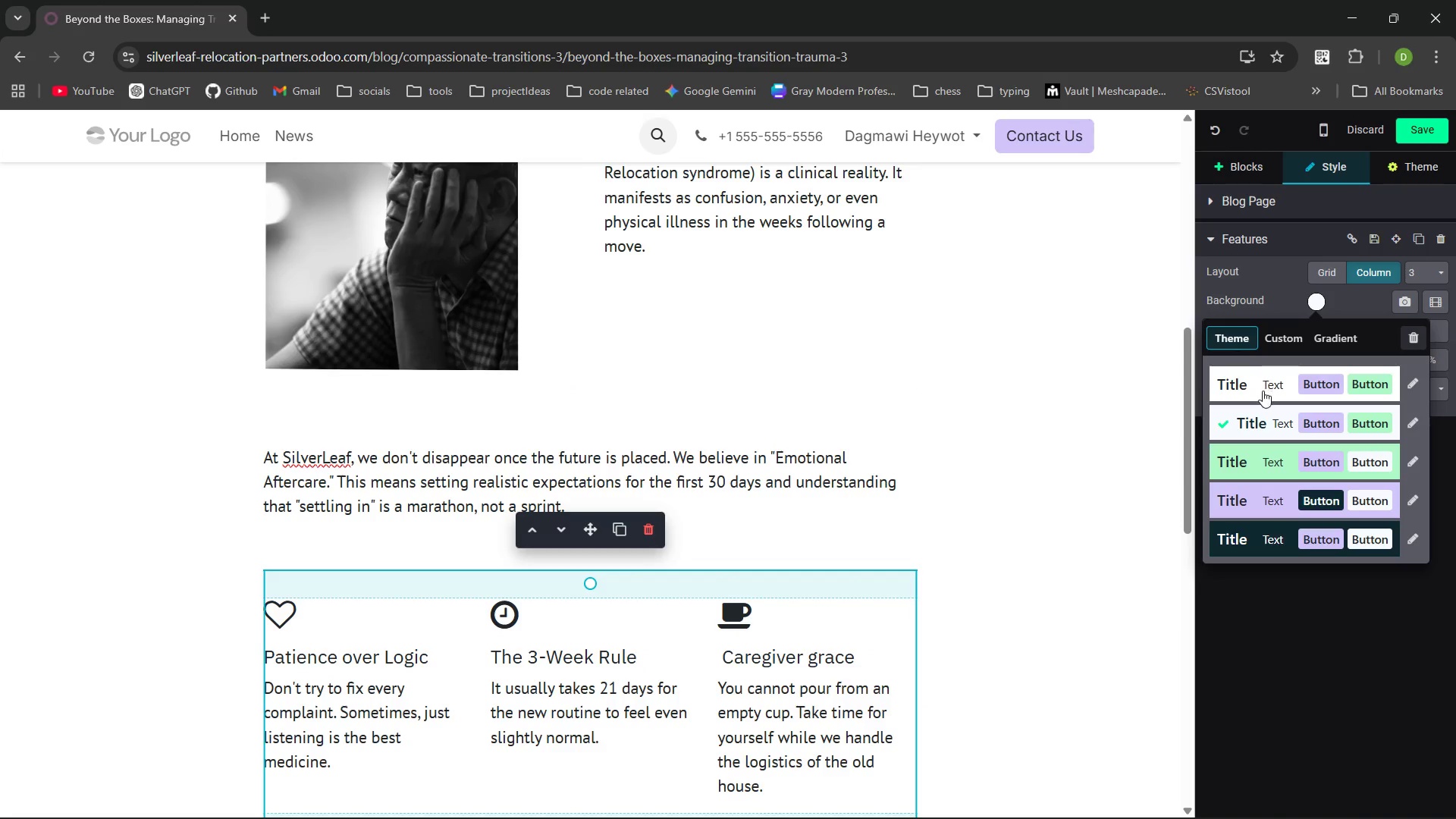 
left_click([1263, 391])
 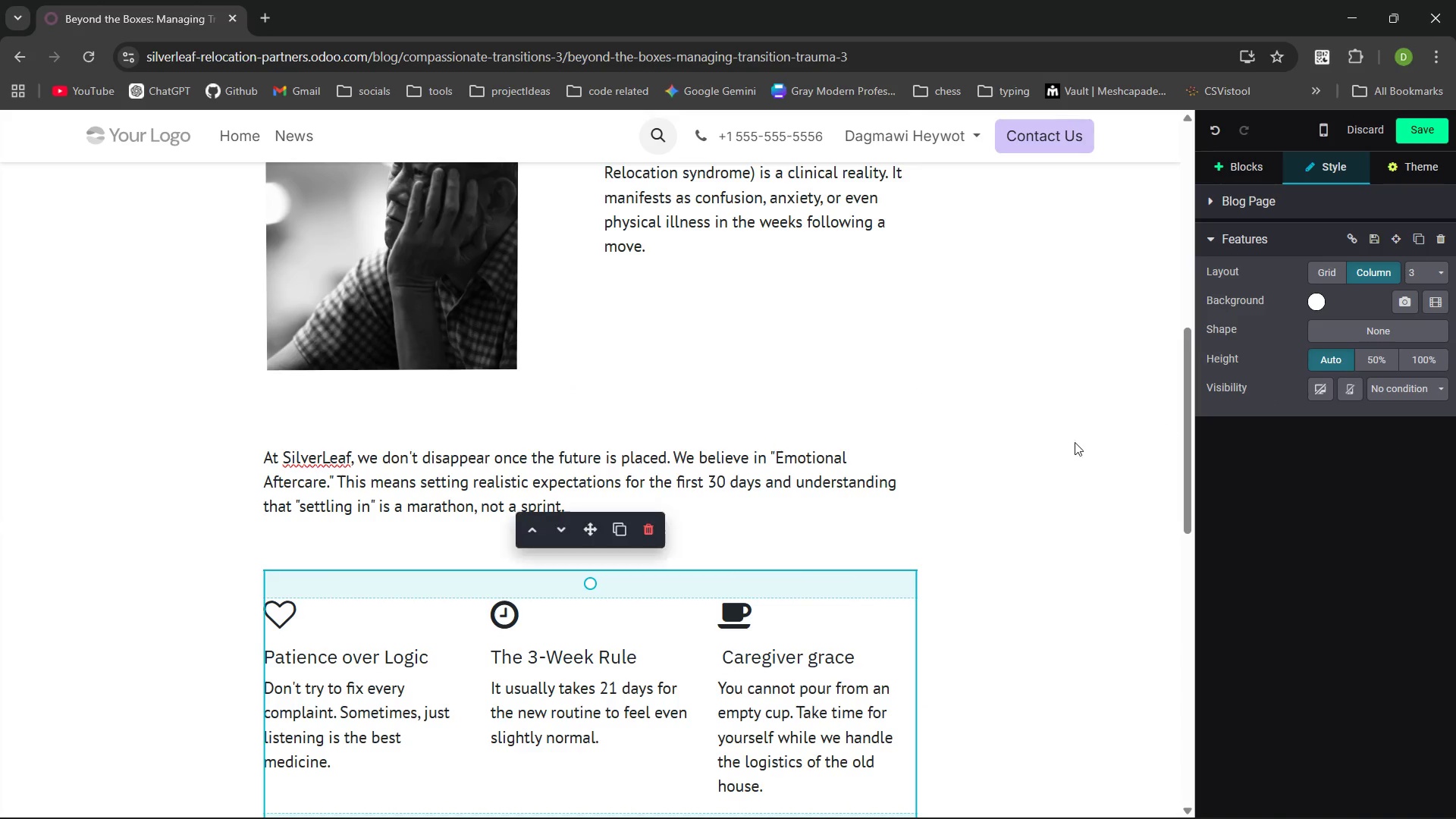 
left_click([1028, 444])
 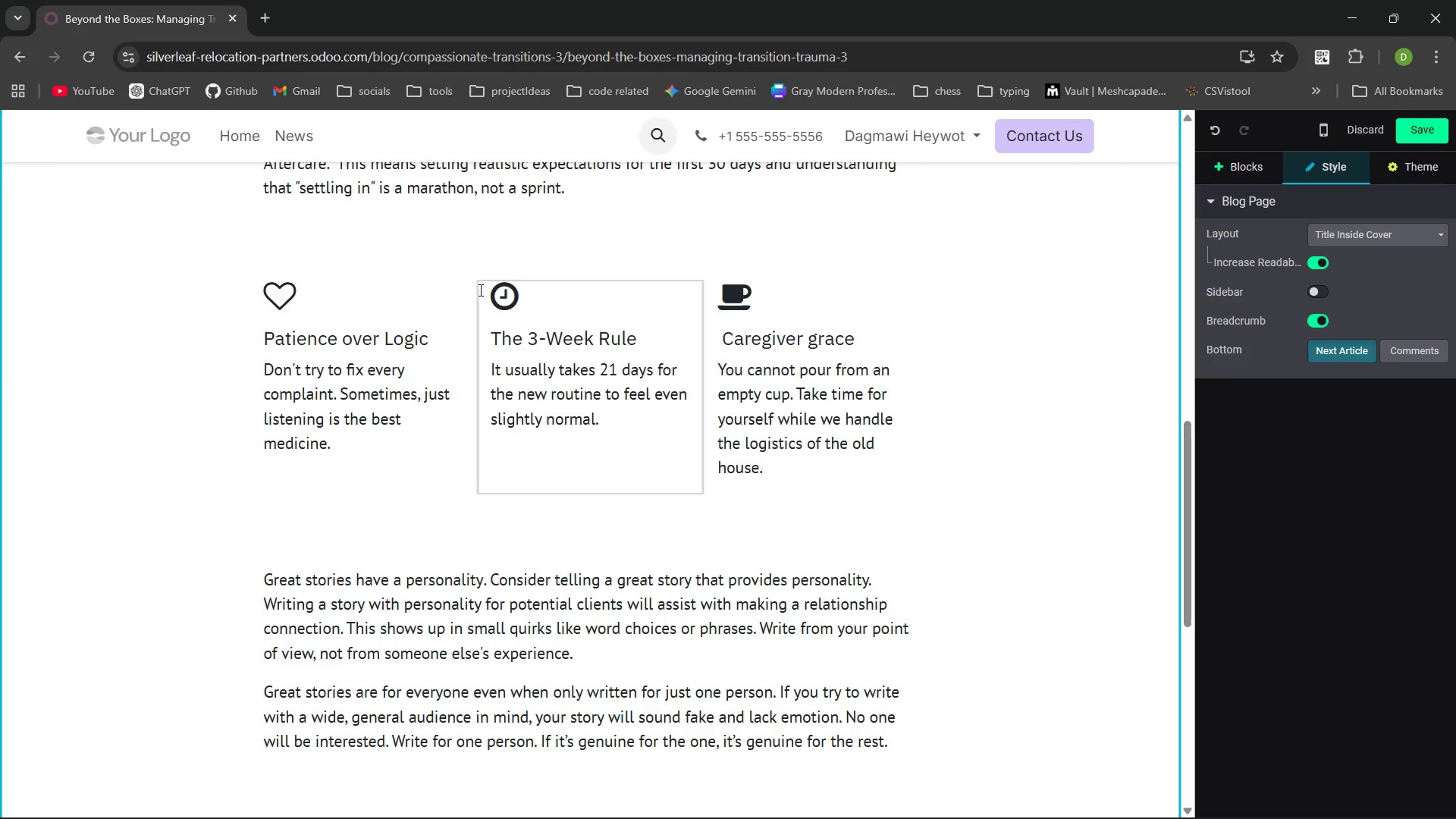 
left_click([611, 220])
 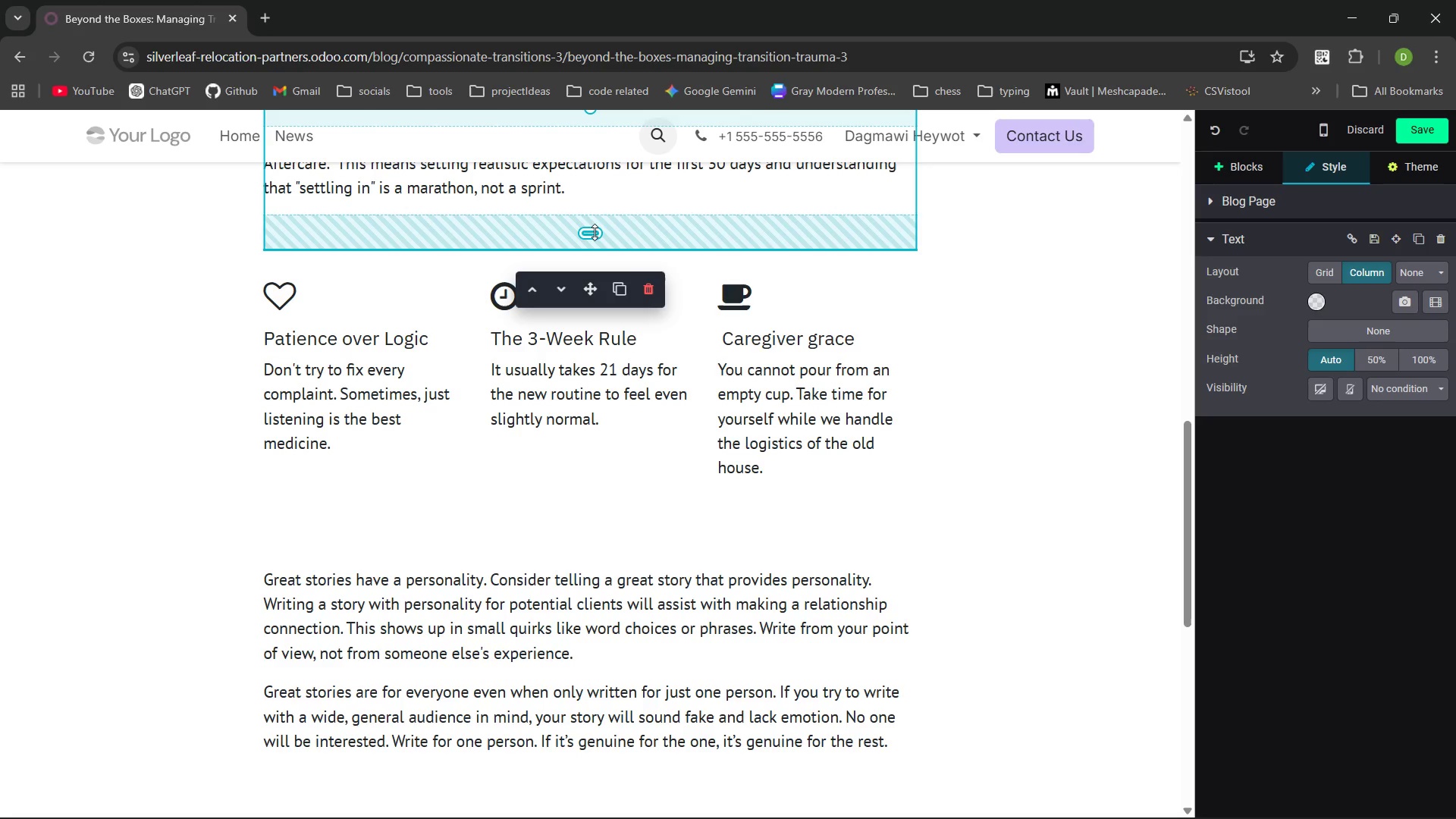 
left_click_drag(start_coordinate=[594, 232], to_coordinate=[594, 216])
 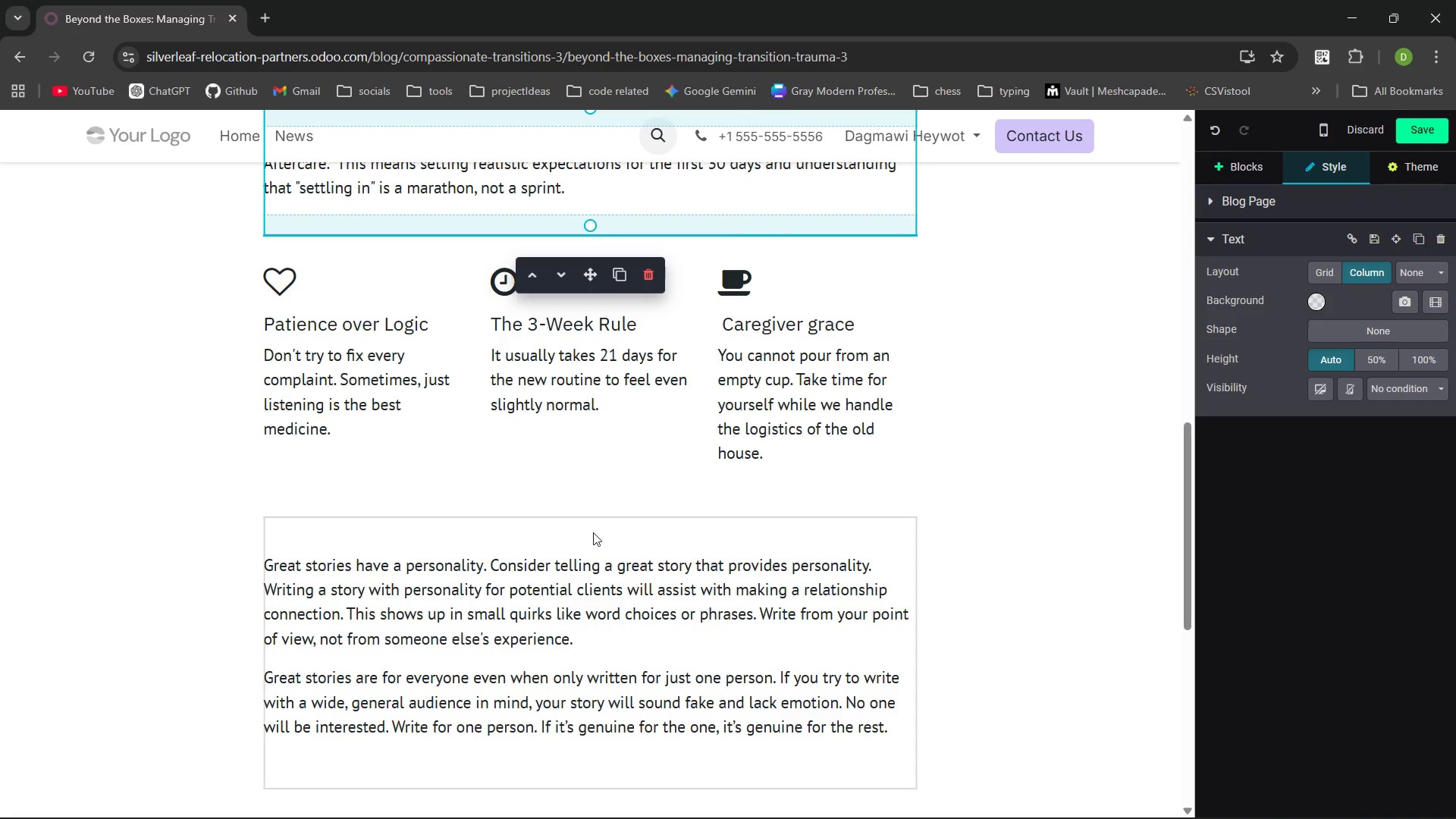 
left_click([593, 532])
 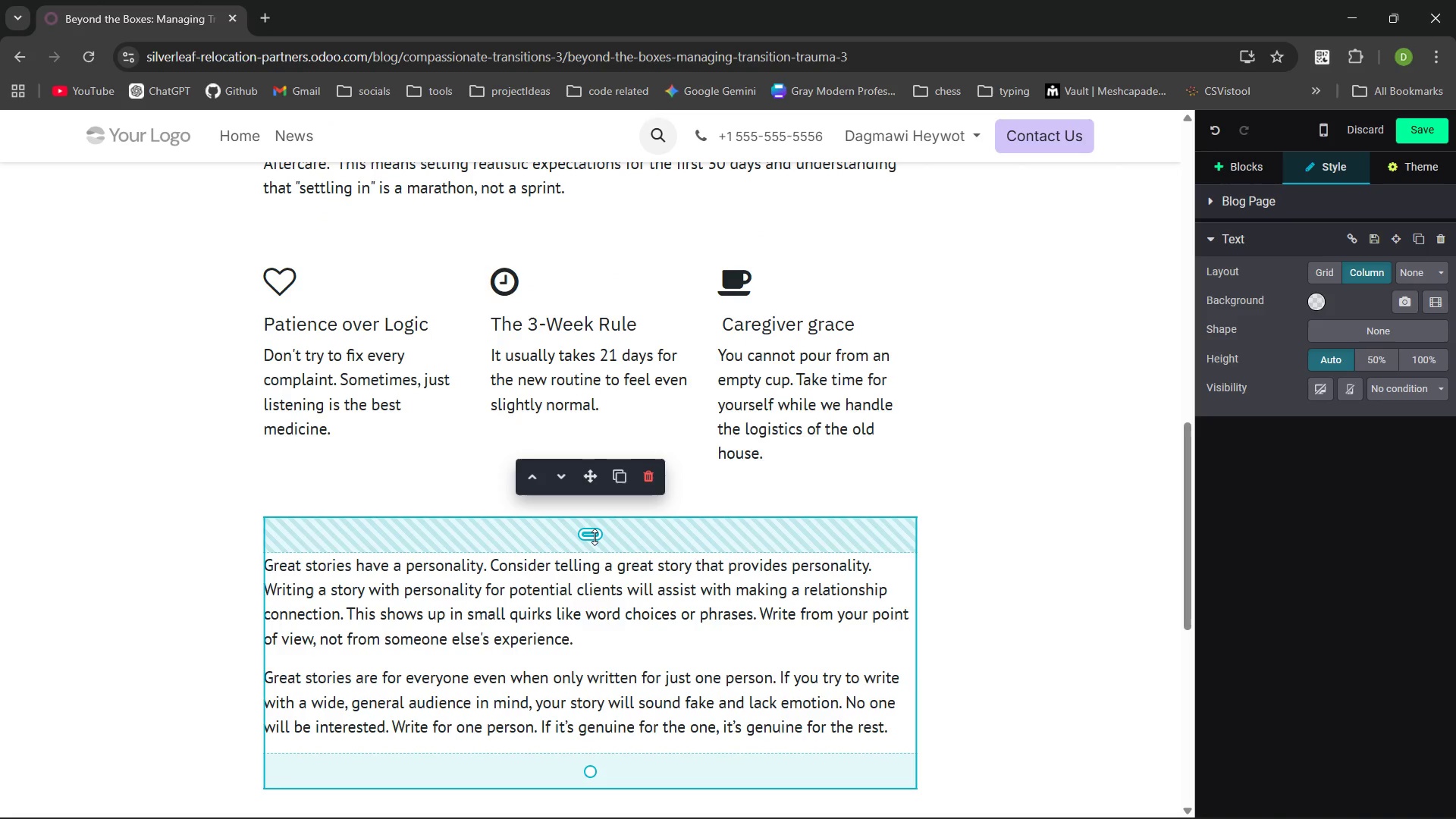 
left_click_drag(start_coordinate=[595, 537], to_coordinate=[595, 522])
 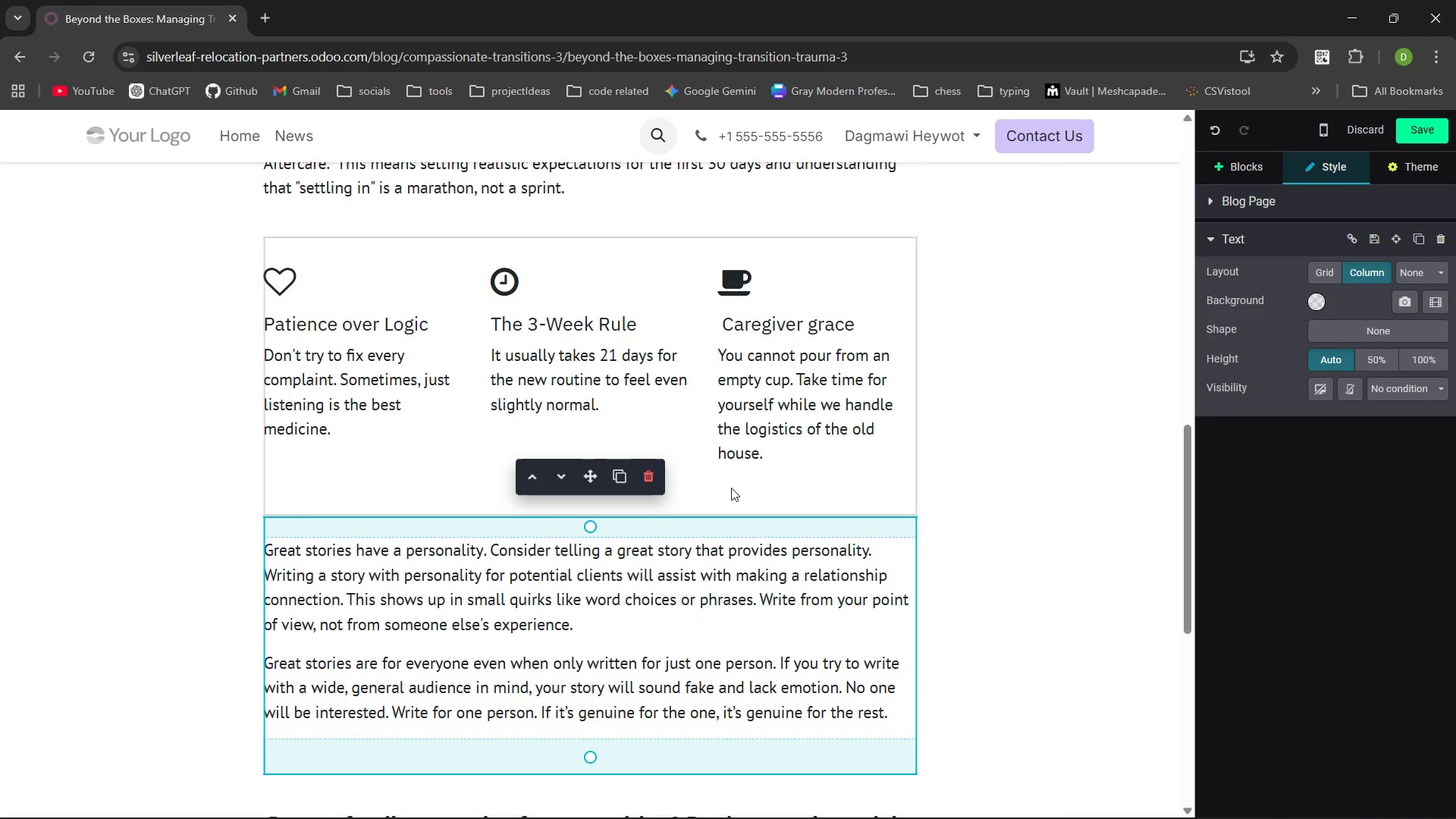 
left_click([731, 488])
 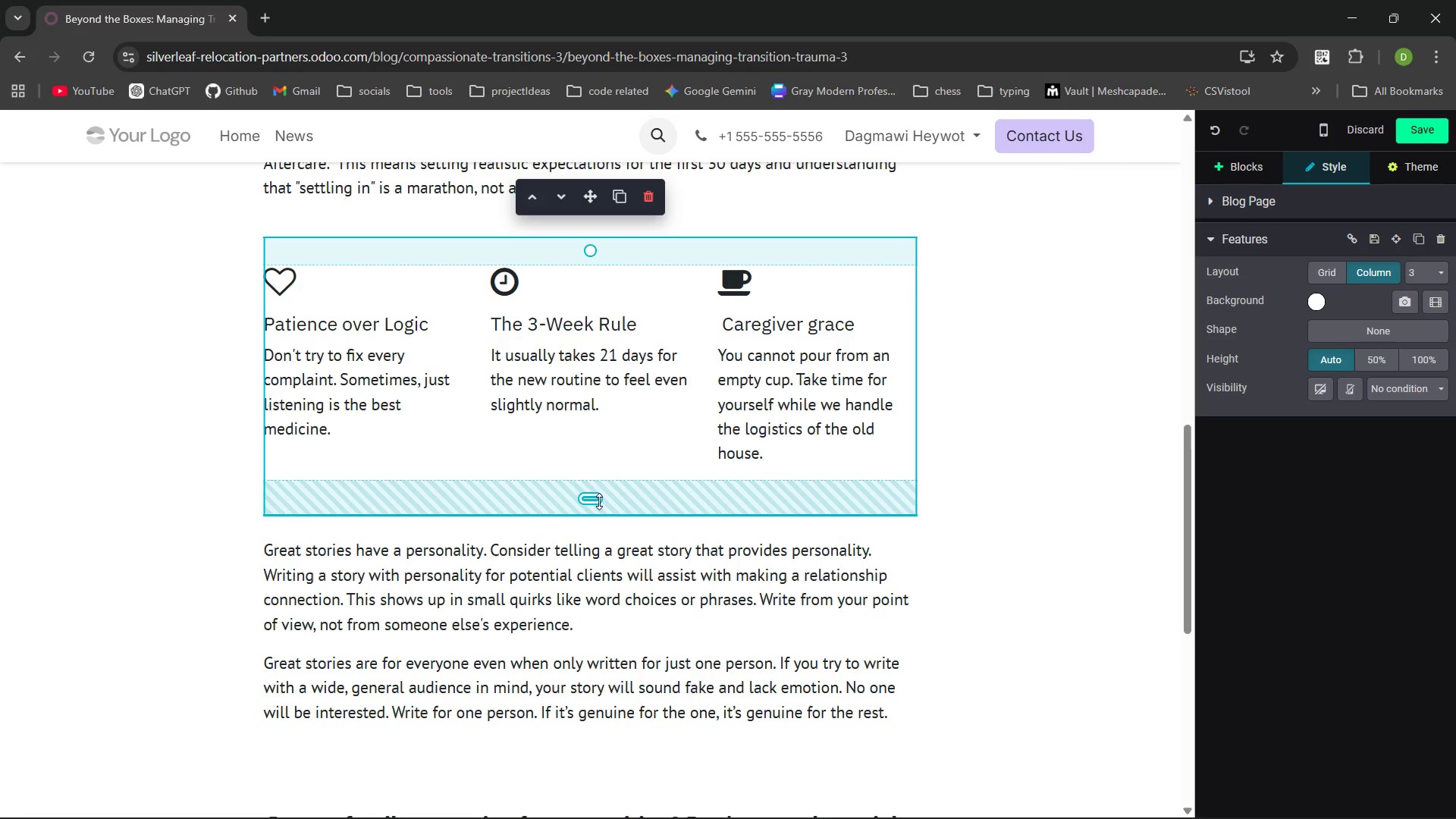 
left_click_drag(start_coordinate=[595, 501], to_coordinate=[596, 485])
 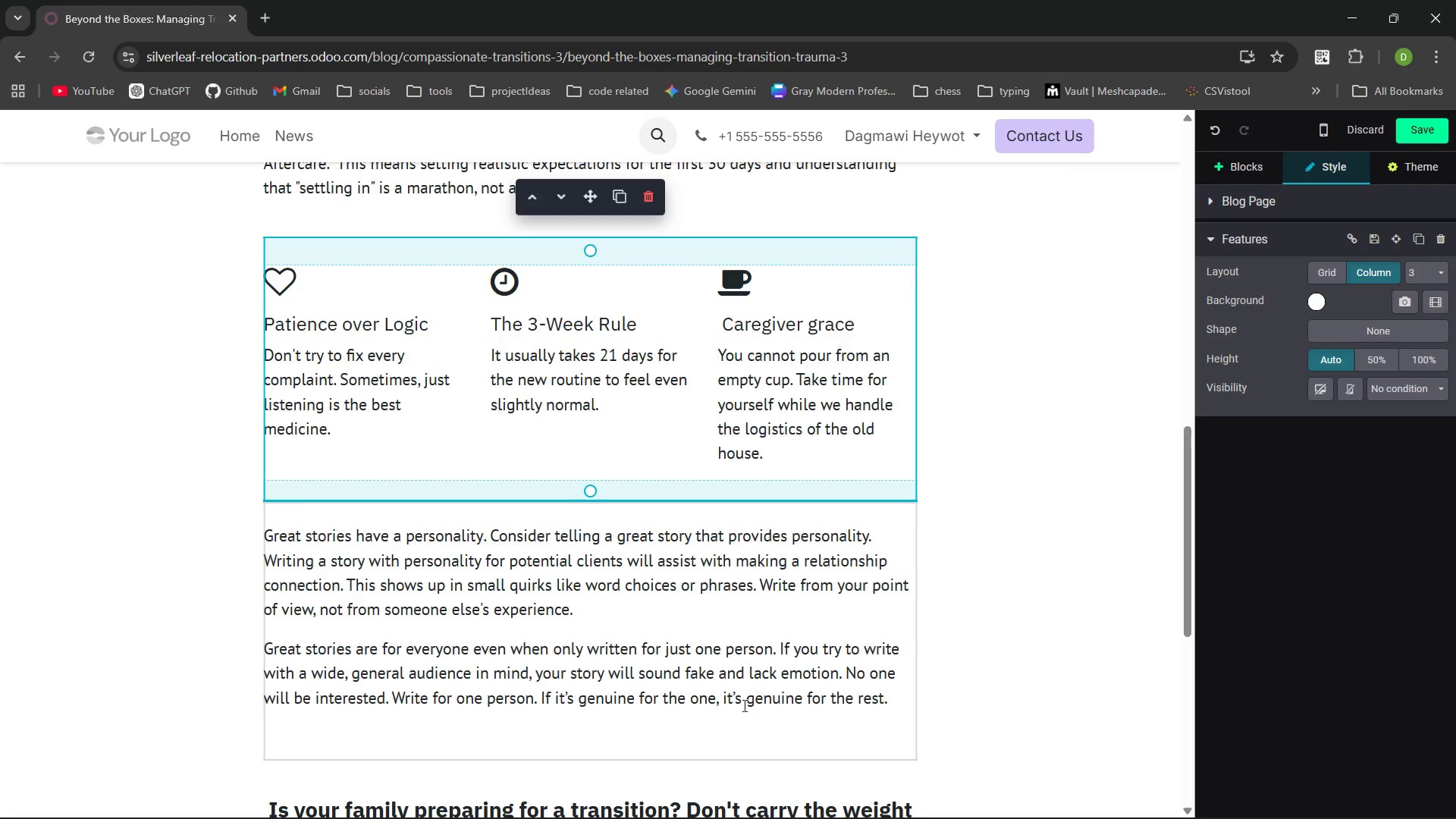 
left_click([740, 708])
 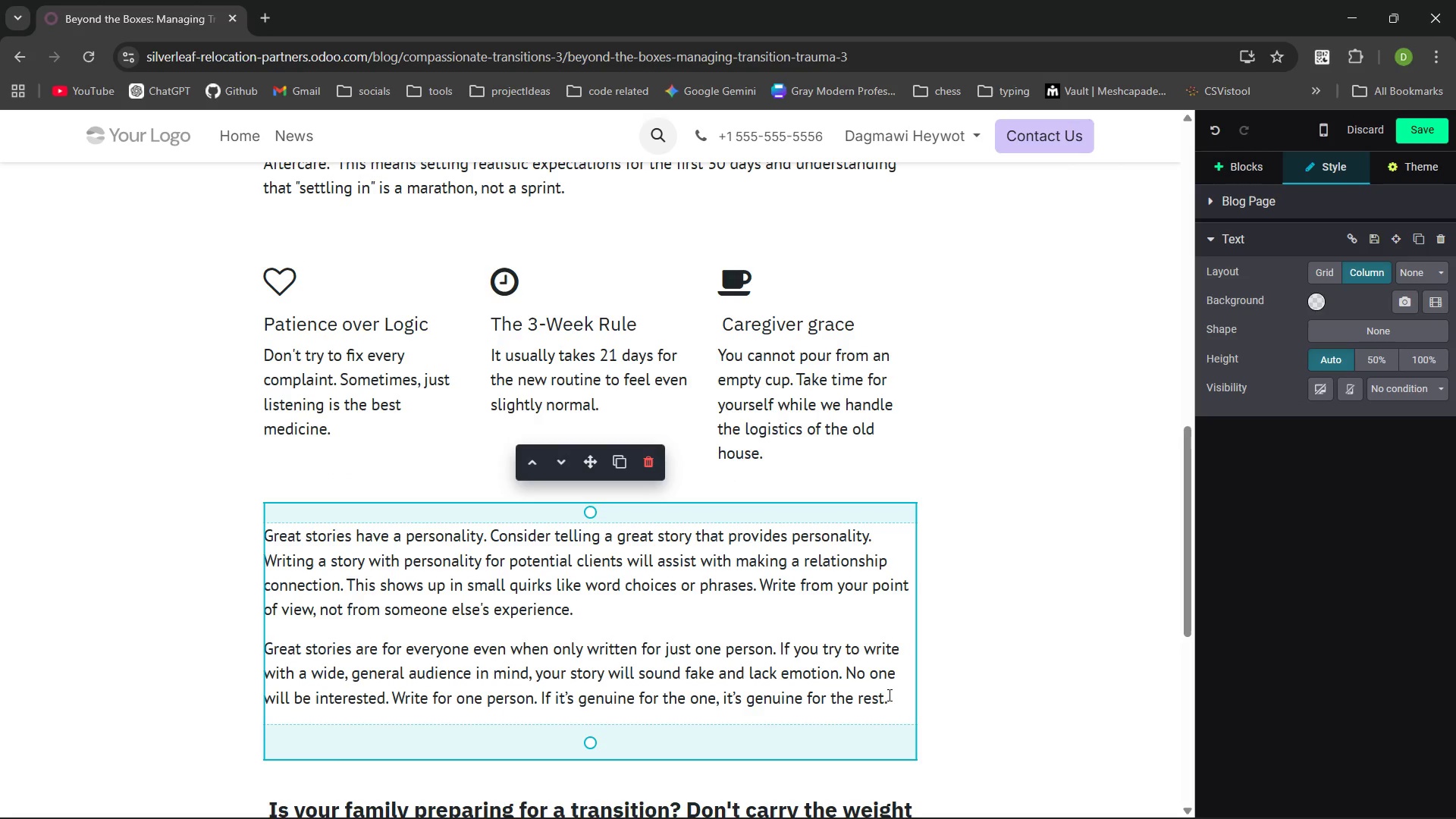 
left_click_drag(start_coordinate=[889, 695], to_coordinate=[267, 542])
 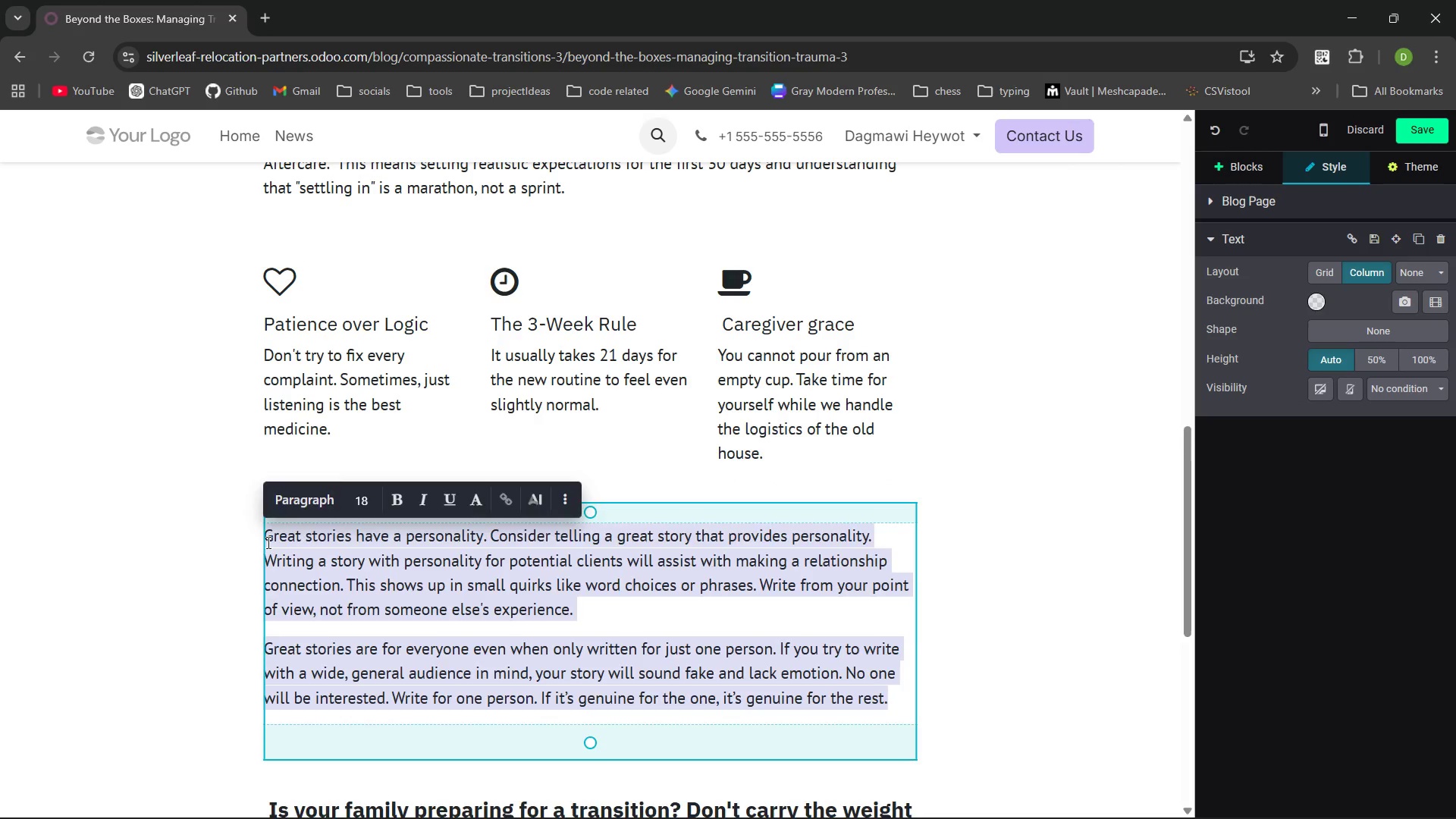 
key(Backspace)
type(We often)
 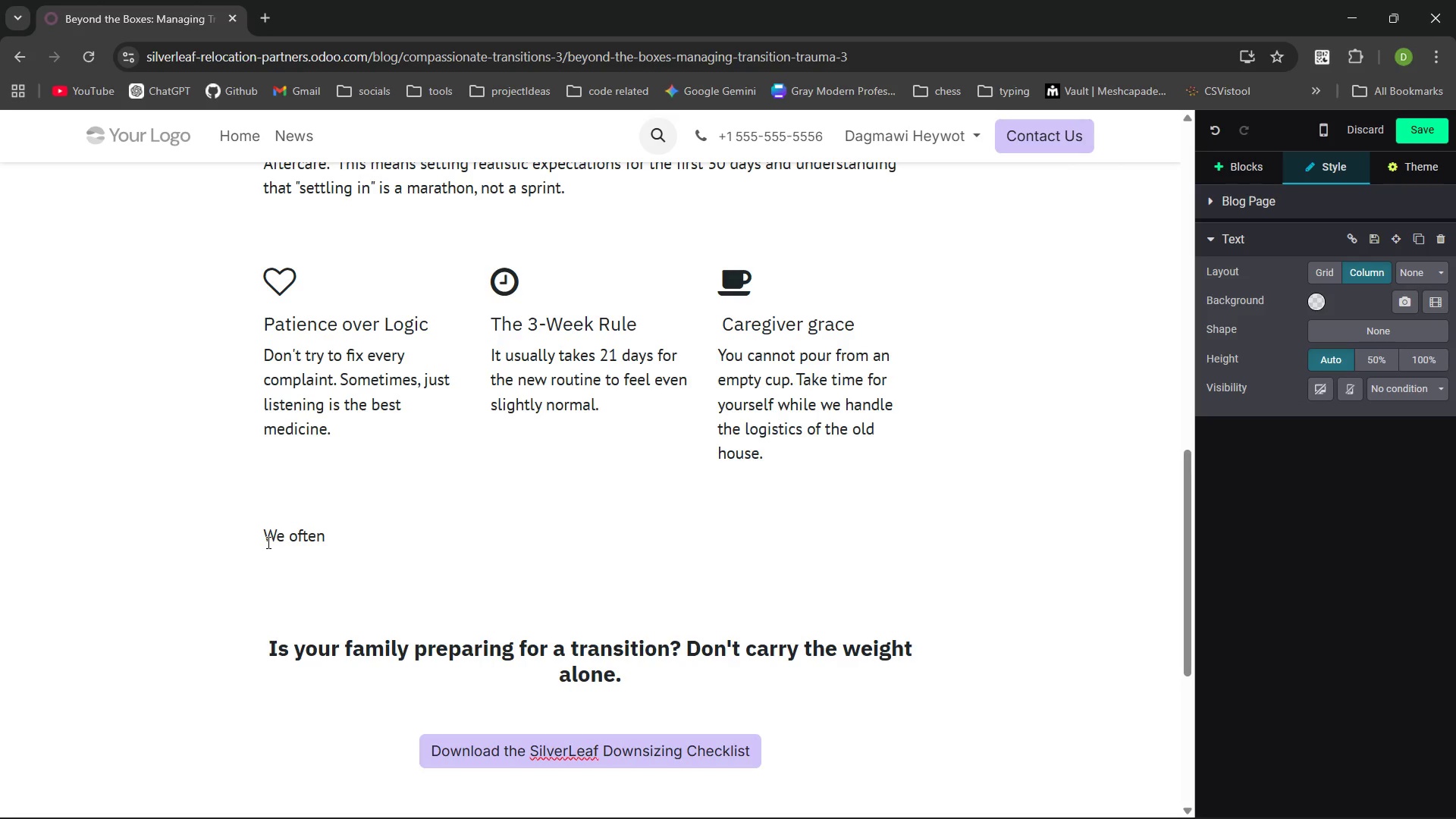 
wait(13.83)
 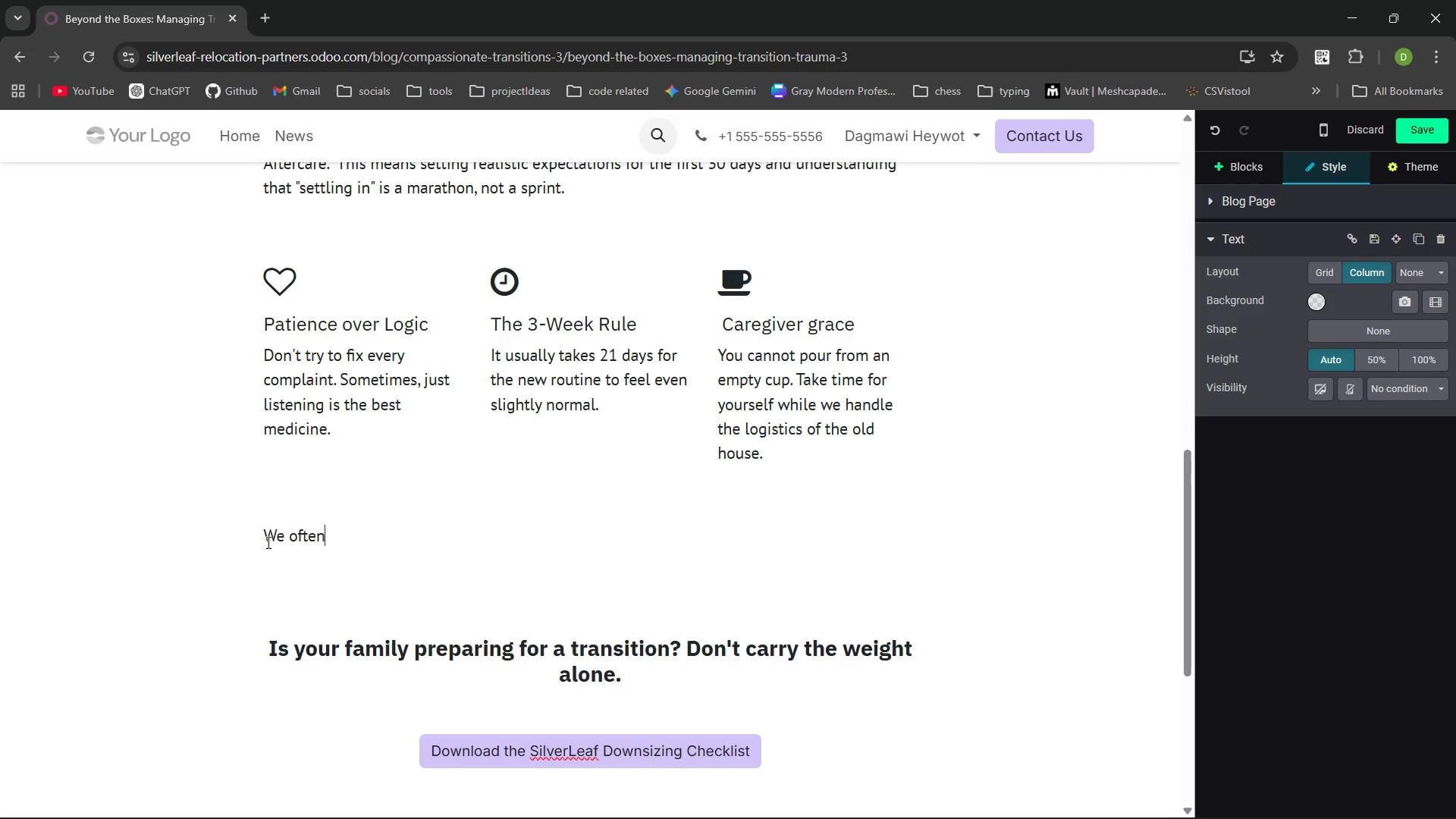 
left_click_drag(start_coordinate=[443, 195], to_coordinate=[388, 196])
 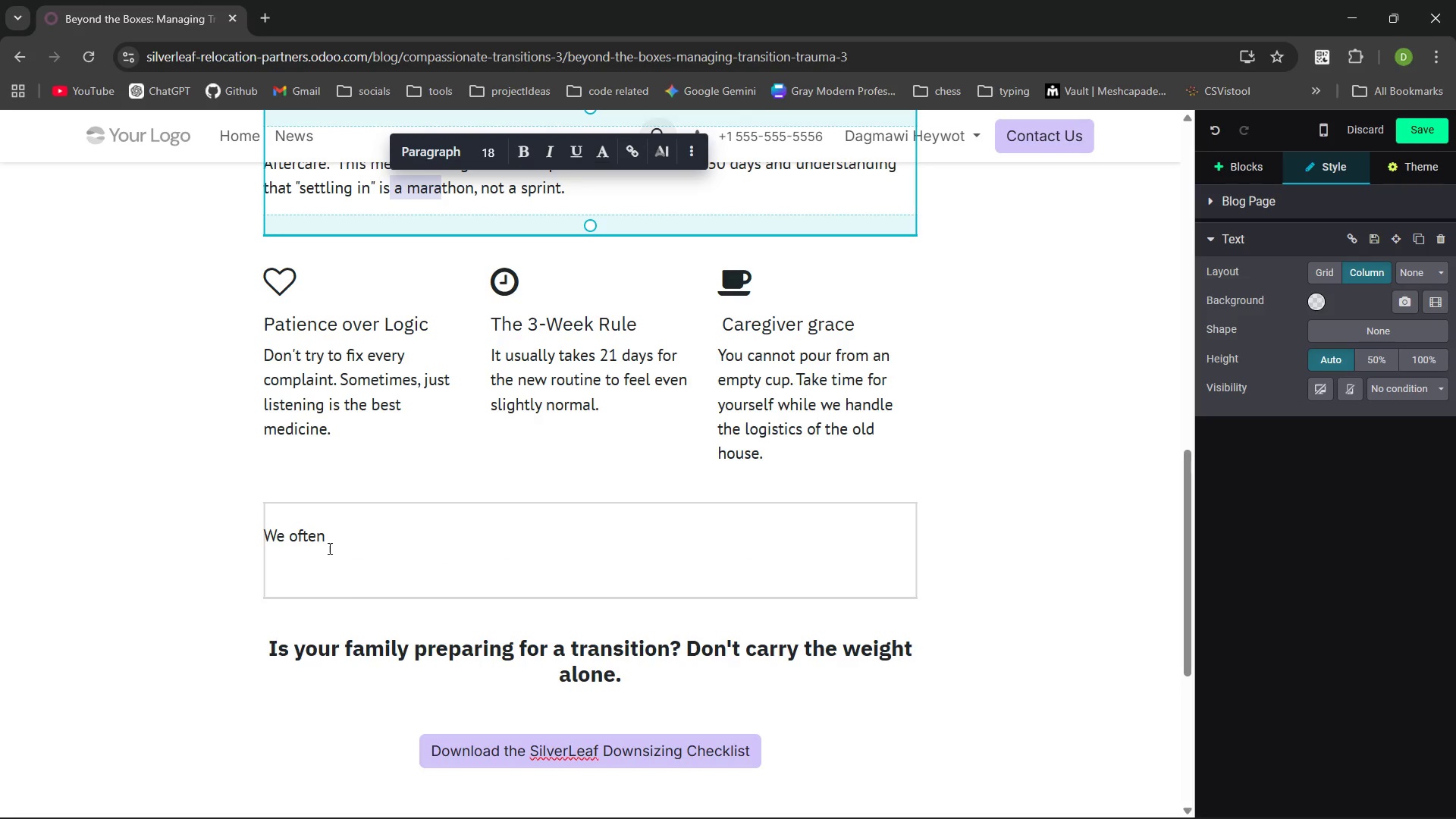 
left_click_drag(start_coordinate=[326, 541], to_coordinate=[272, 536])
 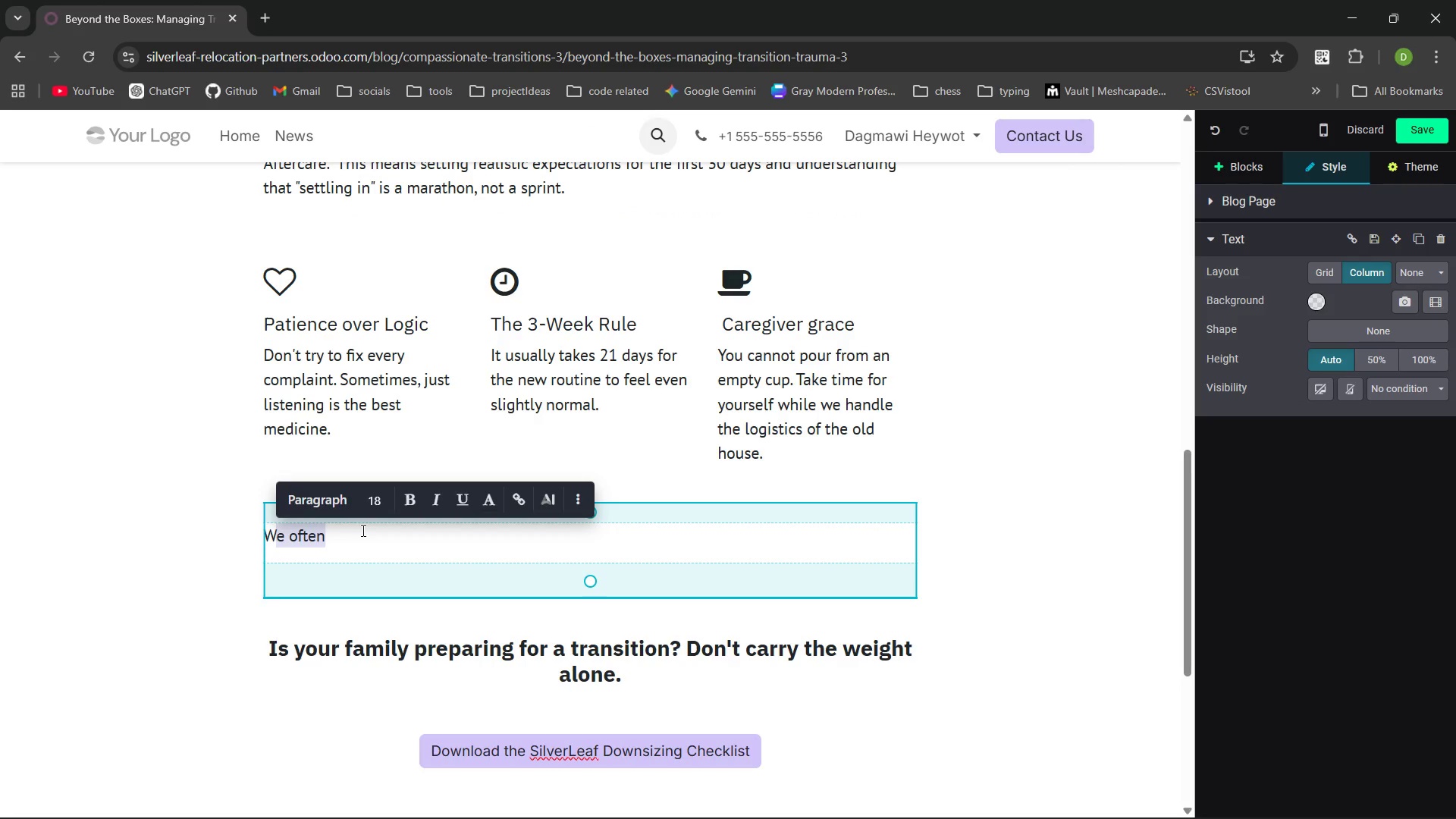 
left_click([362, 530])
 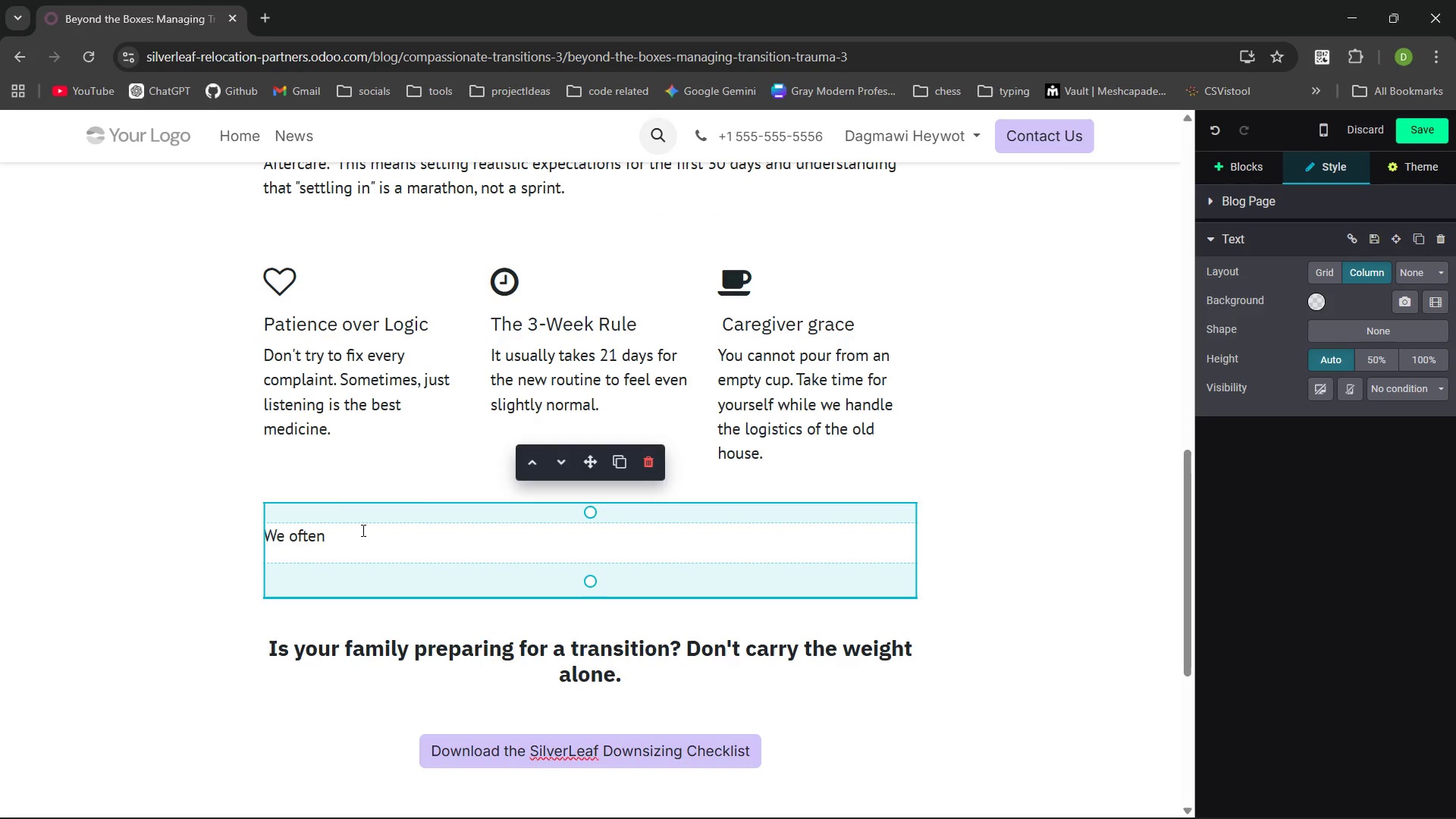 
type( suggest a "legacy vi)
 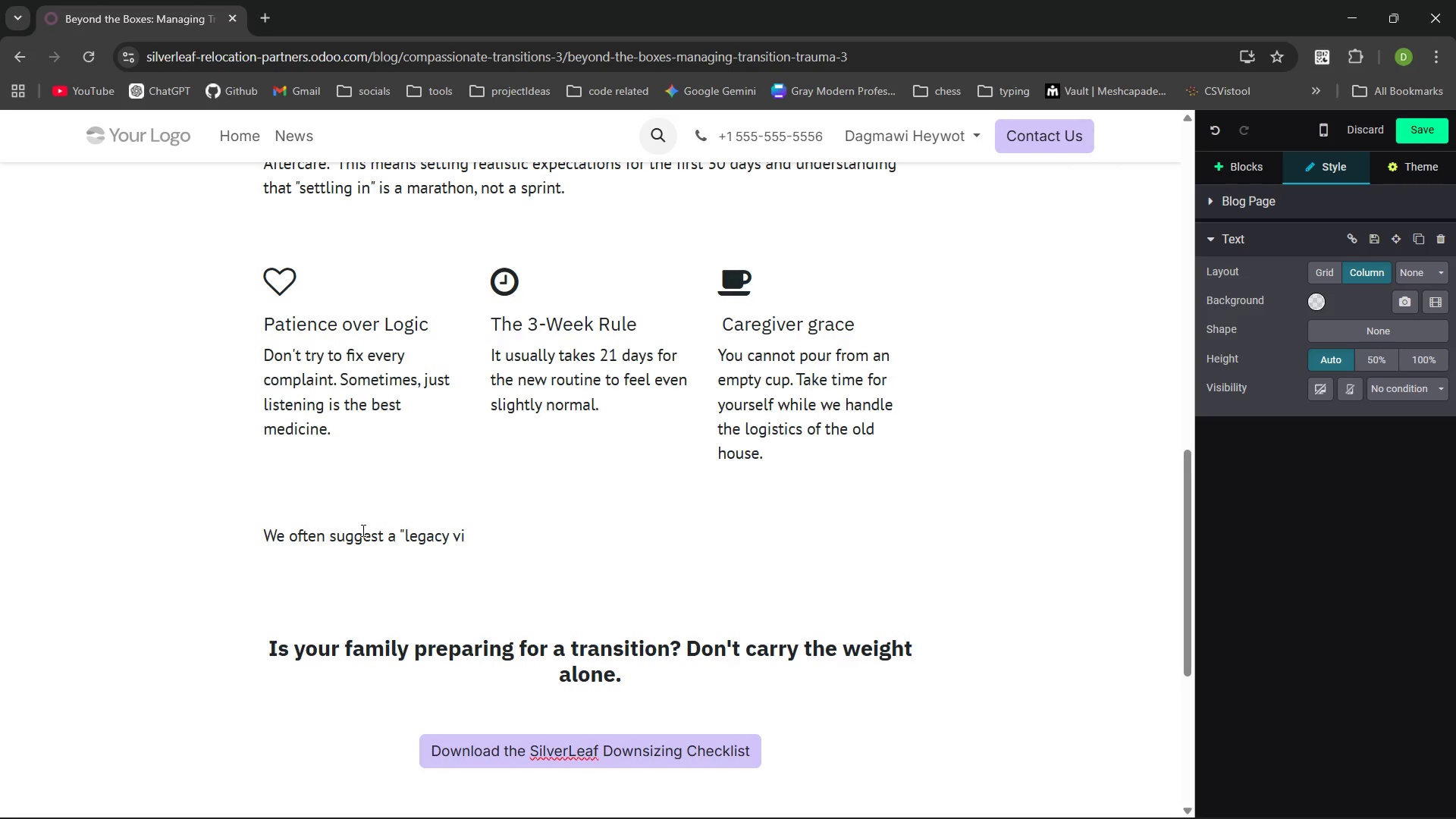 
key(Control+Backspace)
 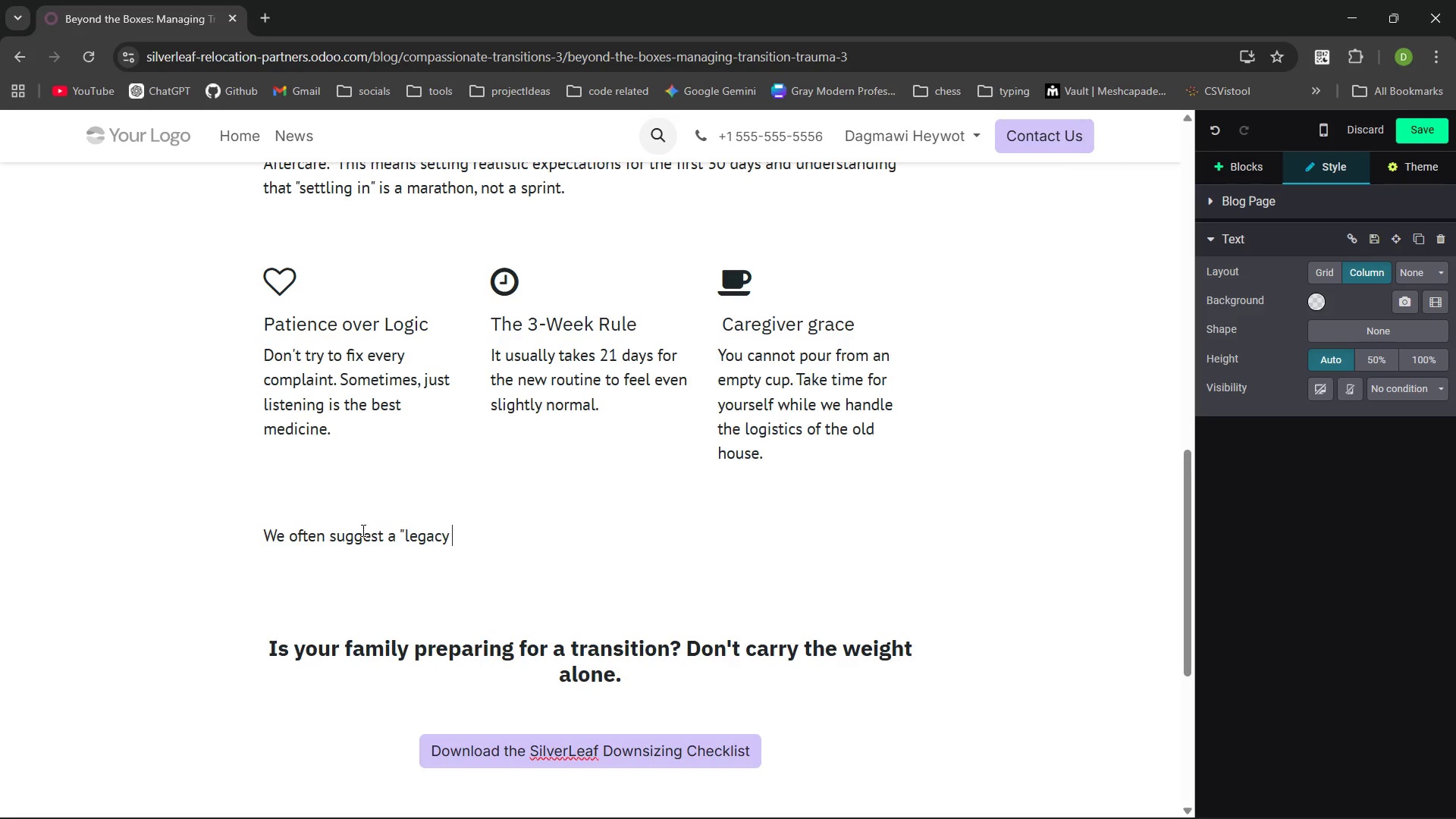 
key(Control+Backspace)
 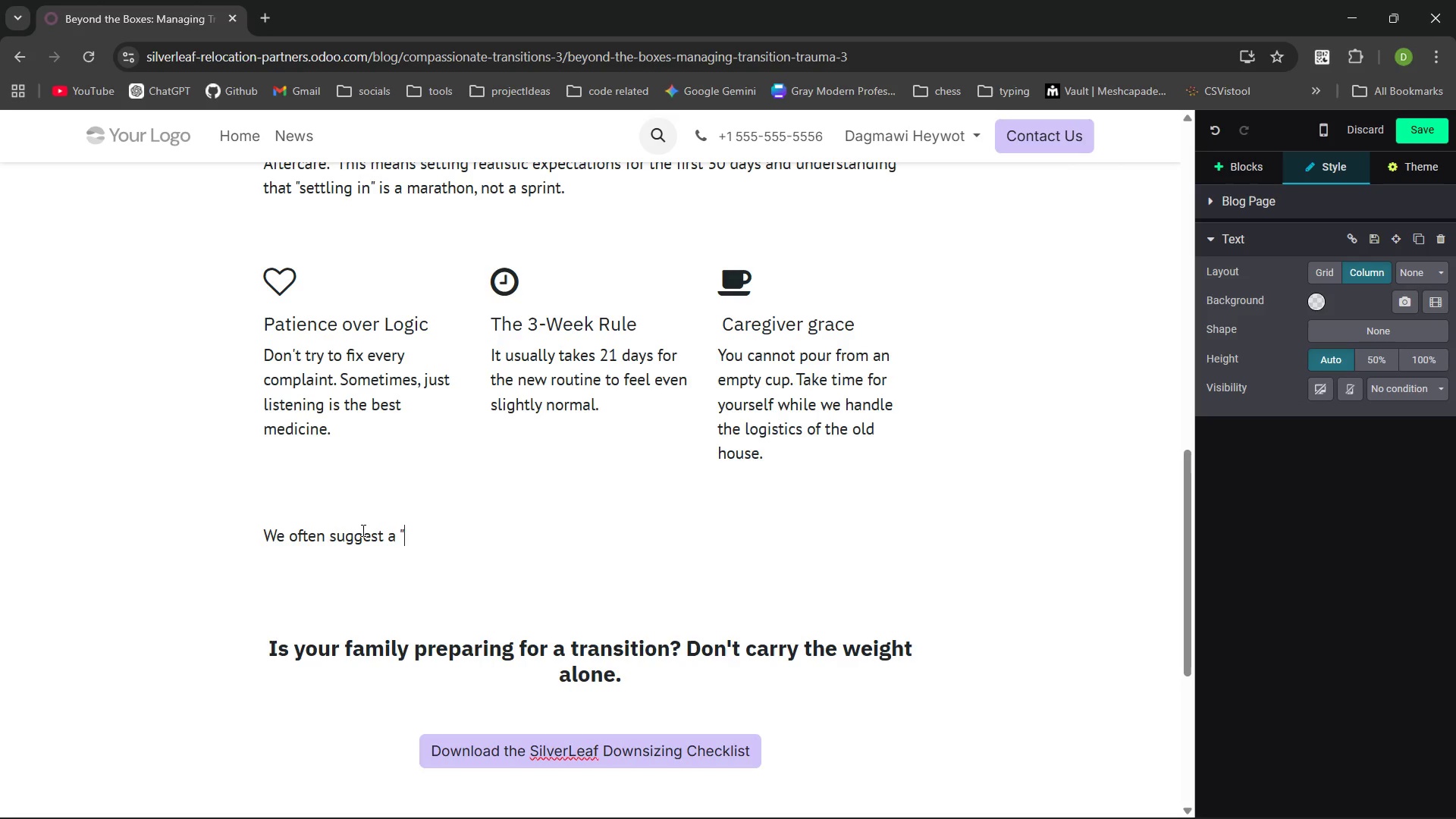 
type(Legacy Visit )
key(Backspace)
type(" duringthesecond week)
key(Backspace)
type(. Insteadof c)
key(Backspace)
type(focusing )
 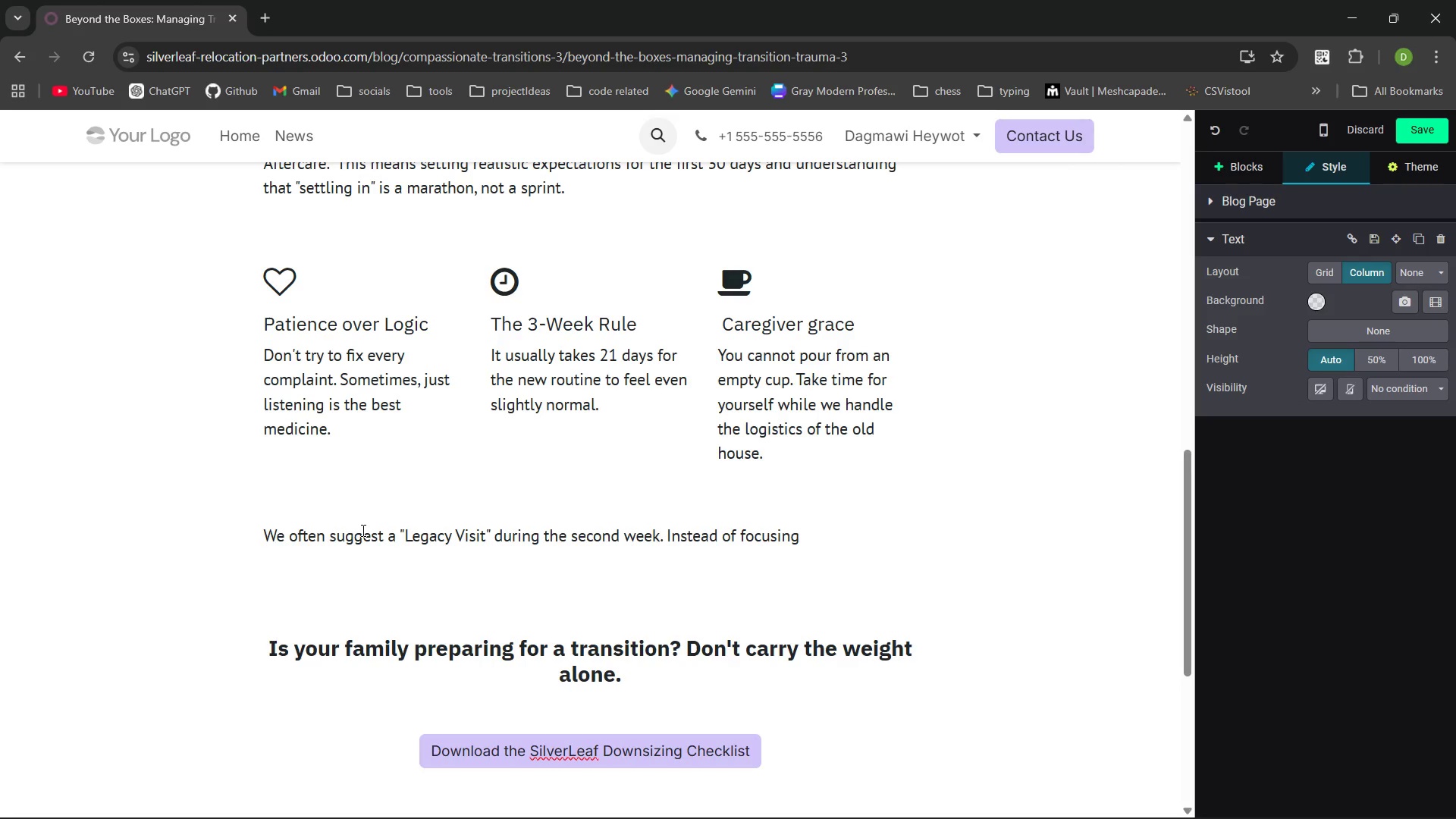 
wait(9.98)
 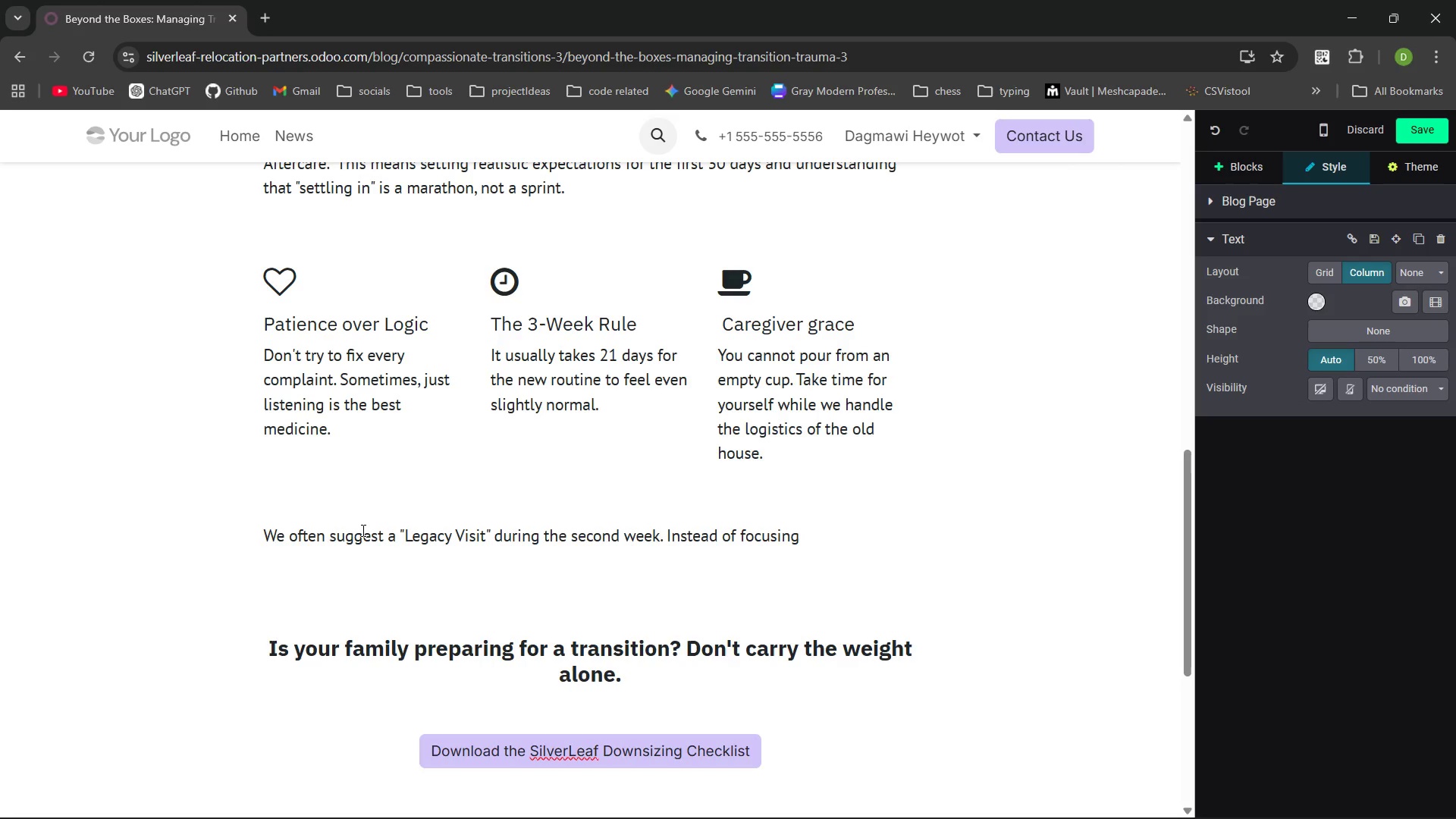 
type(on the new facilities schedule )
key(Backspace)
type(,sitwith your loved one and look thou)
key(Backspace)
type(rough )
 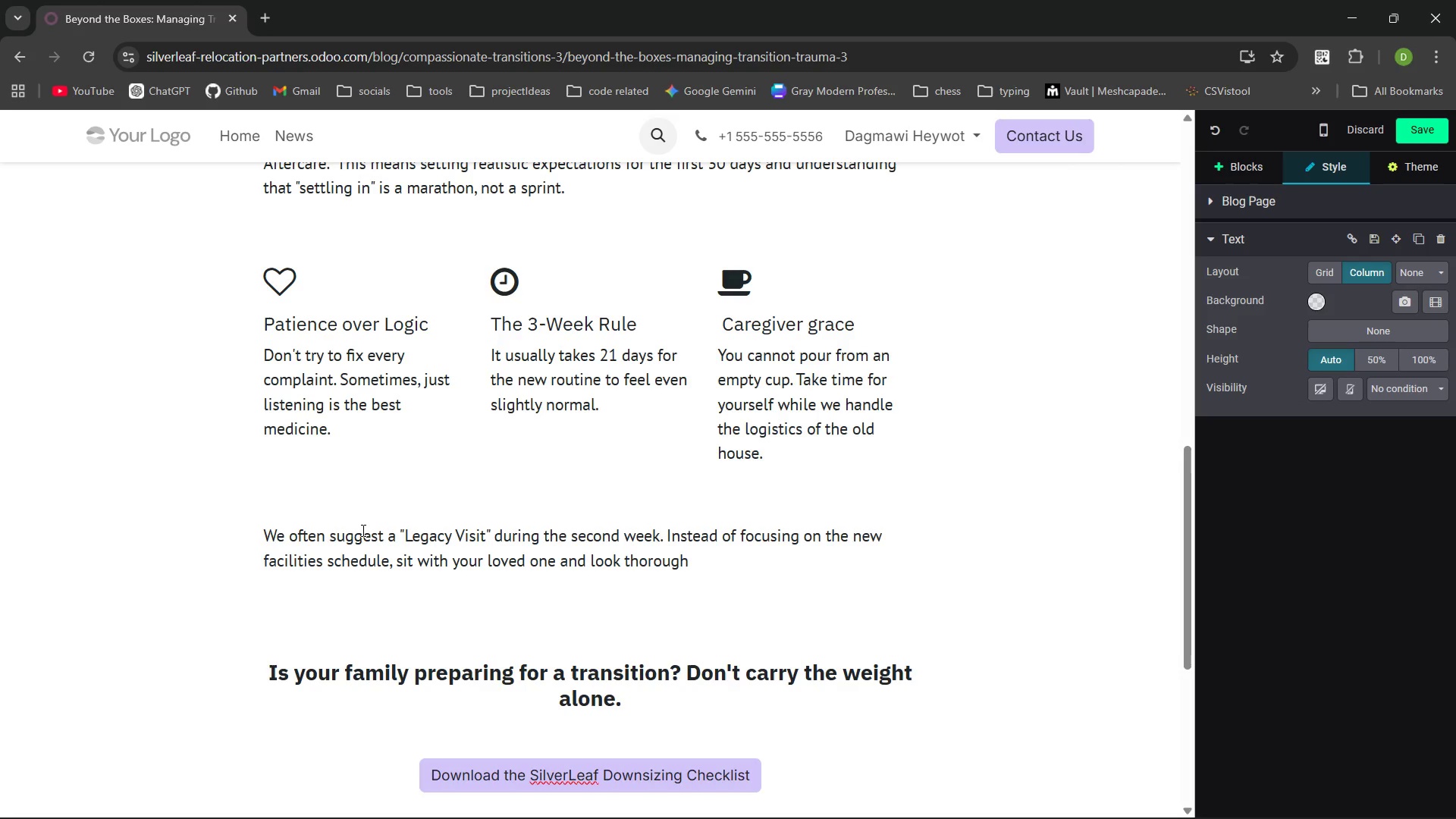 
key(Control+ControlLeft)
 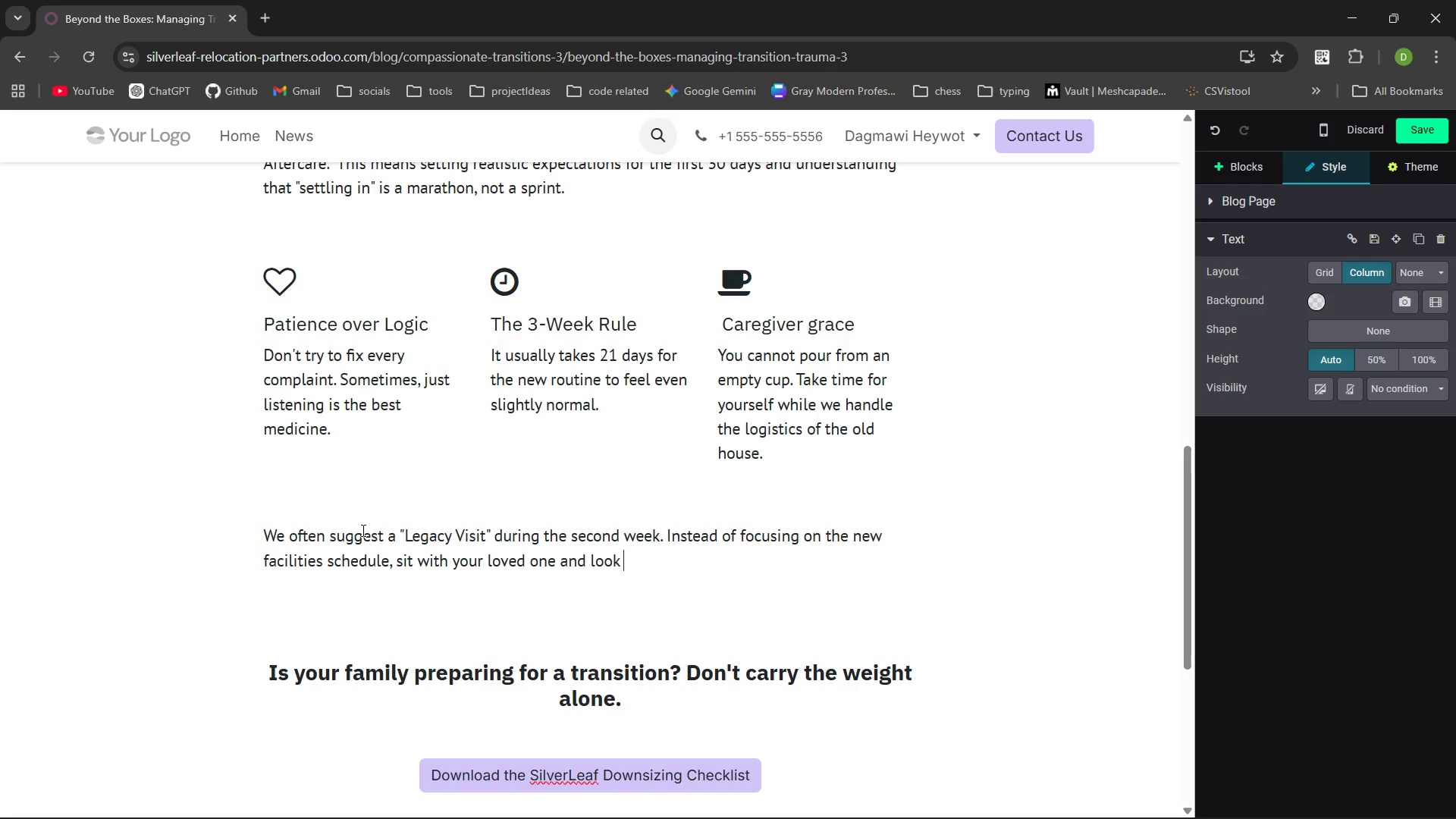 
key(Control+Backspace)
 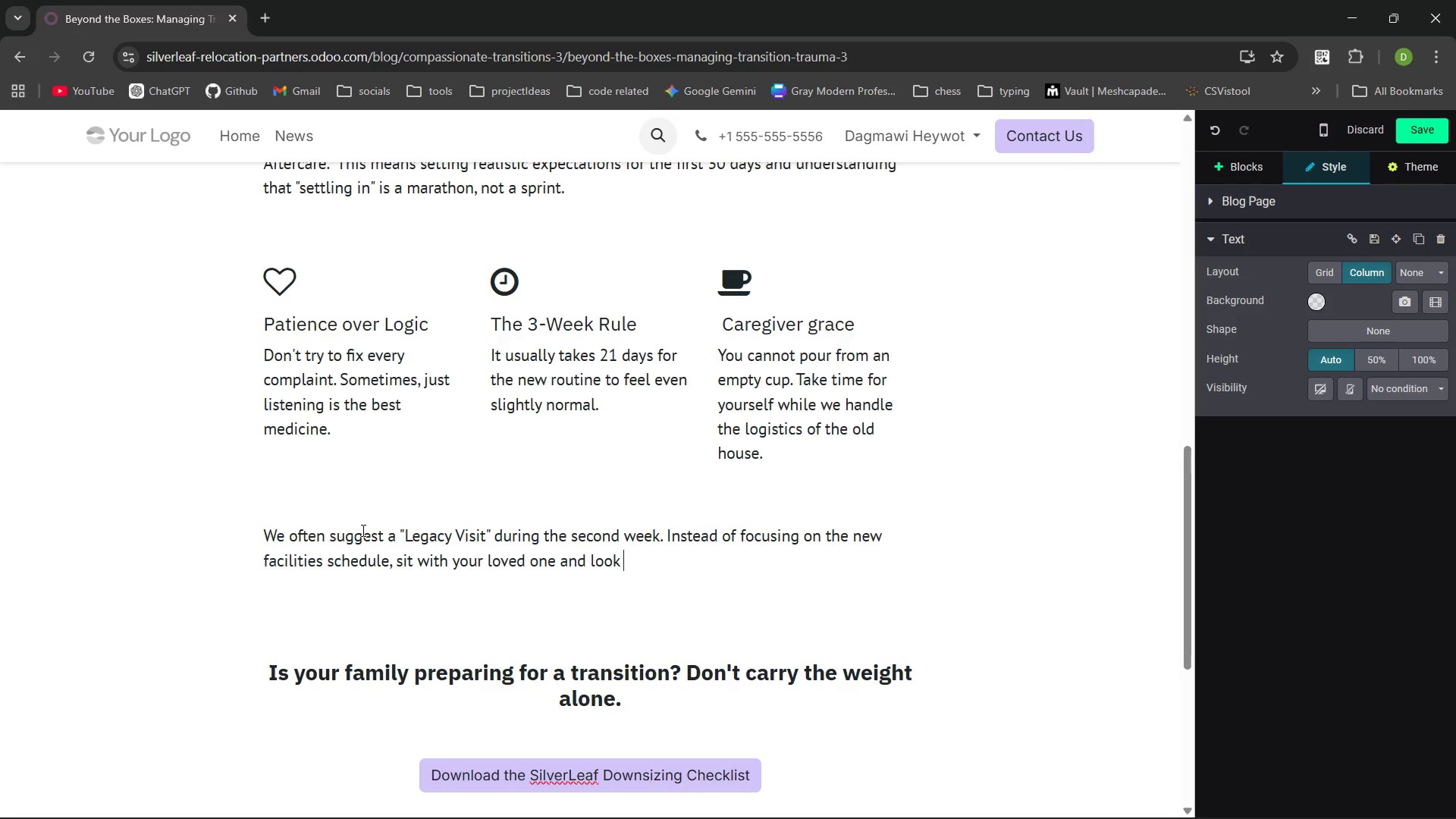 
type(through a curated photo album of the old house. This bridges the gap between the past and the present. As your Senior m)
key(Backspace)
type(Move )
 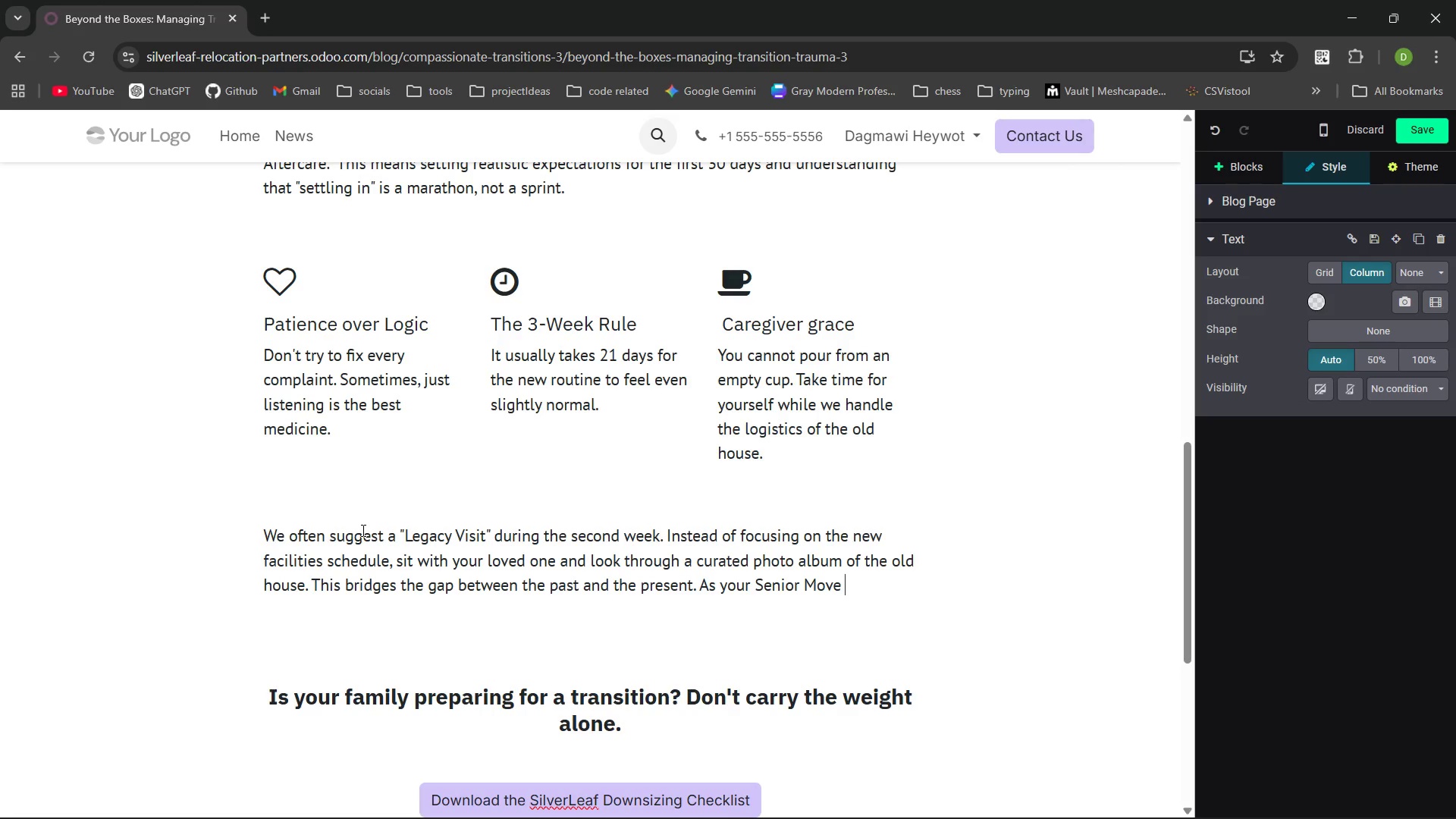 
key(Control+Shift+ArrowLeft)
 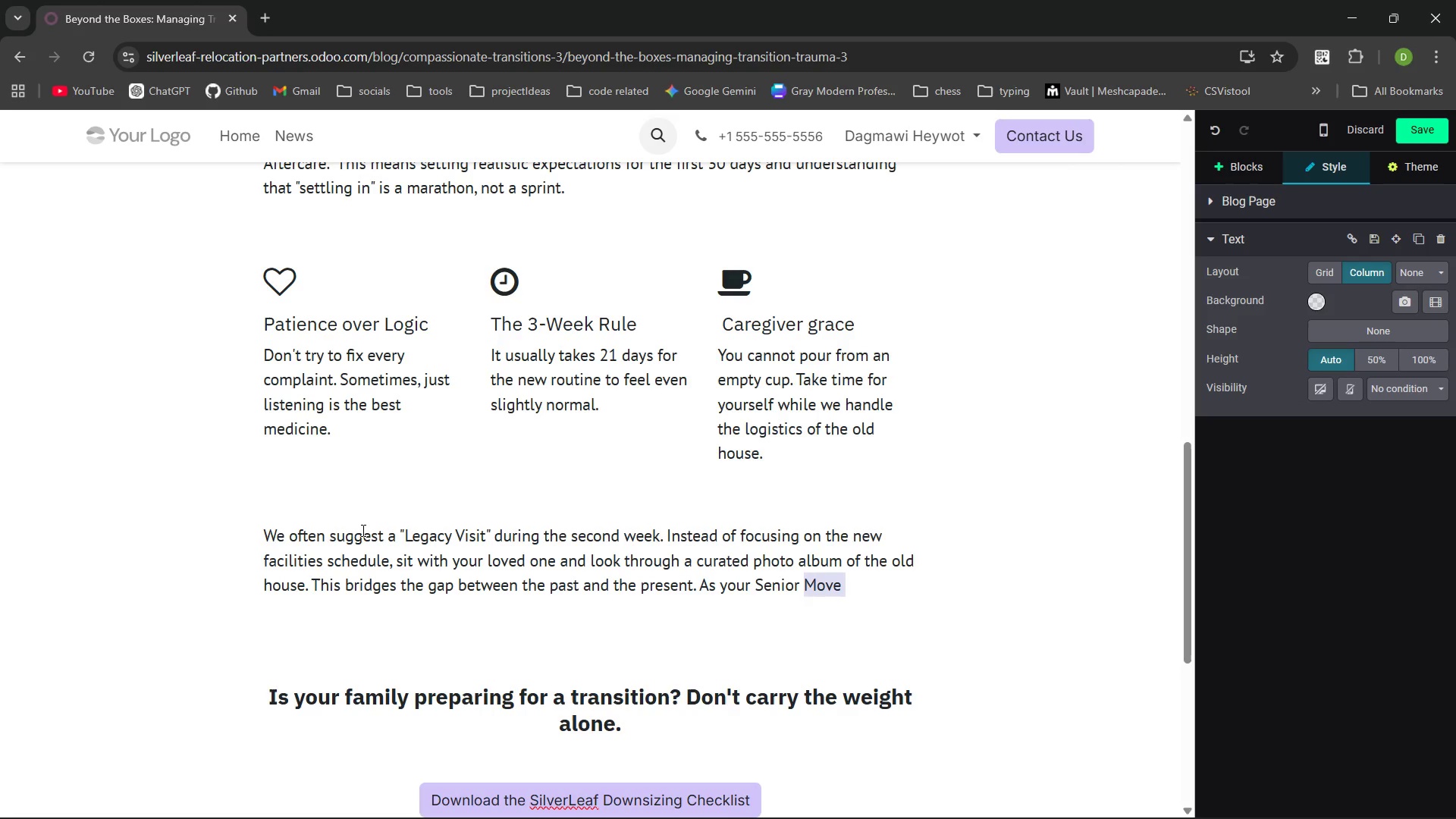 
key(Control+Shift+ArrowLeft)
 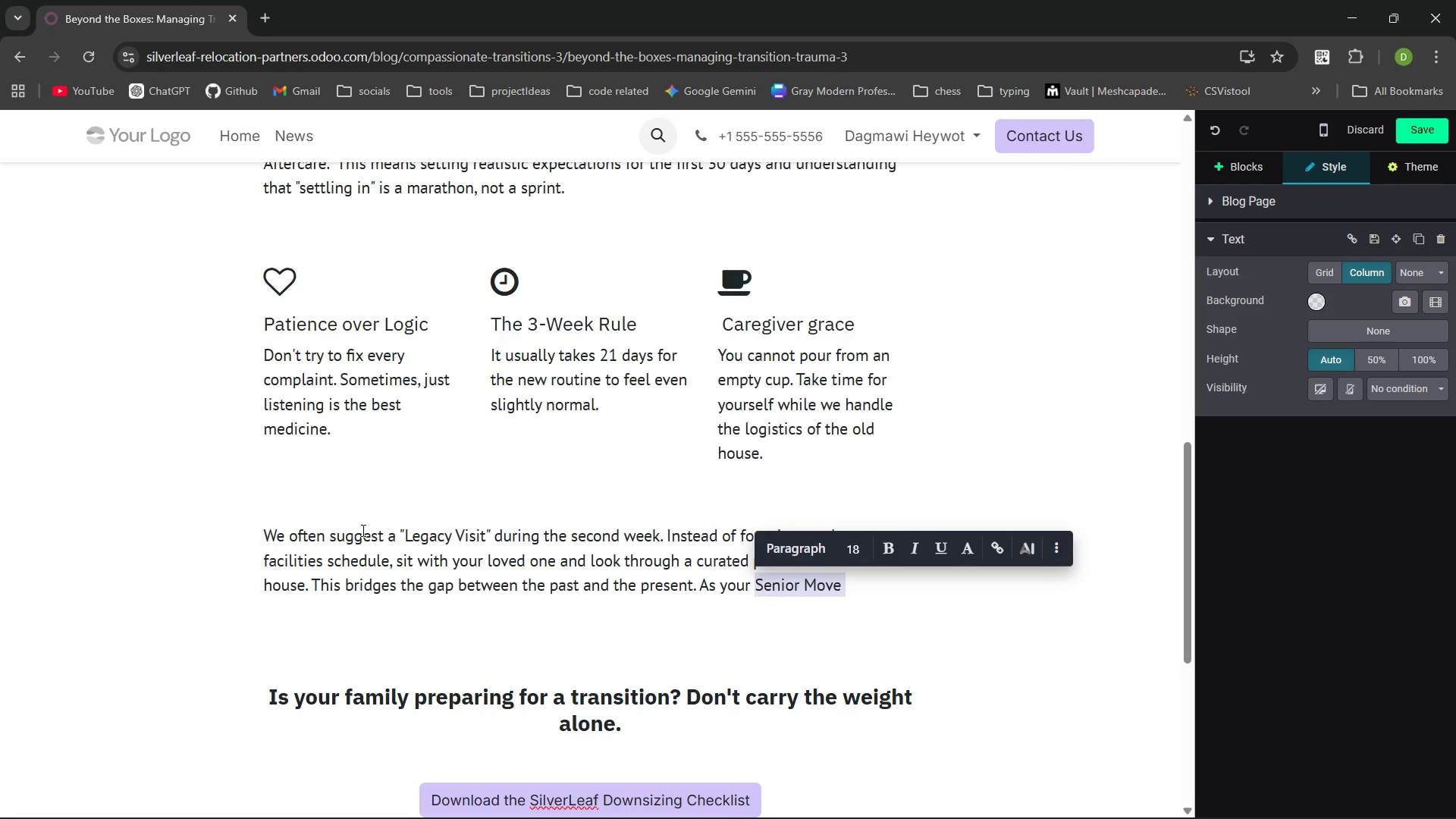 
key(Control+B)
 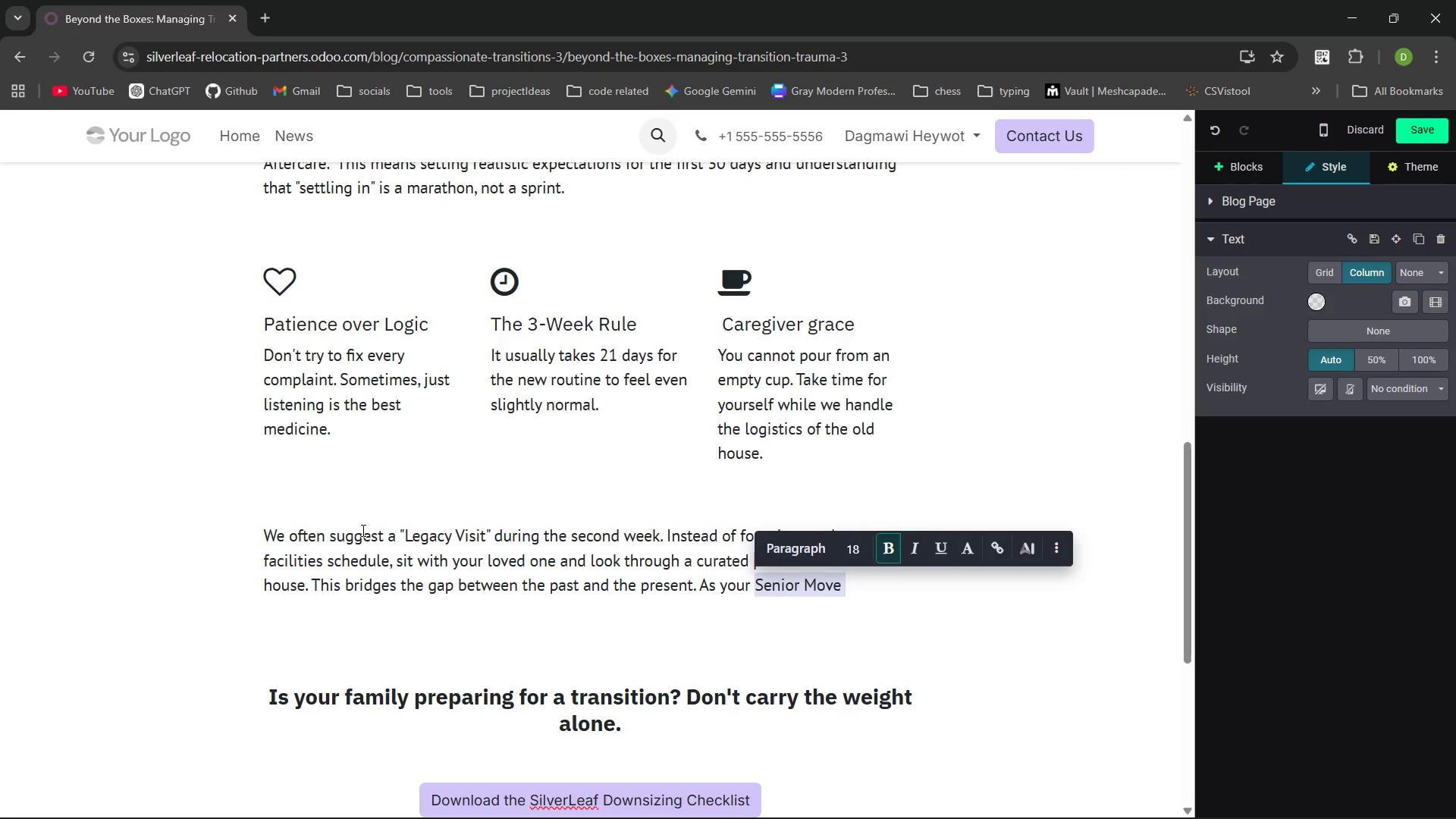 
key(Control+ArrowRight)
 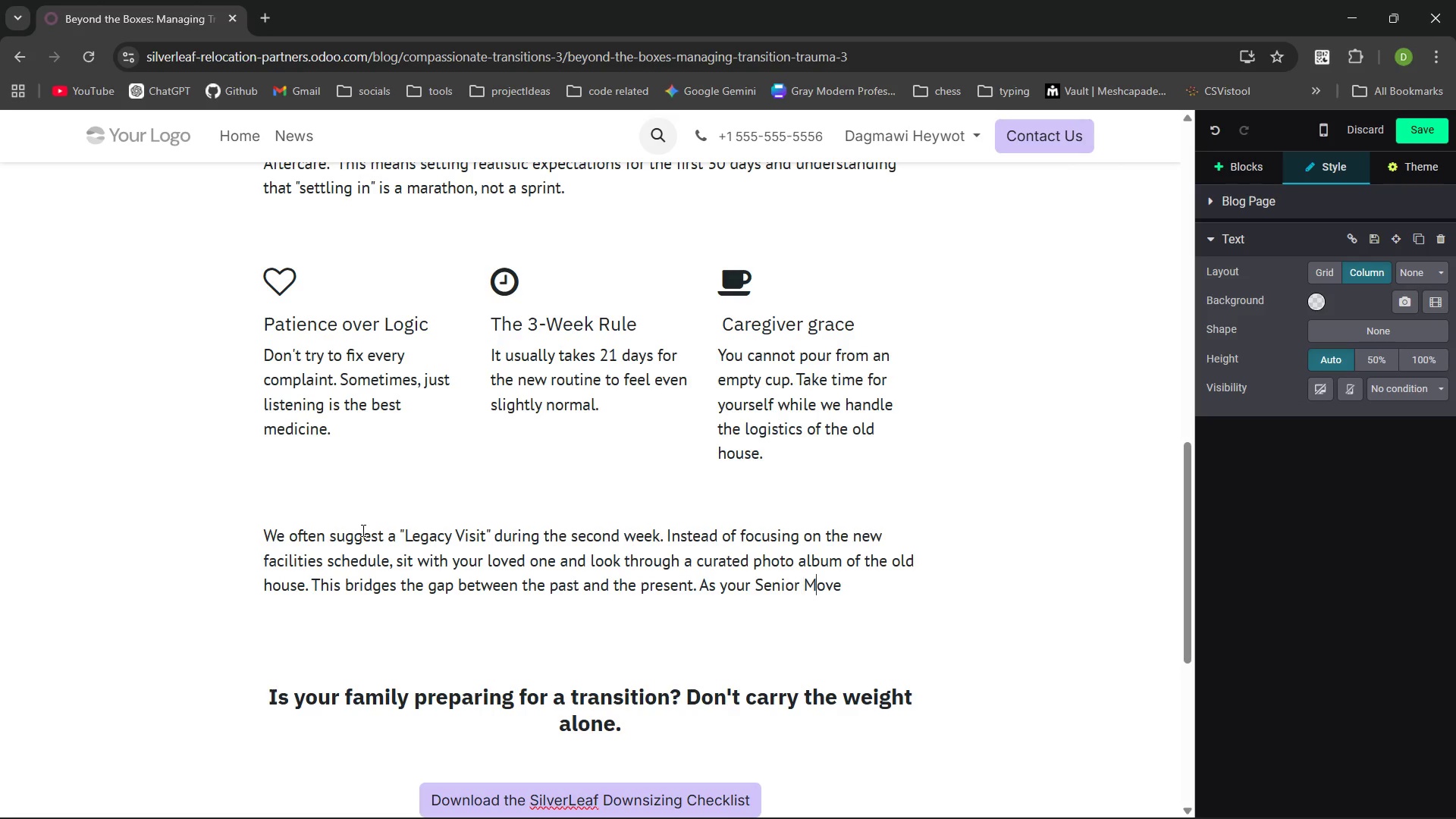 
key(ArrowRight)
 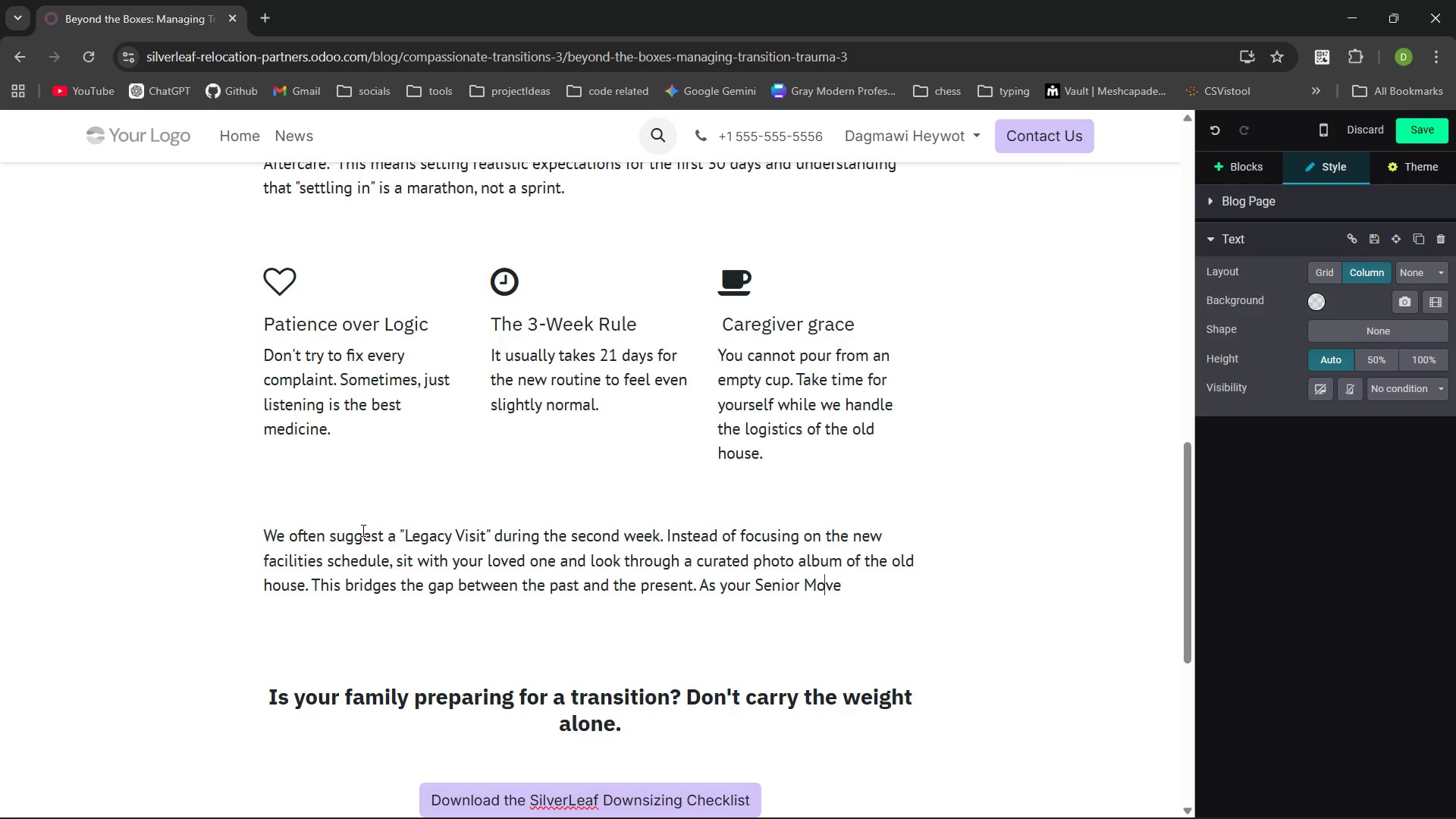 
key(ArrowRight)
 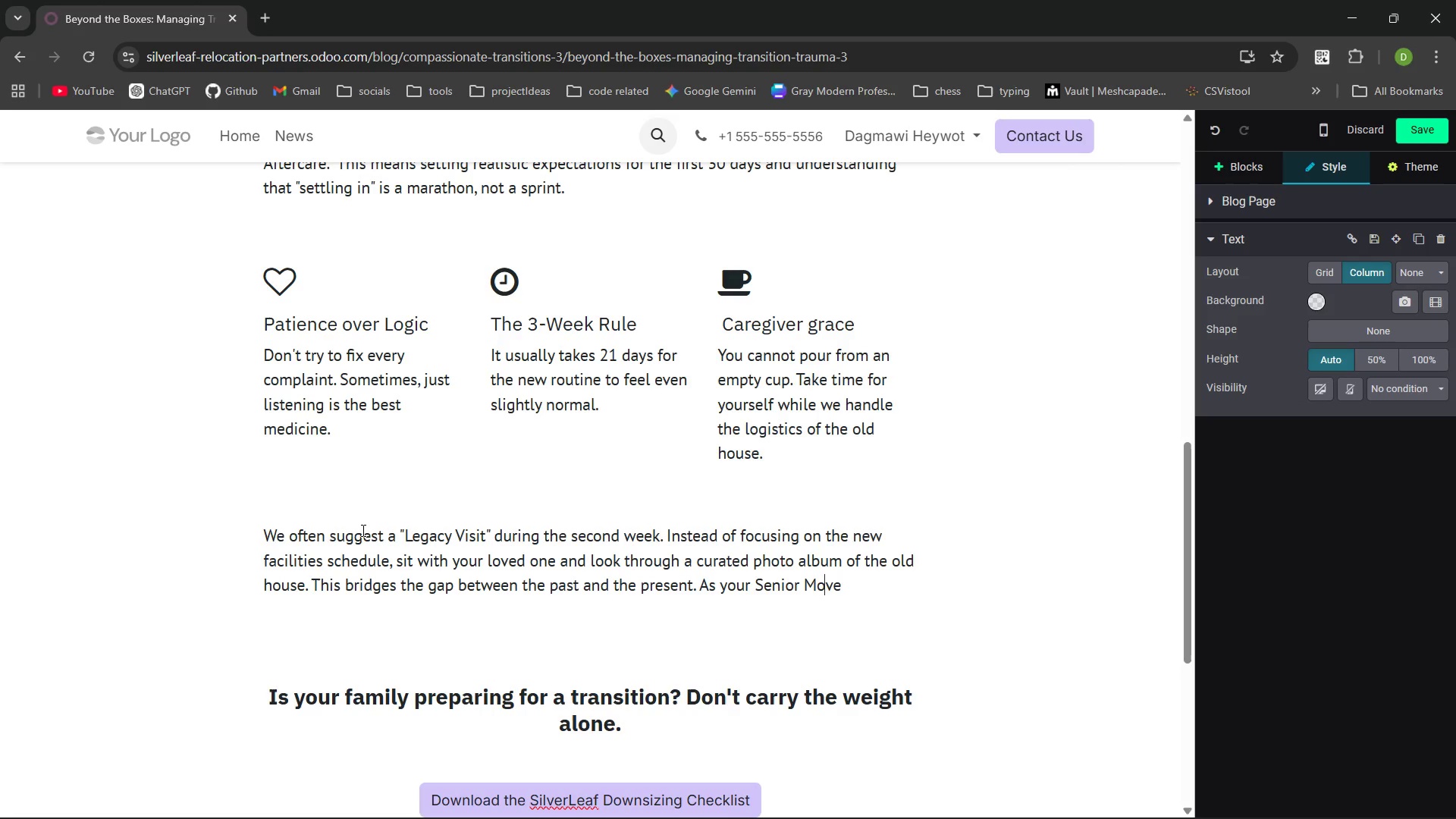 
key(ArrowRight)
 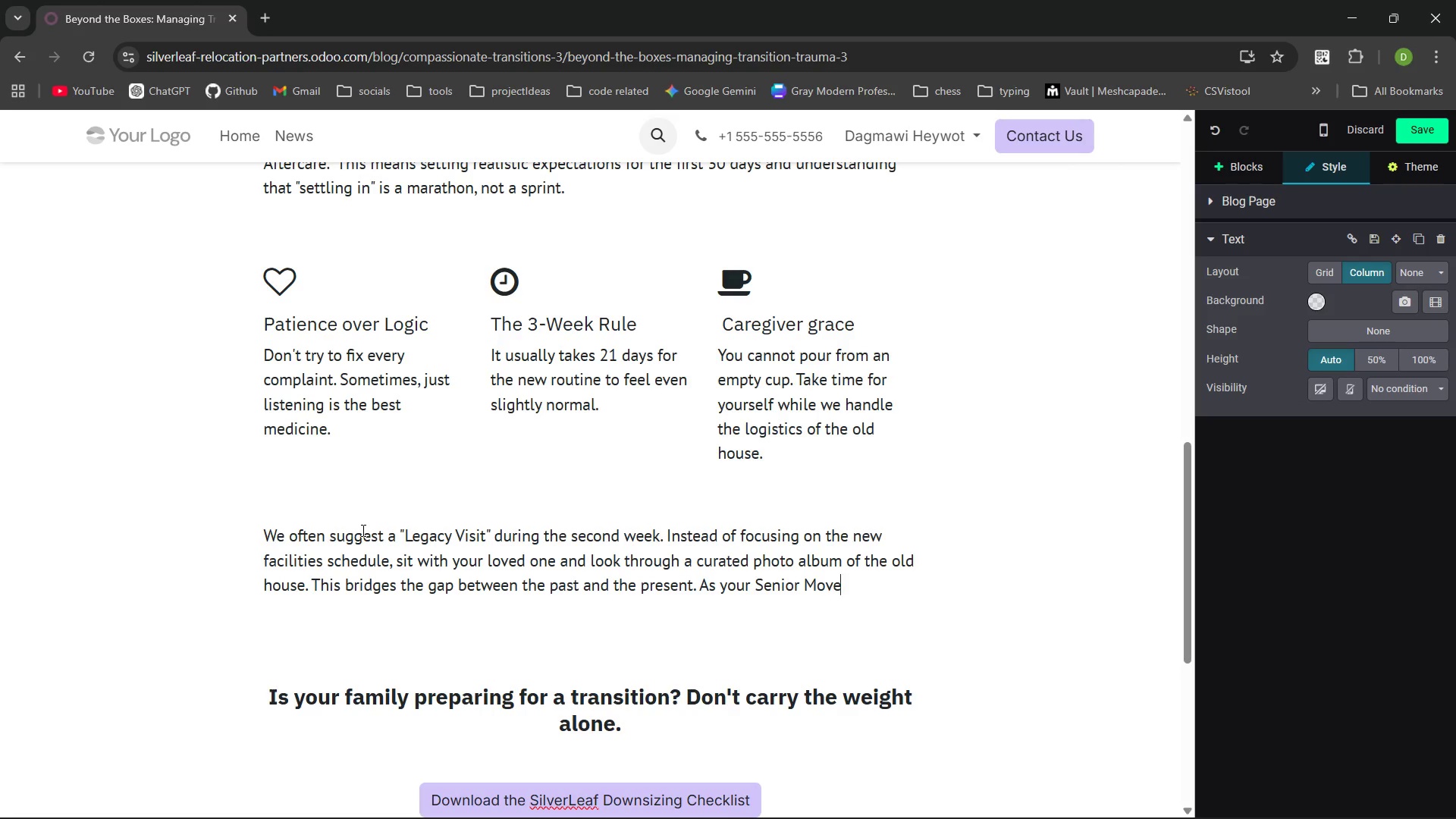 
key(ArrowRight)
 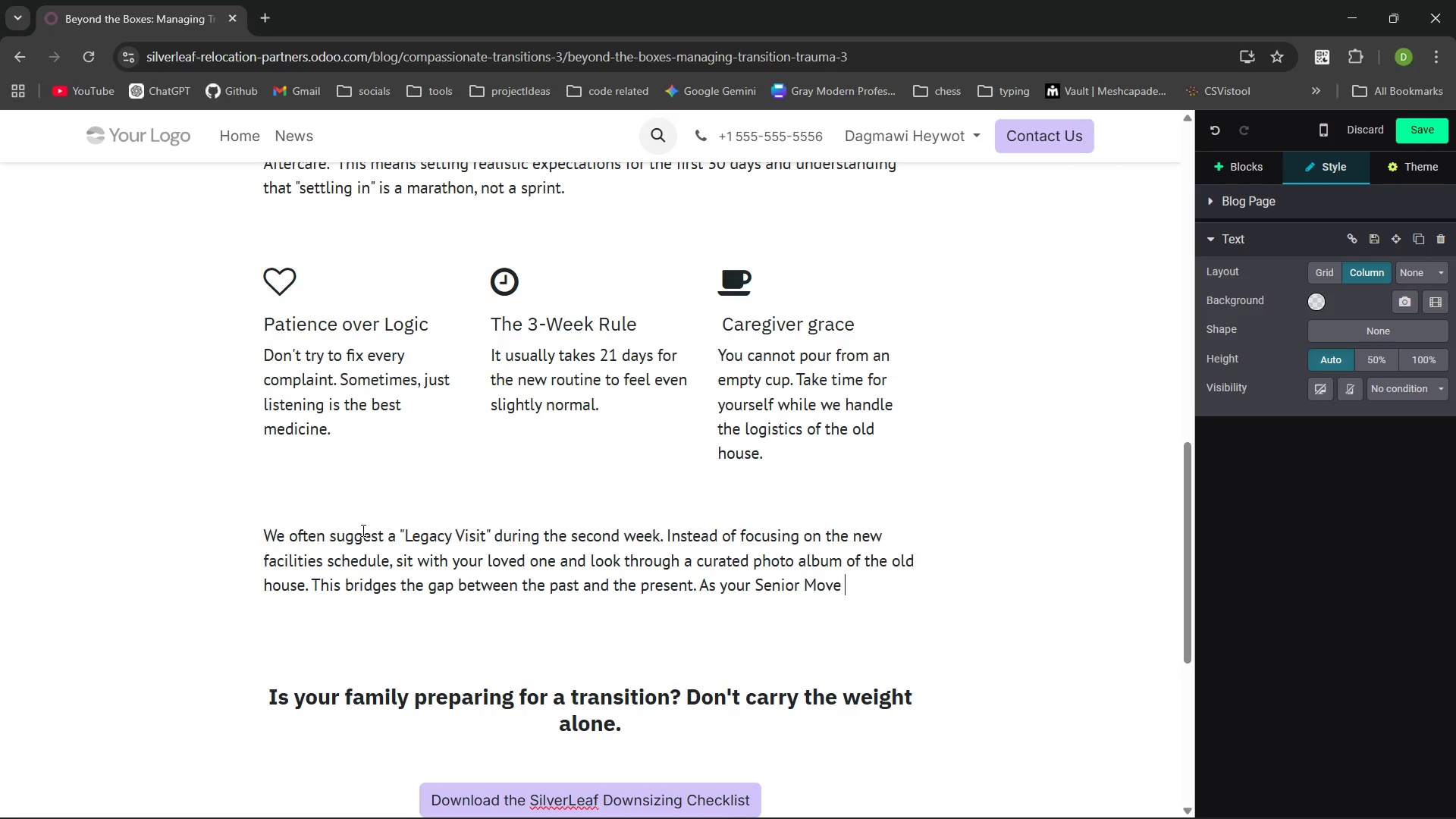 
key(ArrowRight)
 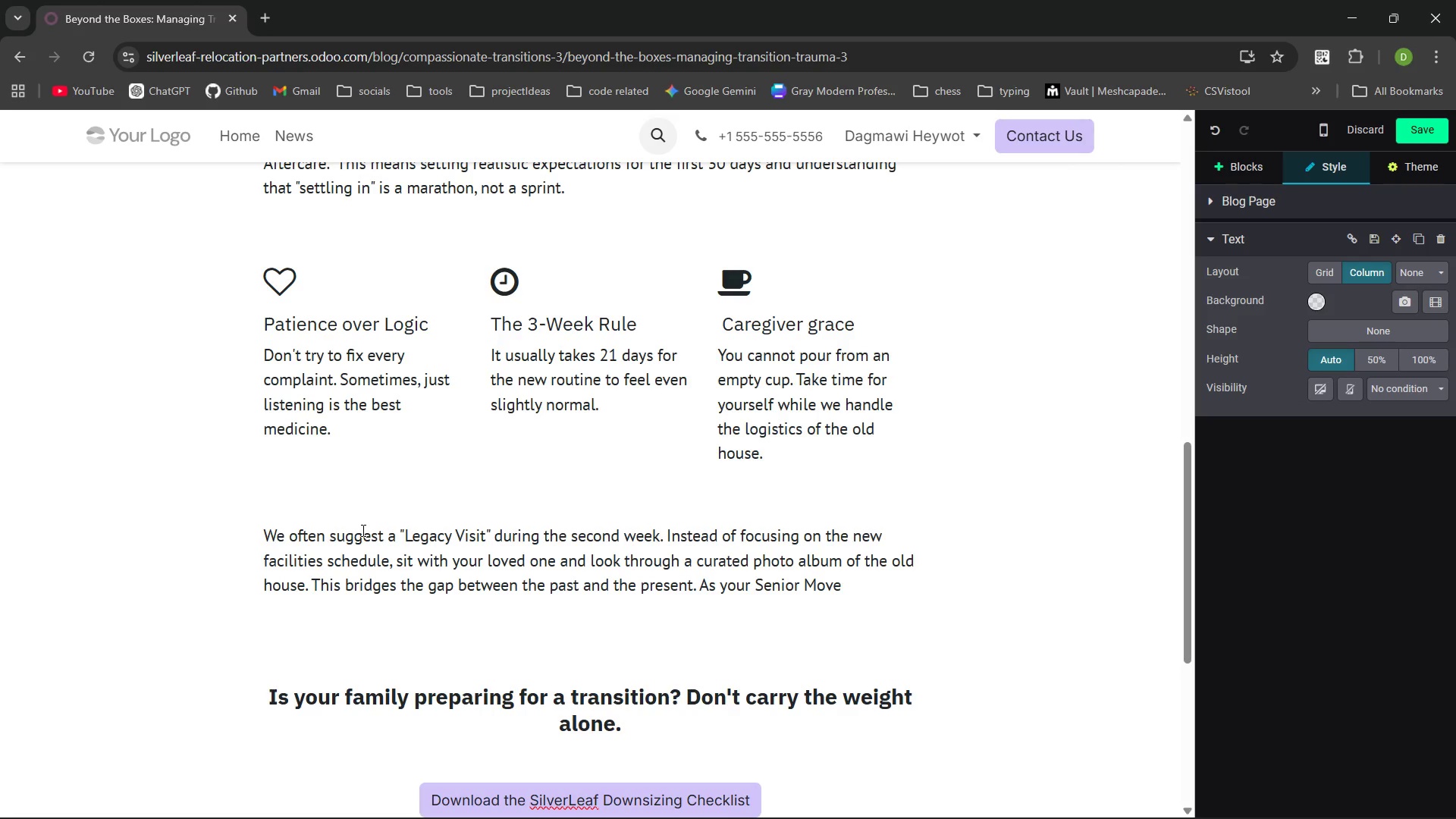 
type(c)
key(Backspace)
type(Coordinator)
key(Backspace)
type(. )
key(Backspace)
key(Backspace)
type(, w remain availale fro)
key(Backspace)
key(Backspace)
 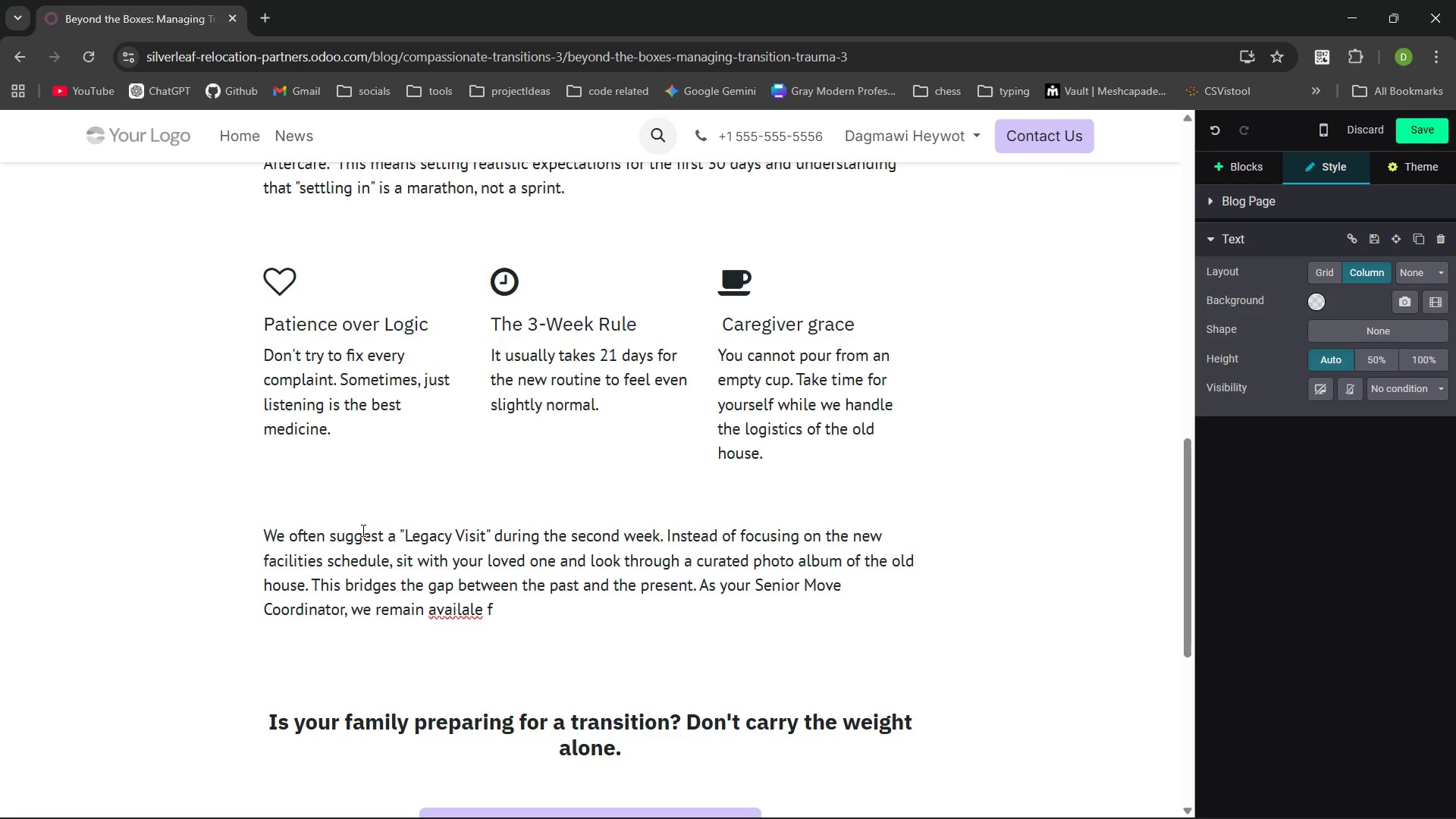 
key(Control+ControlLeft)
 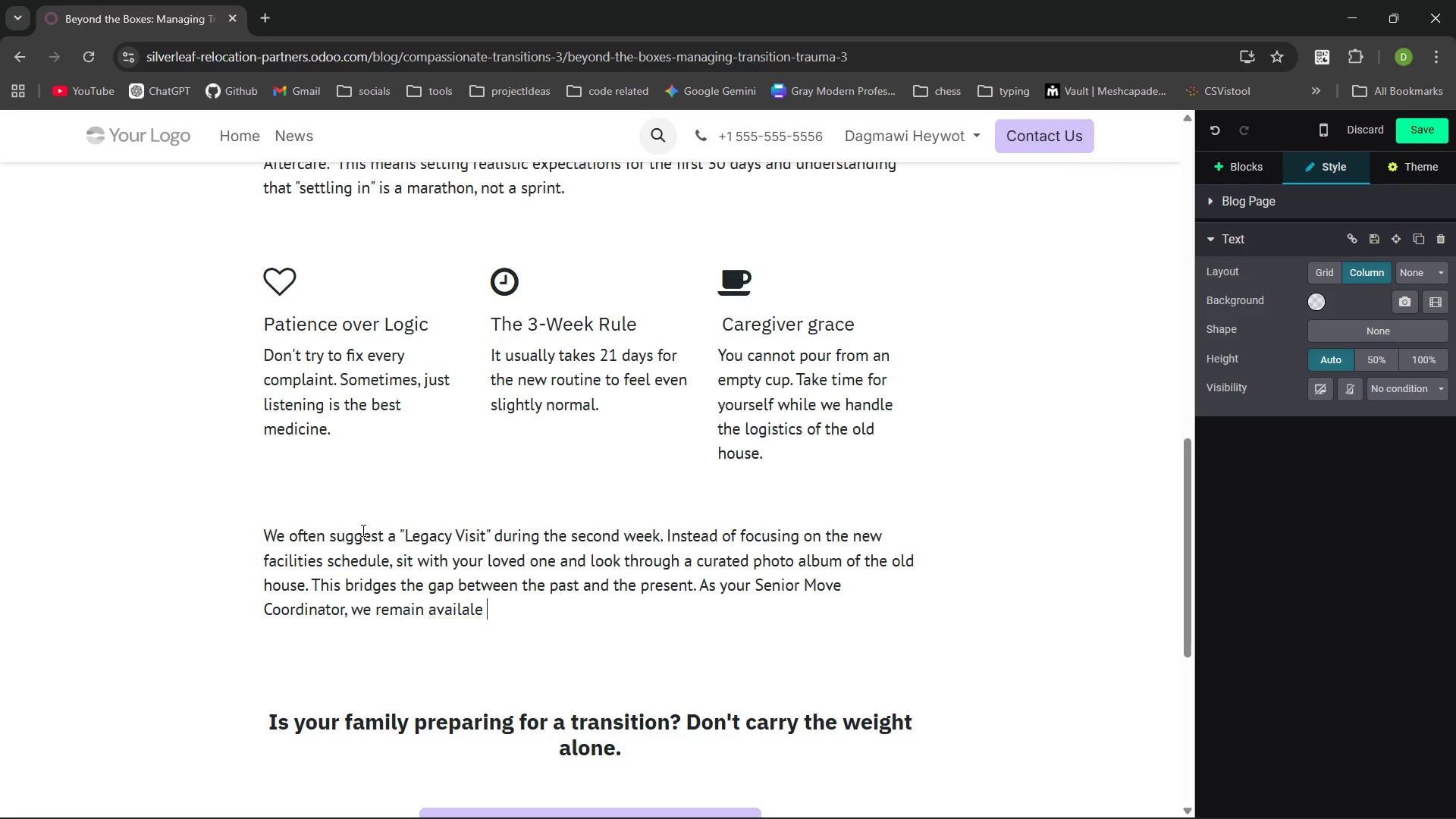 
key(Control+Backspace)
 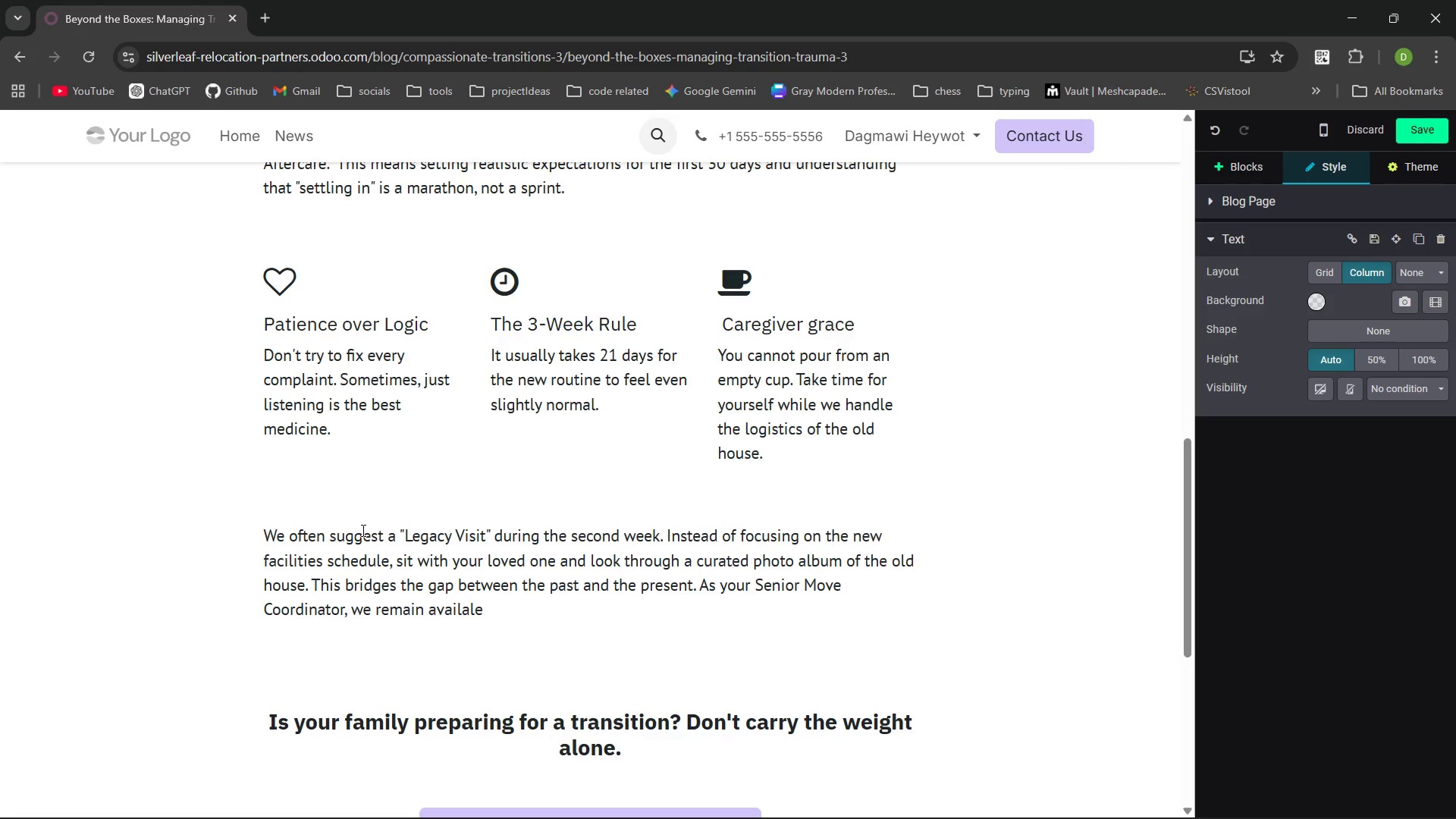 
key(Control+ControlLeft)
 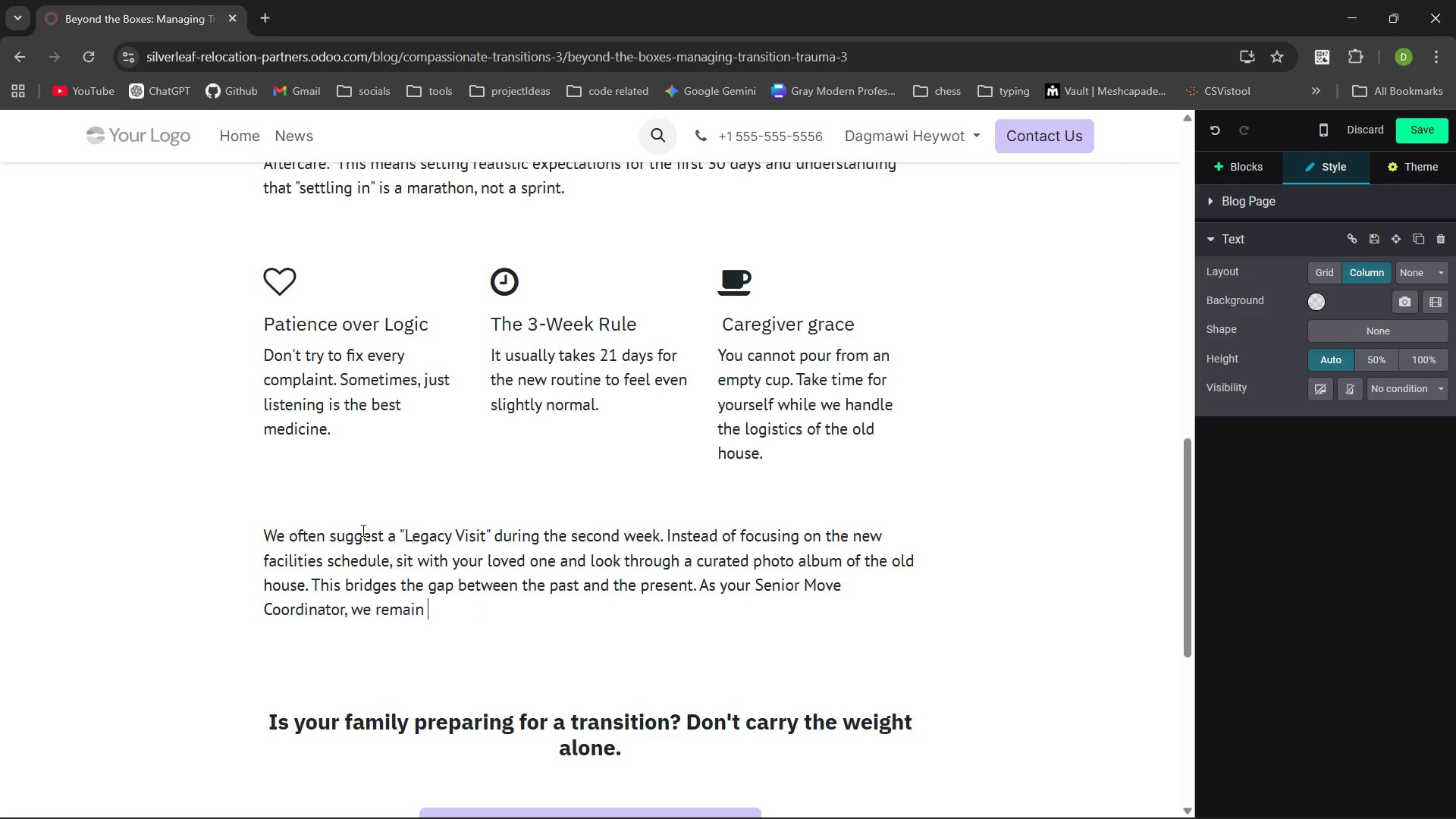 
key(Control+Backspace)
 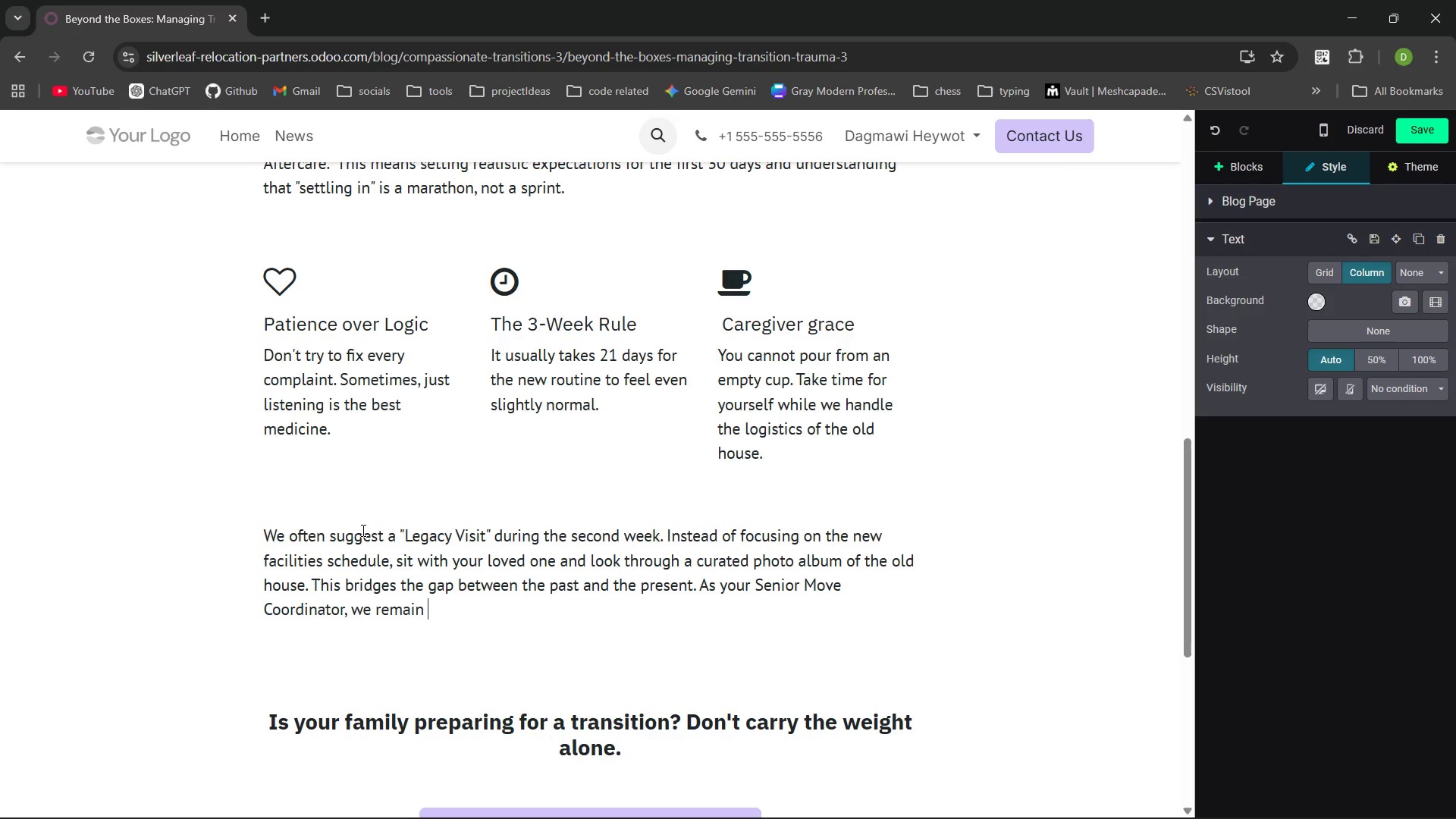 
type(A)
key(Backspace)
type(avaail)
key(Backspace)
key(Backspace)
key(Backspace)
type(ilable fo "Post-move_)
key(Backspace)
type(-)
 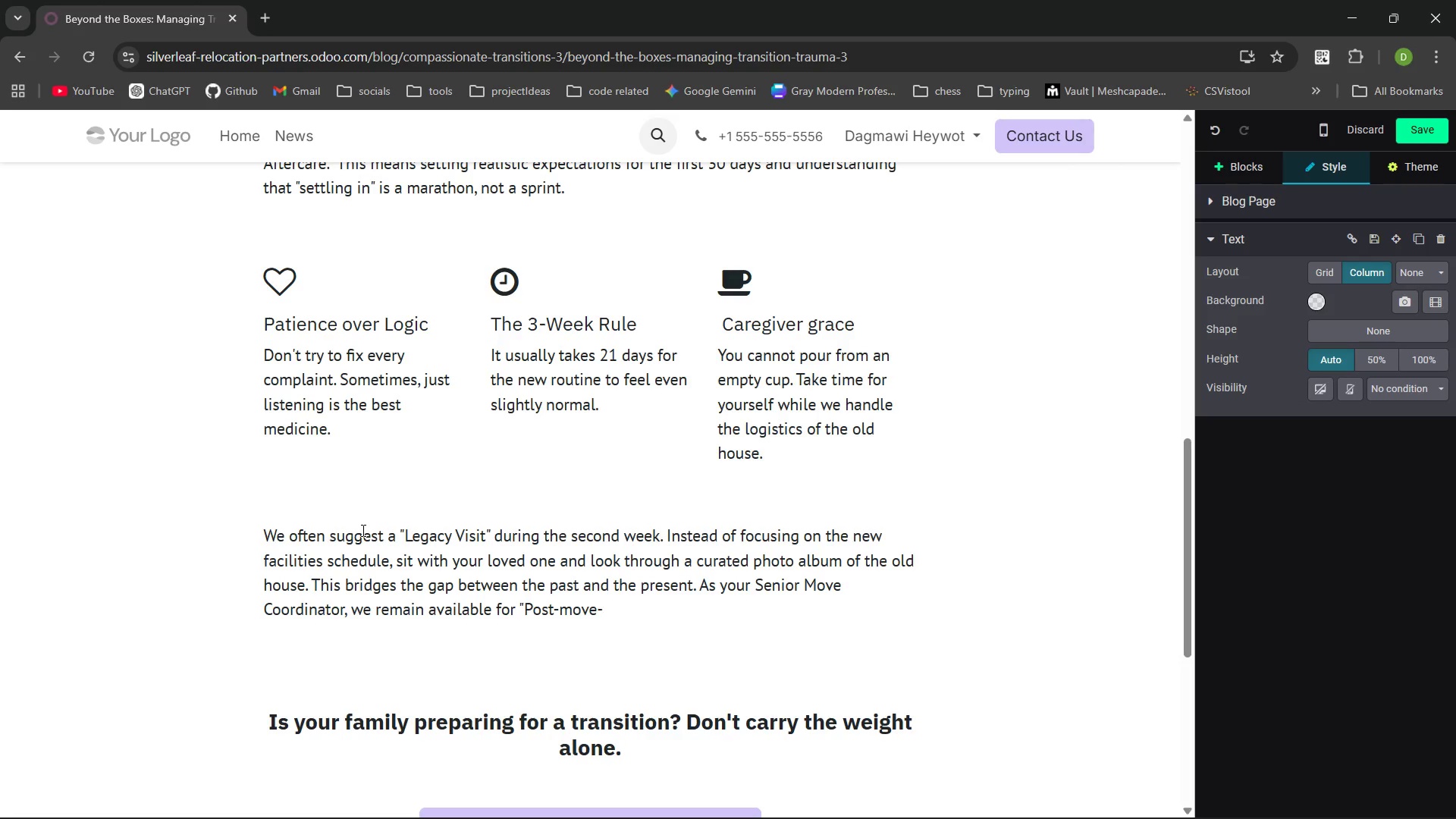 
hold_key(key=R, duration=0.33)
 